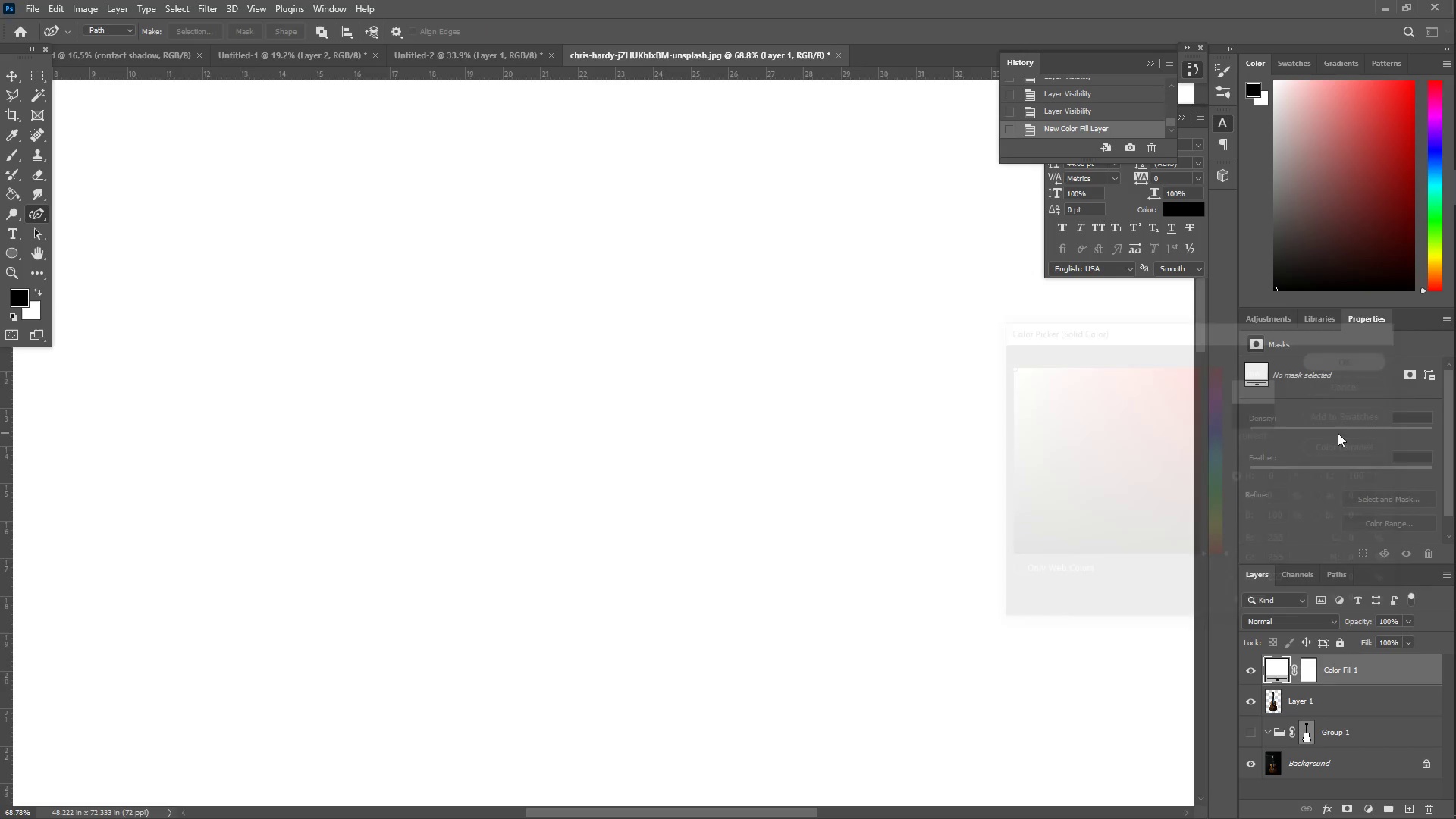 
left_click_drag(start_coordinate=[1326, 668], to_coordinate=[1343, 701])
 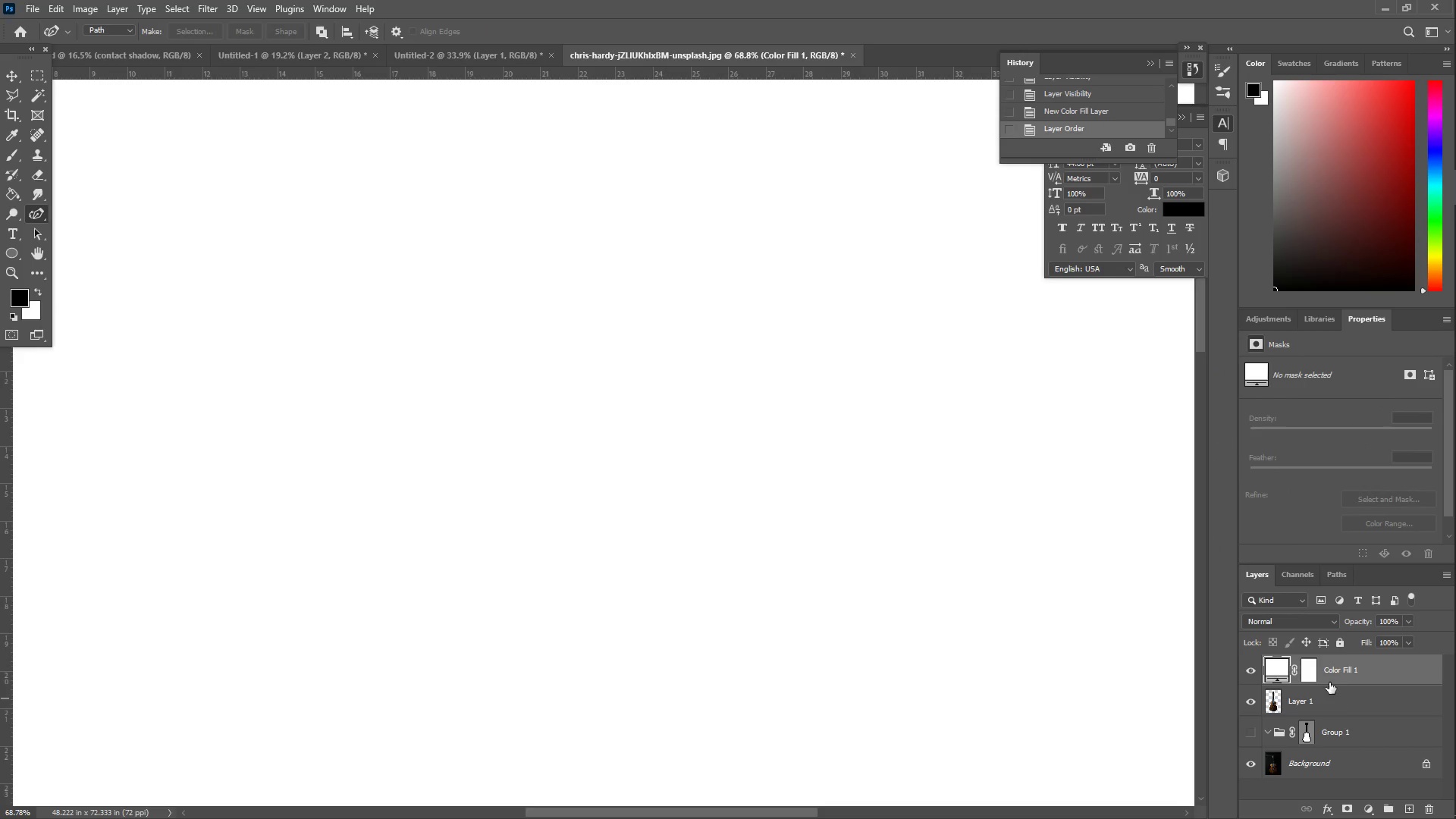 
left_click_drag(start_coordinate=[1335, 670], to_coordinate=[1356, 708])
 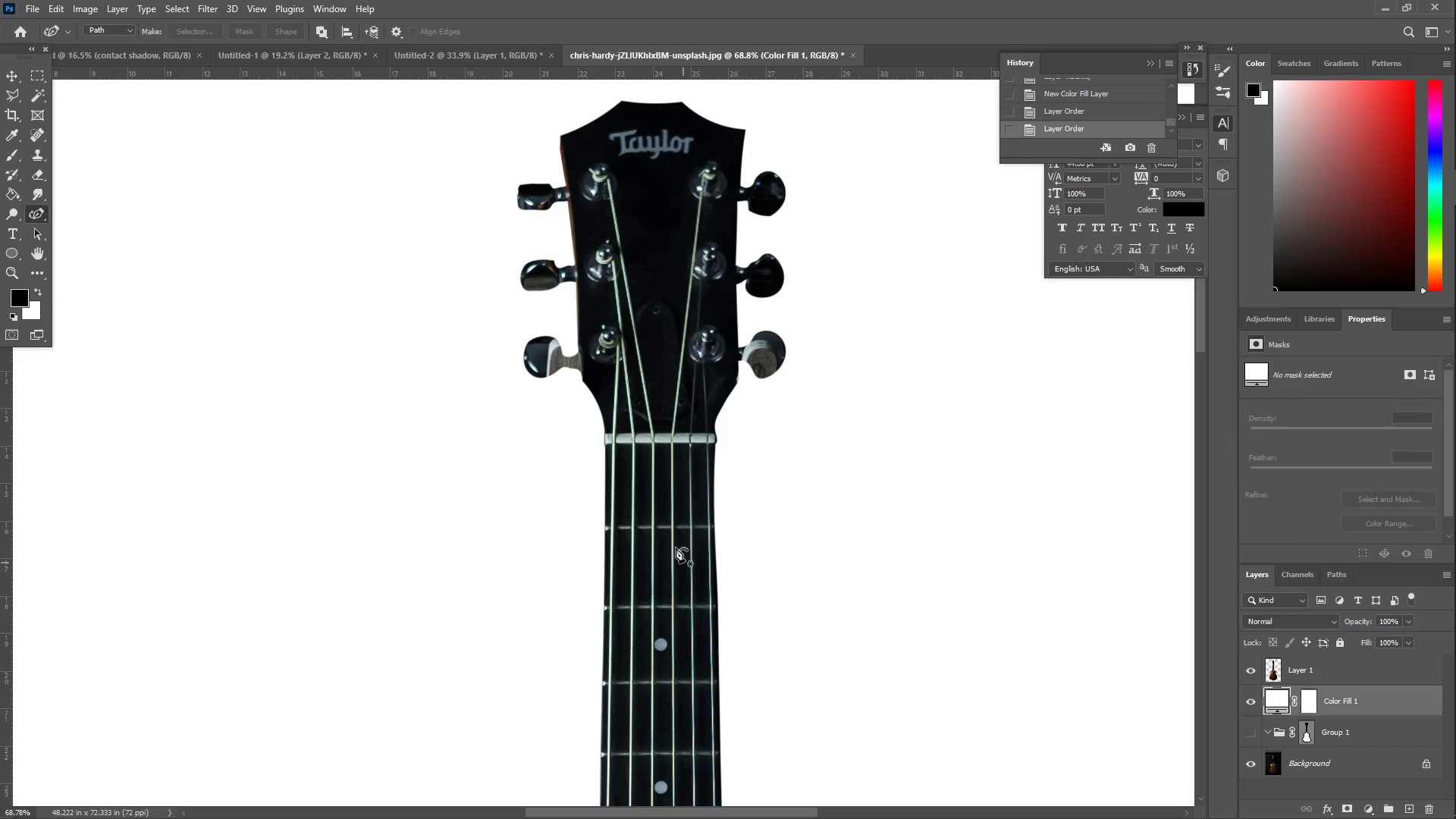 
type(ZZ)
 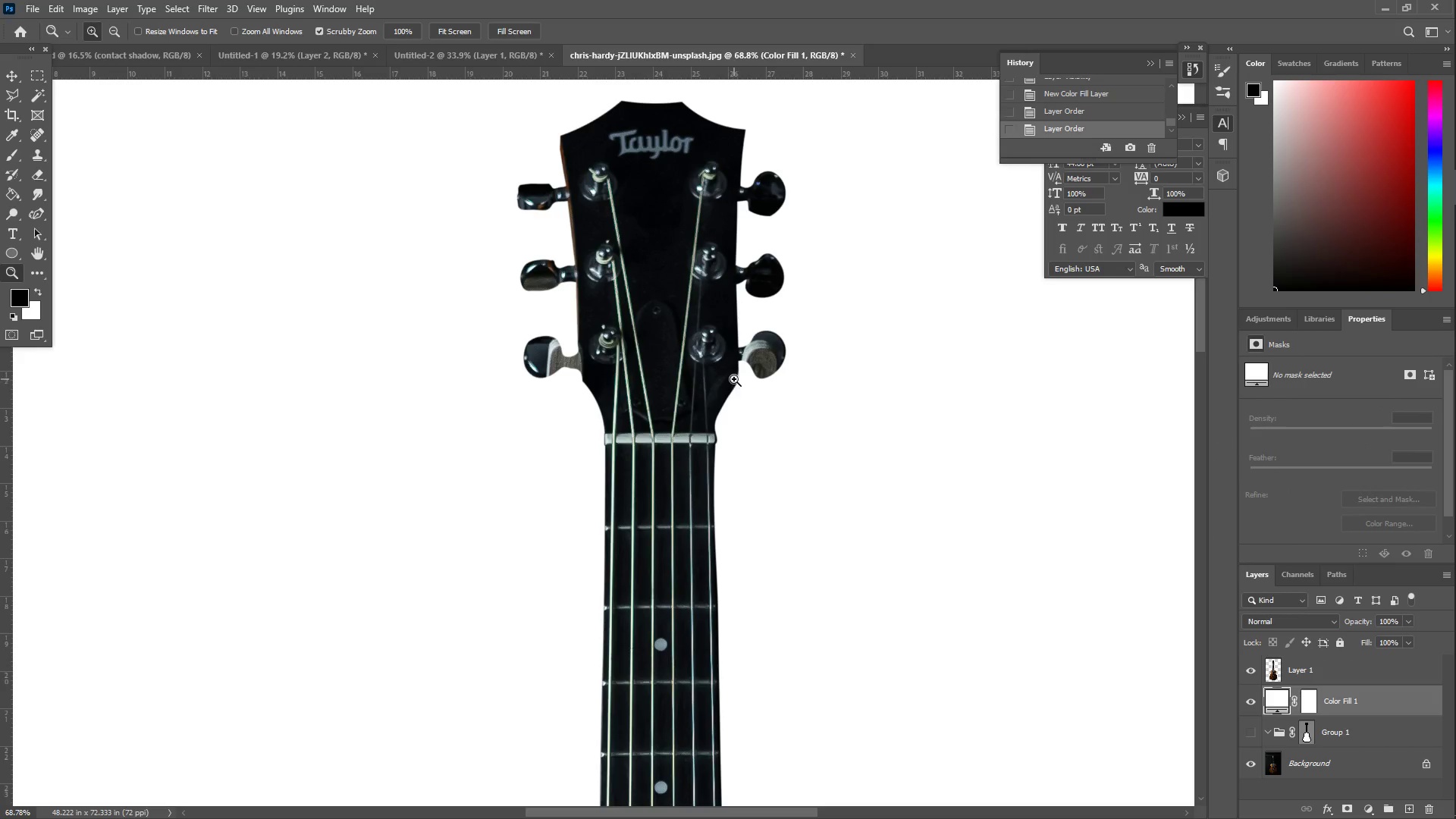 
scroll: coordinate [672, 335], scroll_direction: up, amount: 14.0
 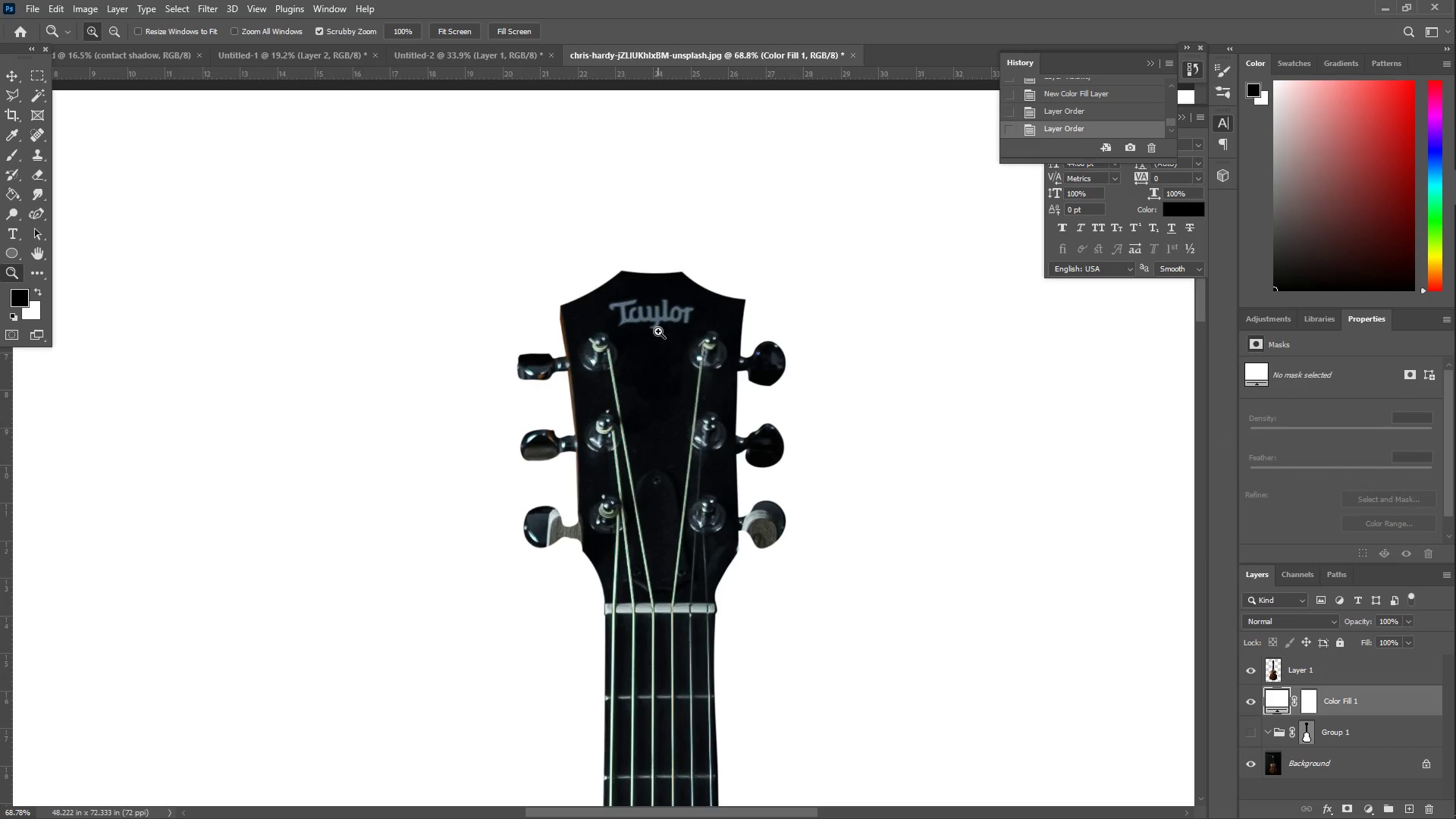 
left_click_drag(start_coordinate=[697, 363], to_coordinate=[664, 364])
 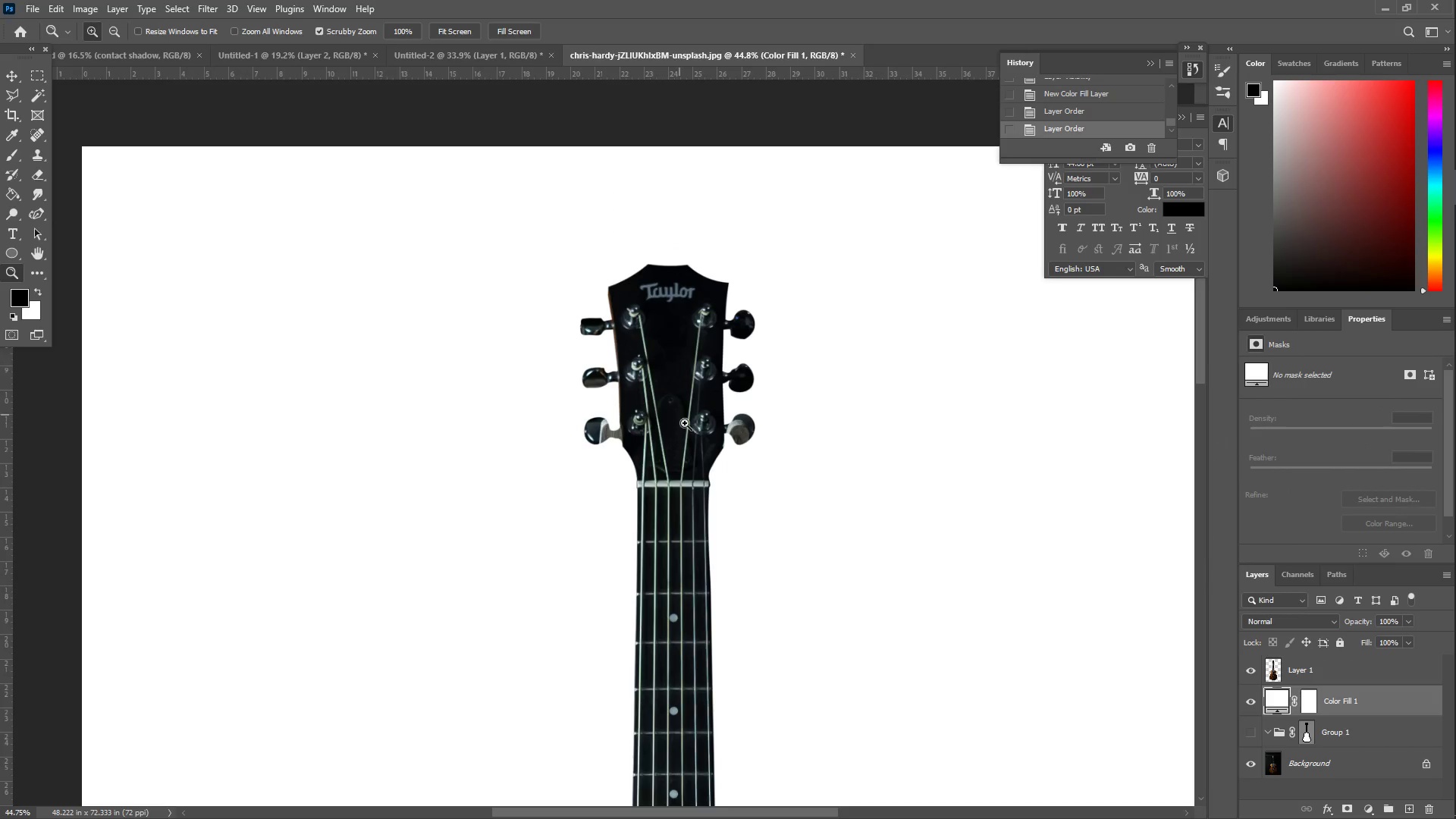 
scroll: coordinate [693, 448], scroll_direction: down, amount: 20.0
 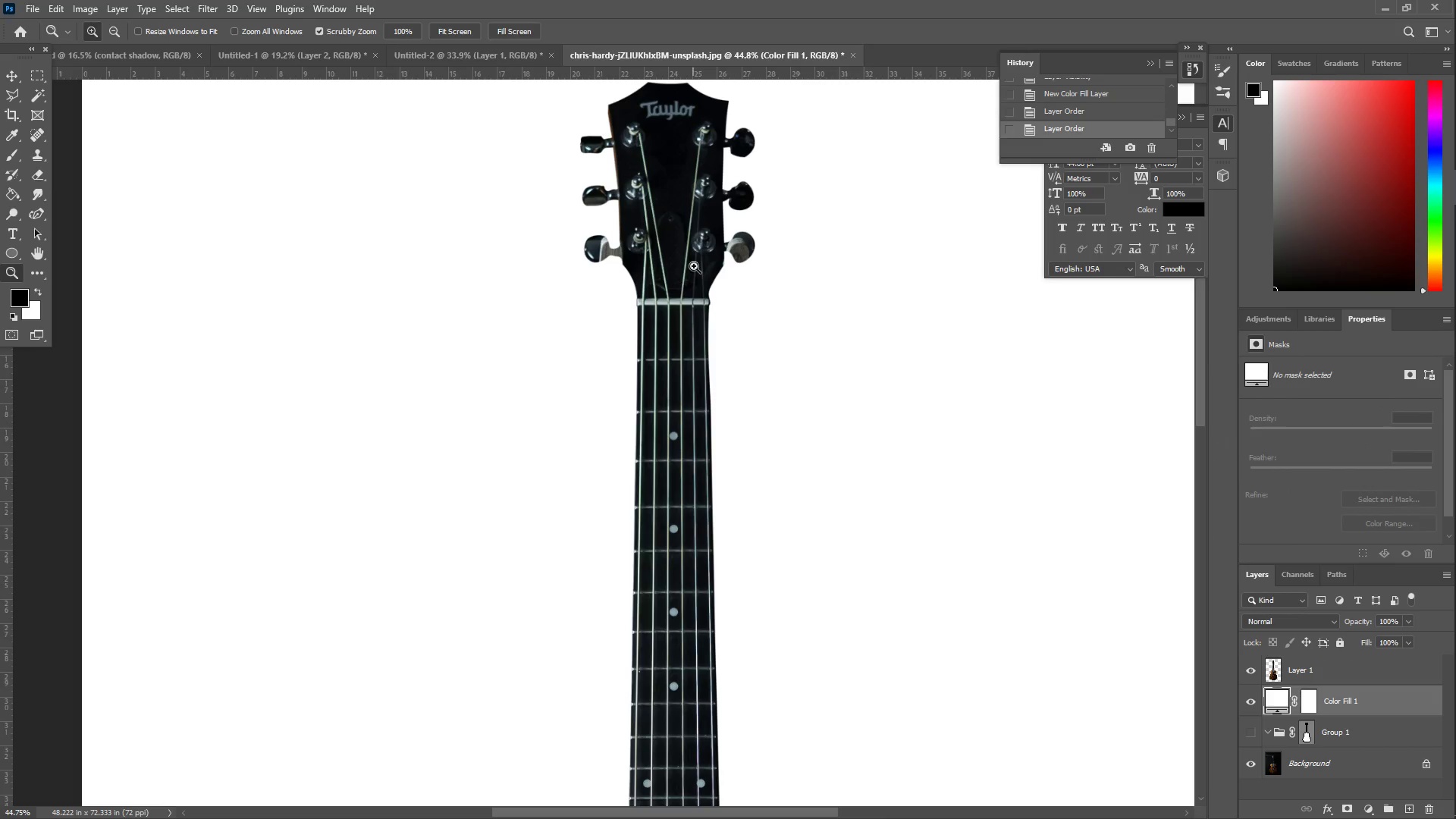 
type(ZZZE)
 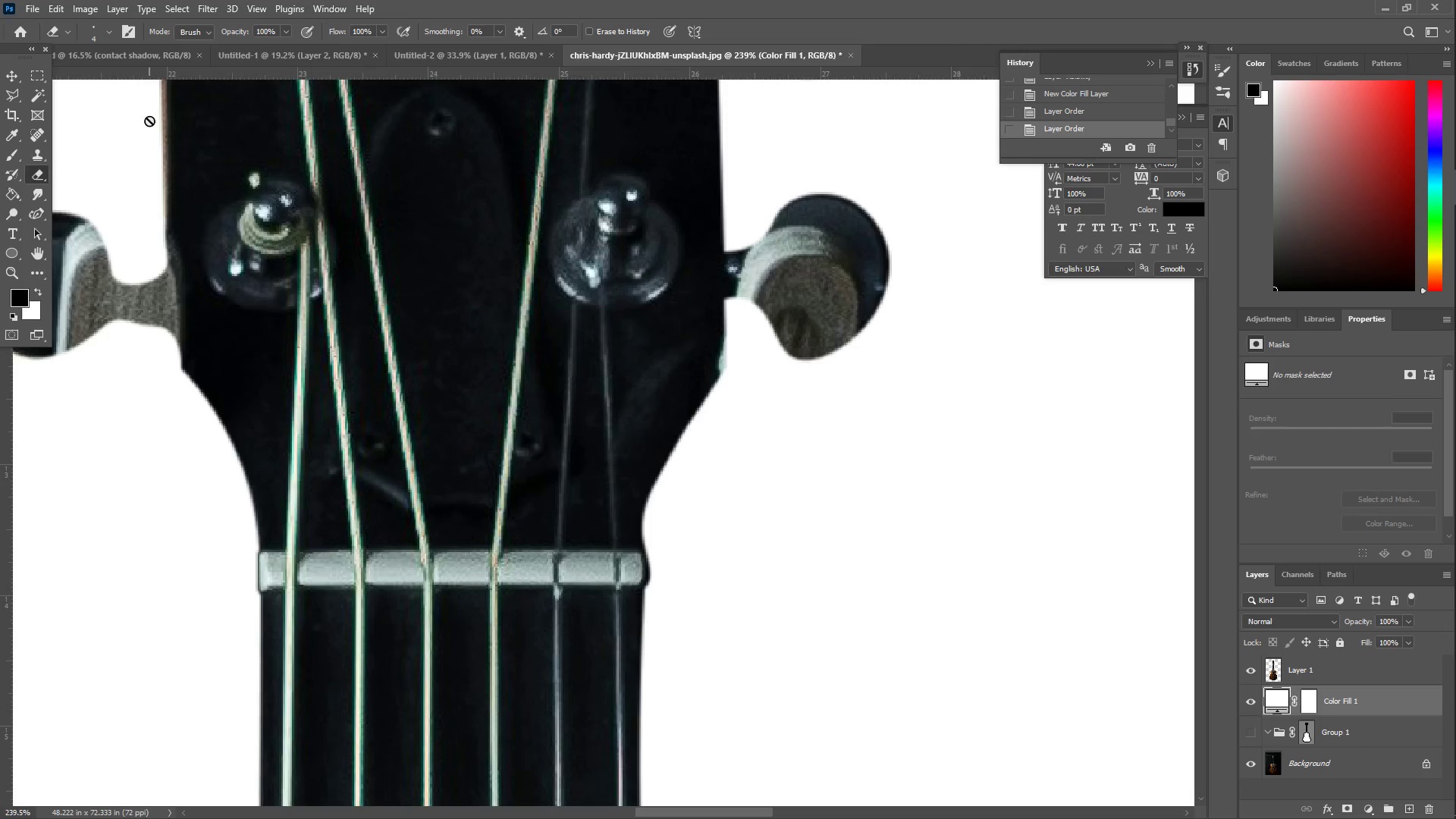 
left_click_drag(start_coordinate=[743, 268], to_coordinate=[831, 271])
 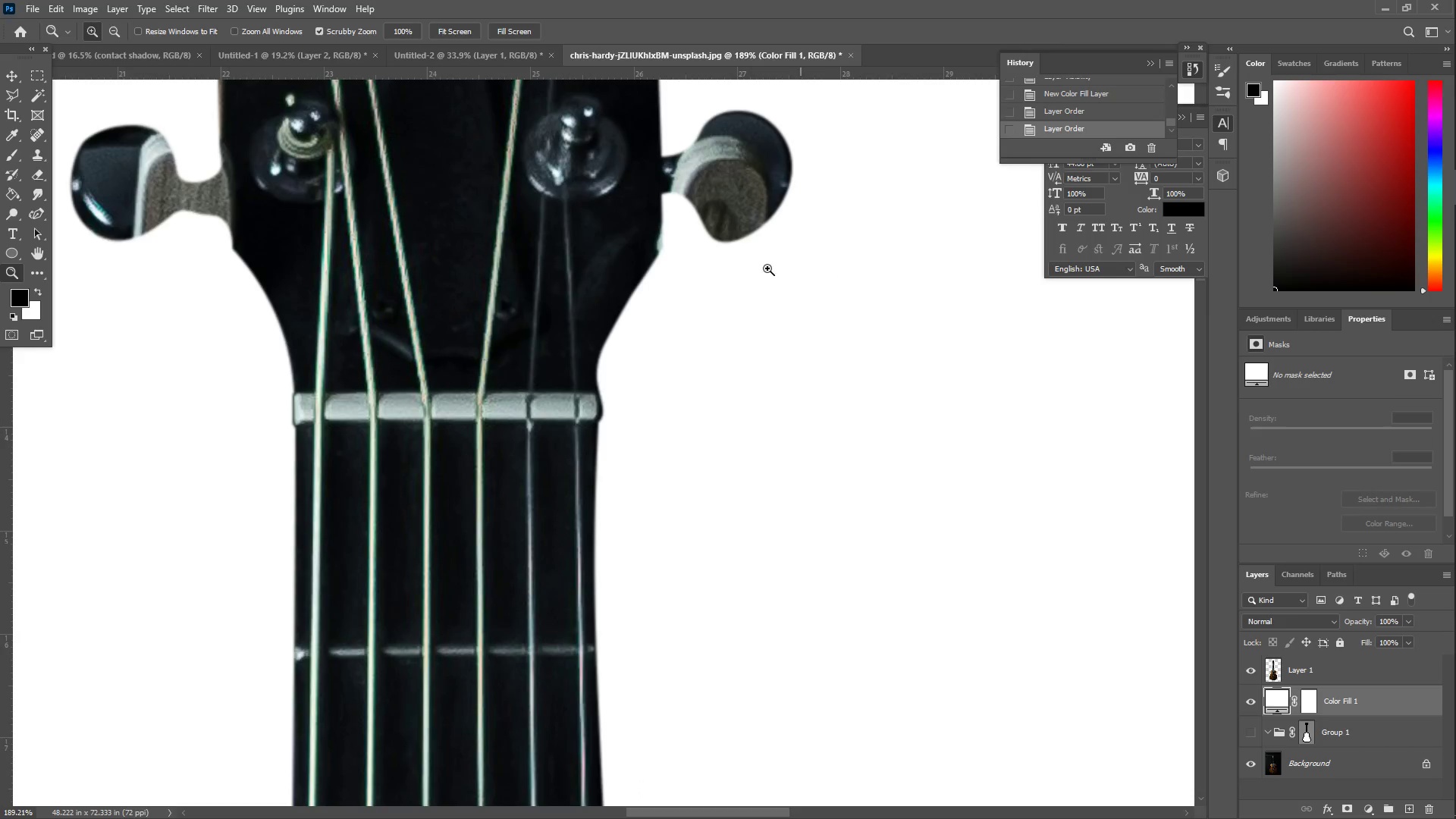 
hold_key(key=Space, duration=1.27)
 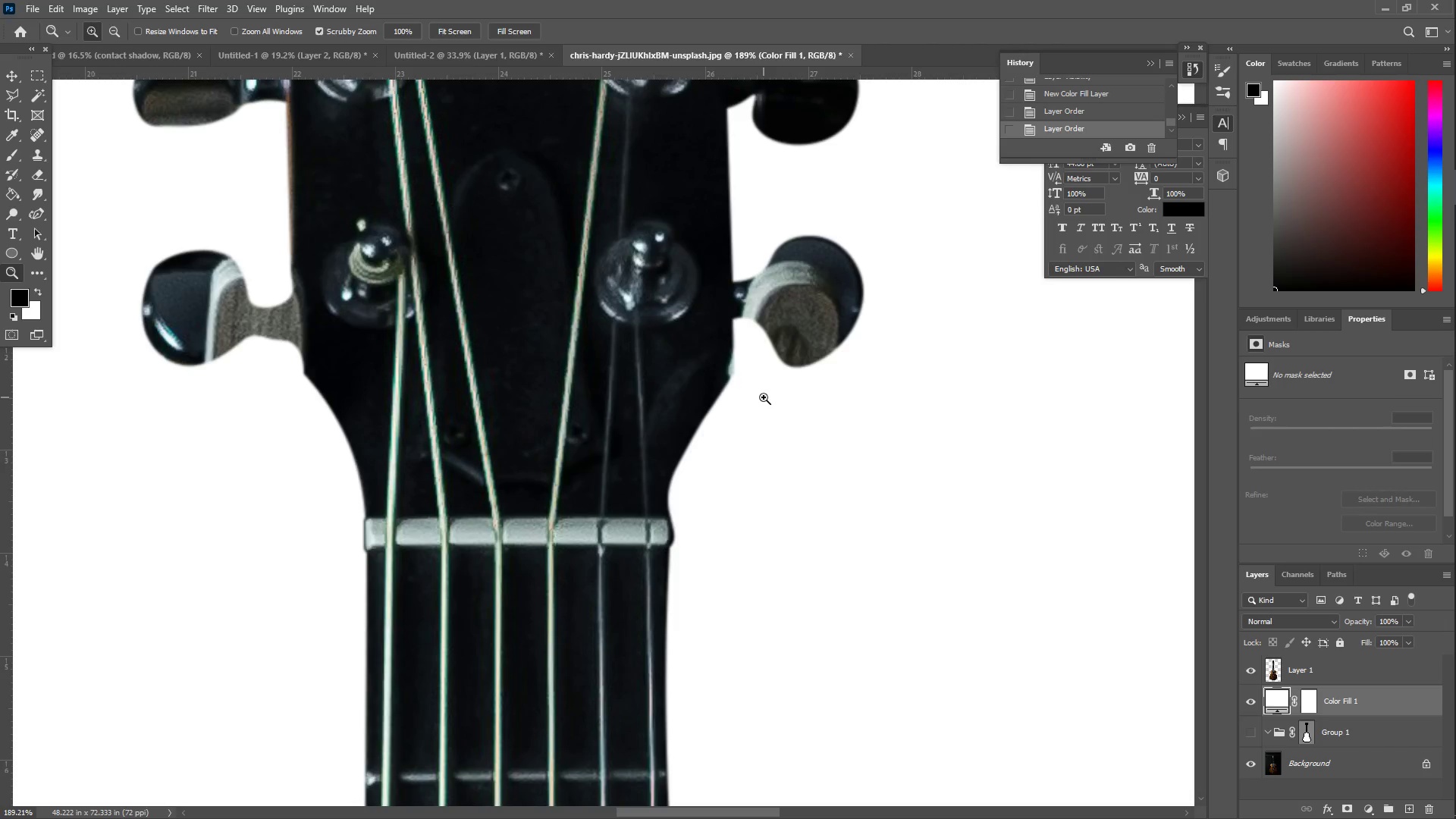 
left_click_drag(start_coordinate=[678, 260], to_coordinate=[719, 369])
 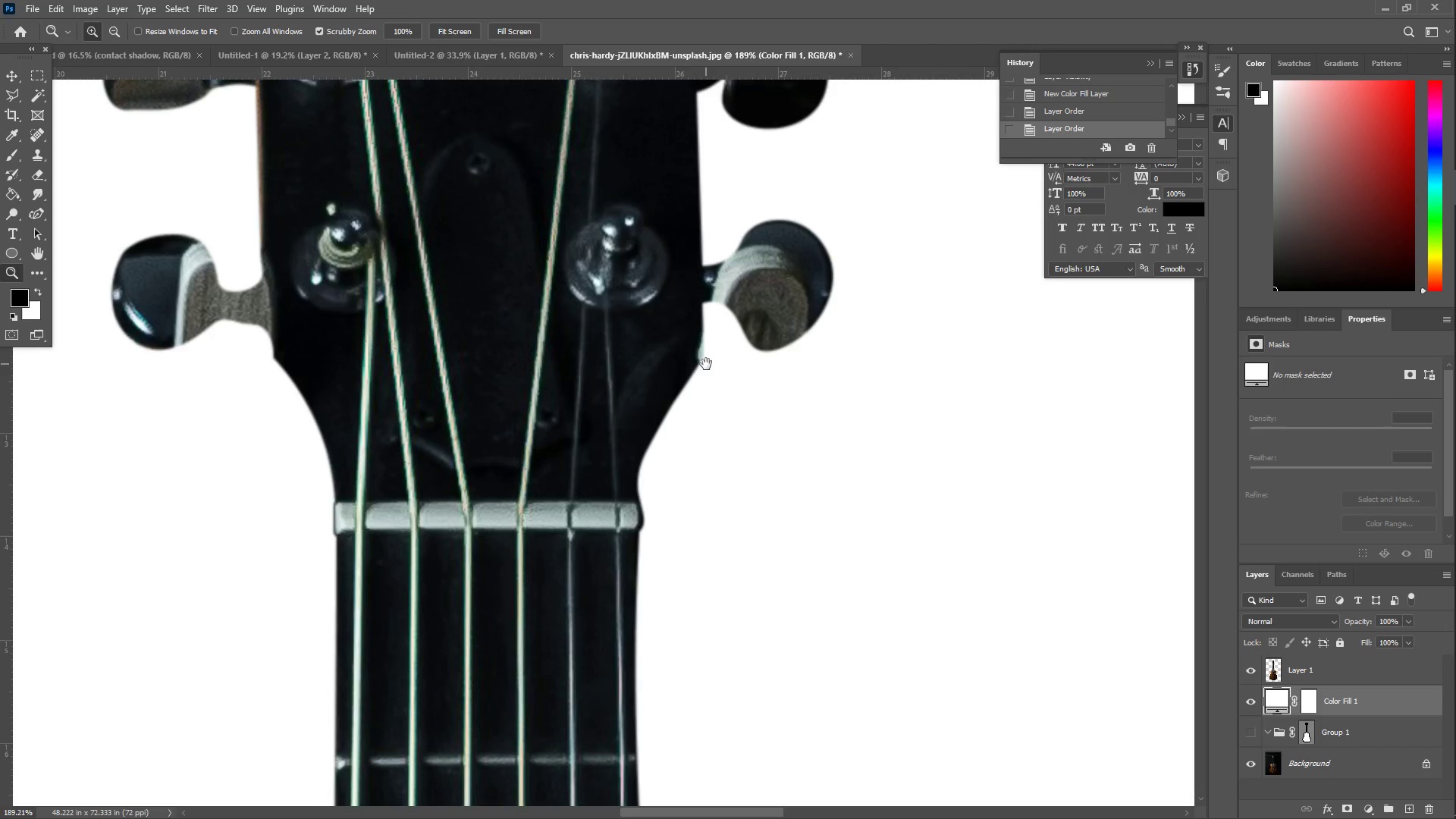 
left_click_drag(start_coordinate=[707, 362], to_coordinate=[723, 371])
 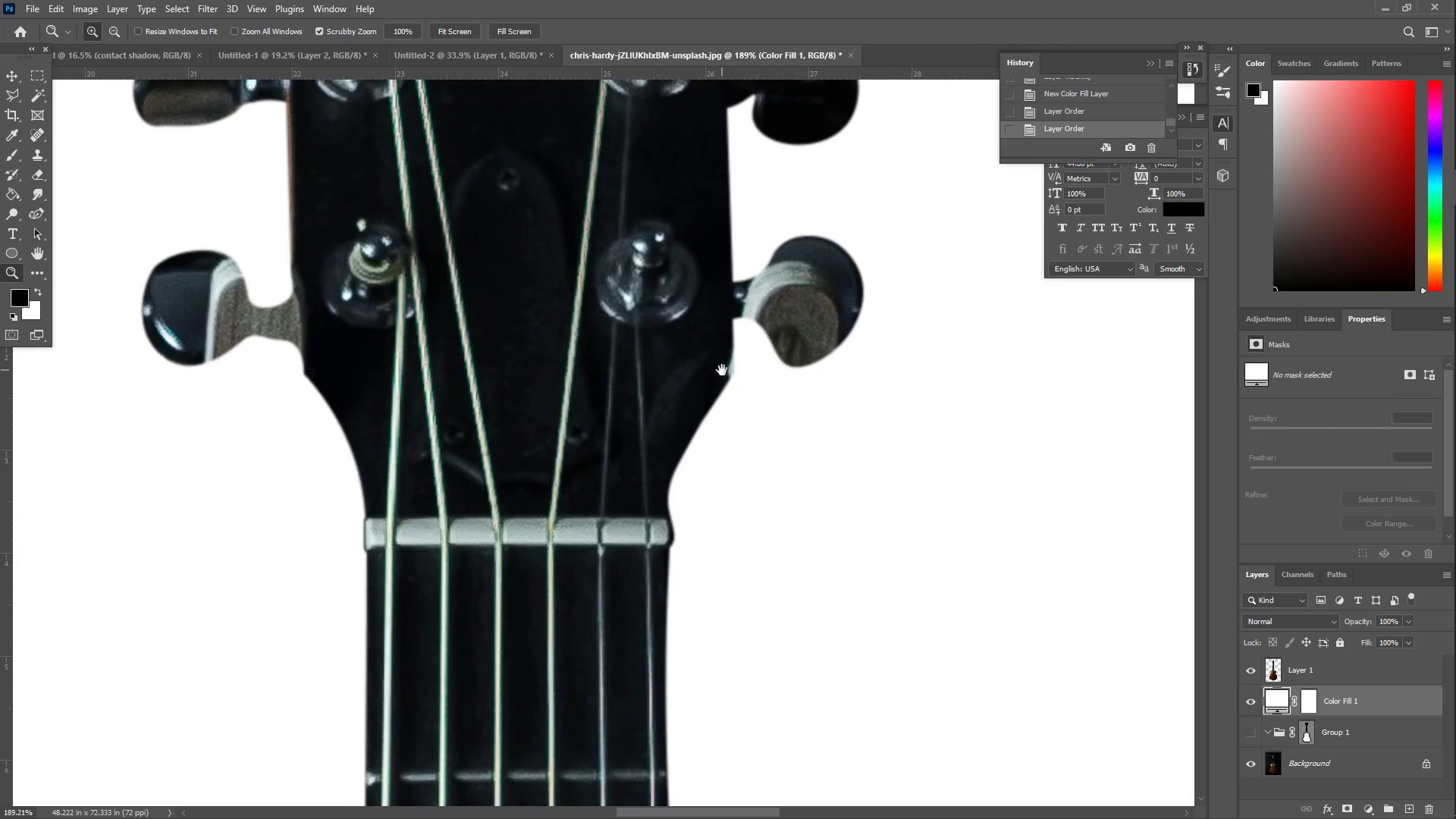 
hold_key(key=Space, duration=8.89)
 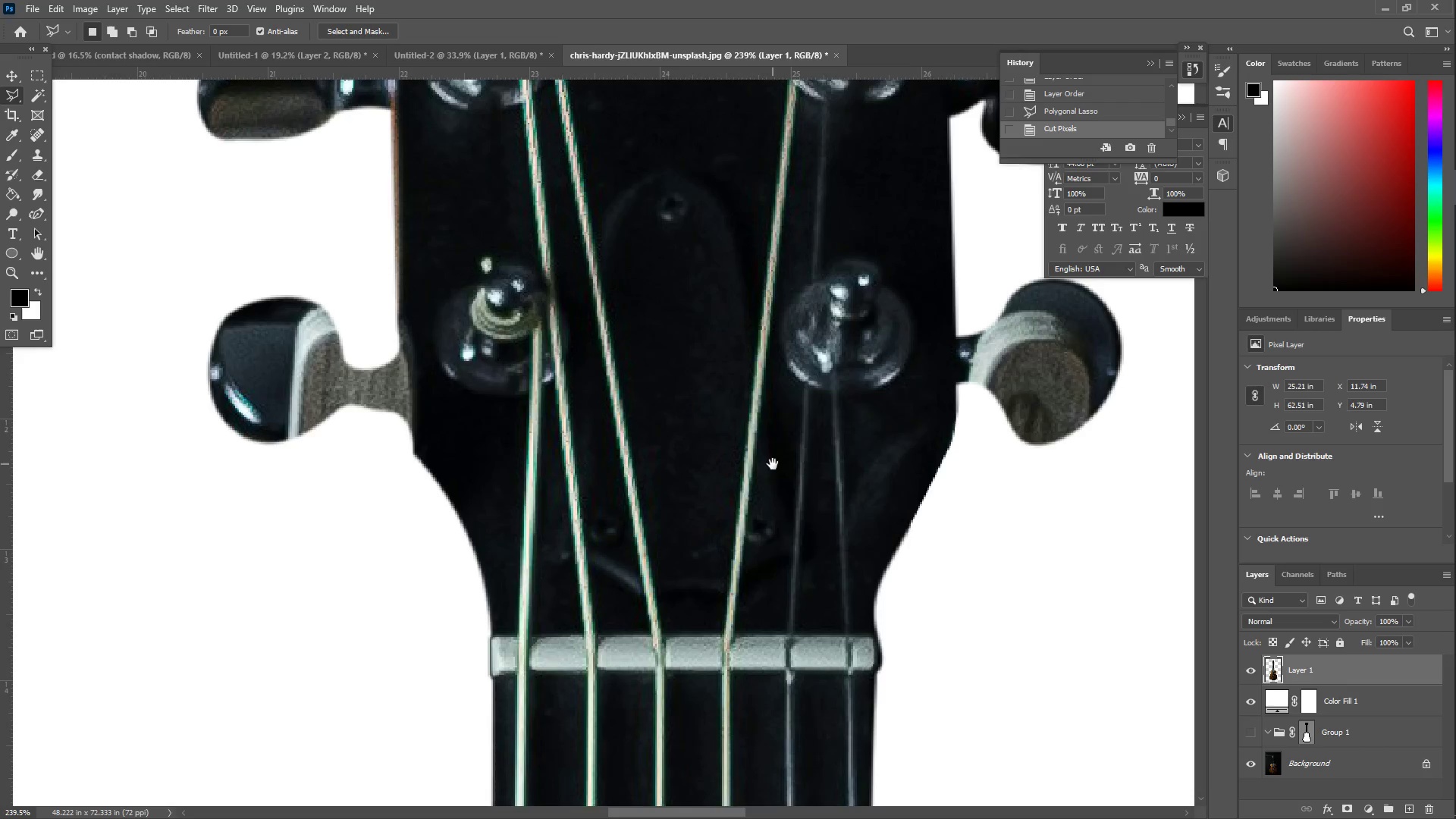 
left_click_drag(start_coordinate=[764, 396], to_coordinate=[786, 395])
 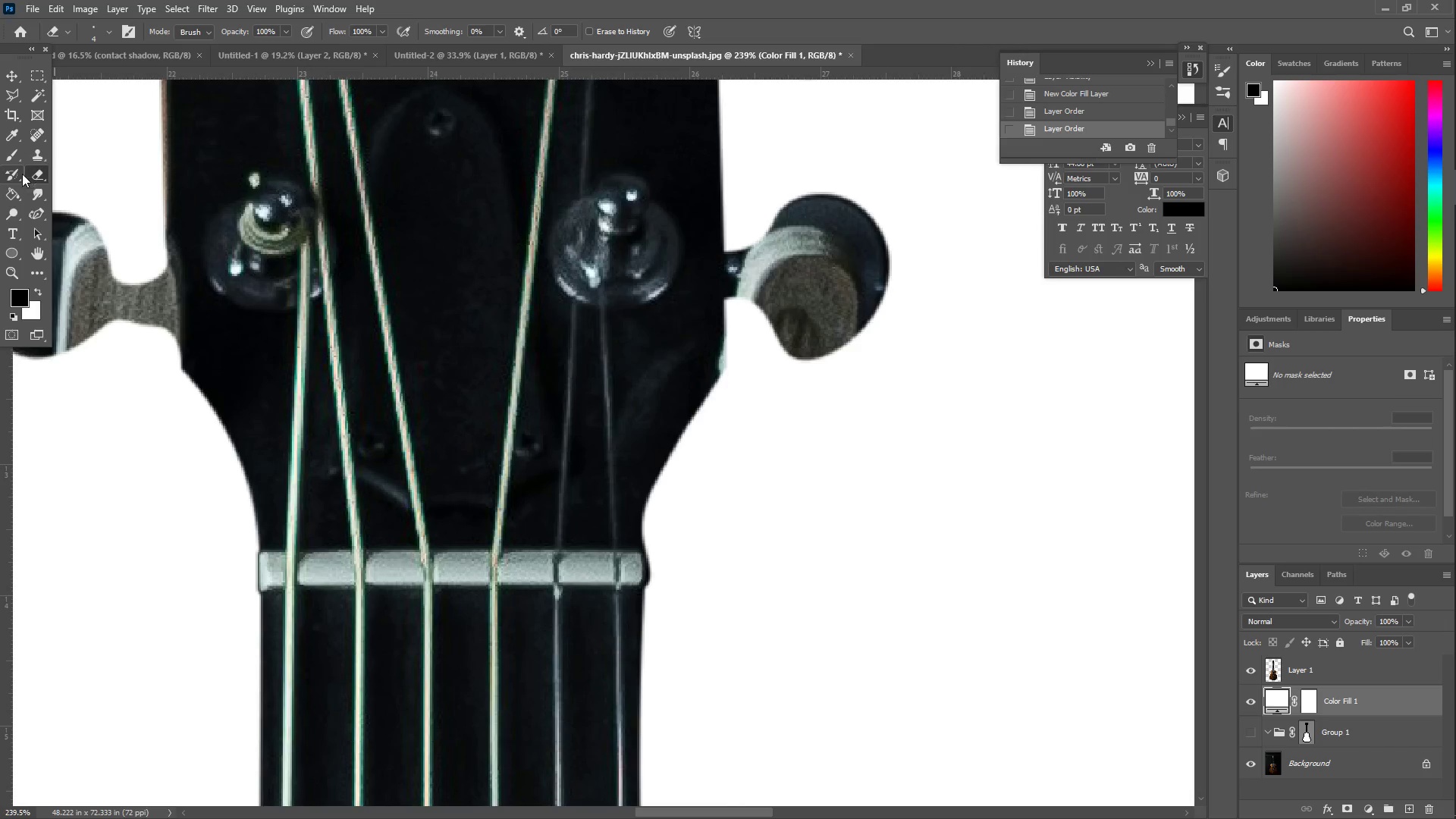 
left_click([12, 96])
 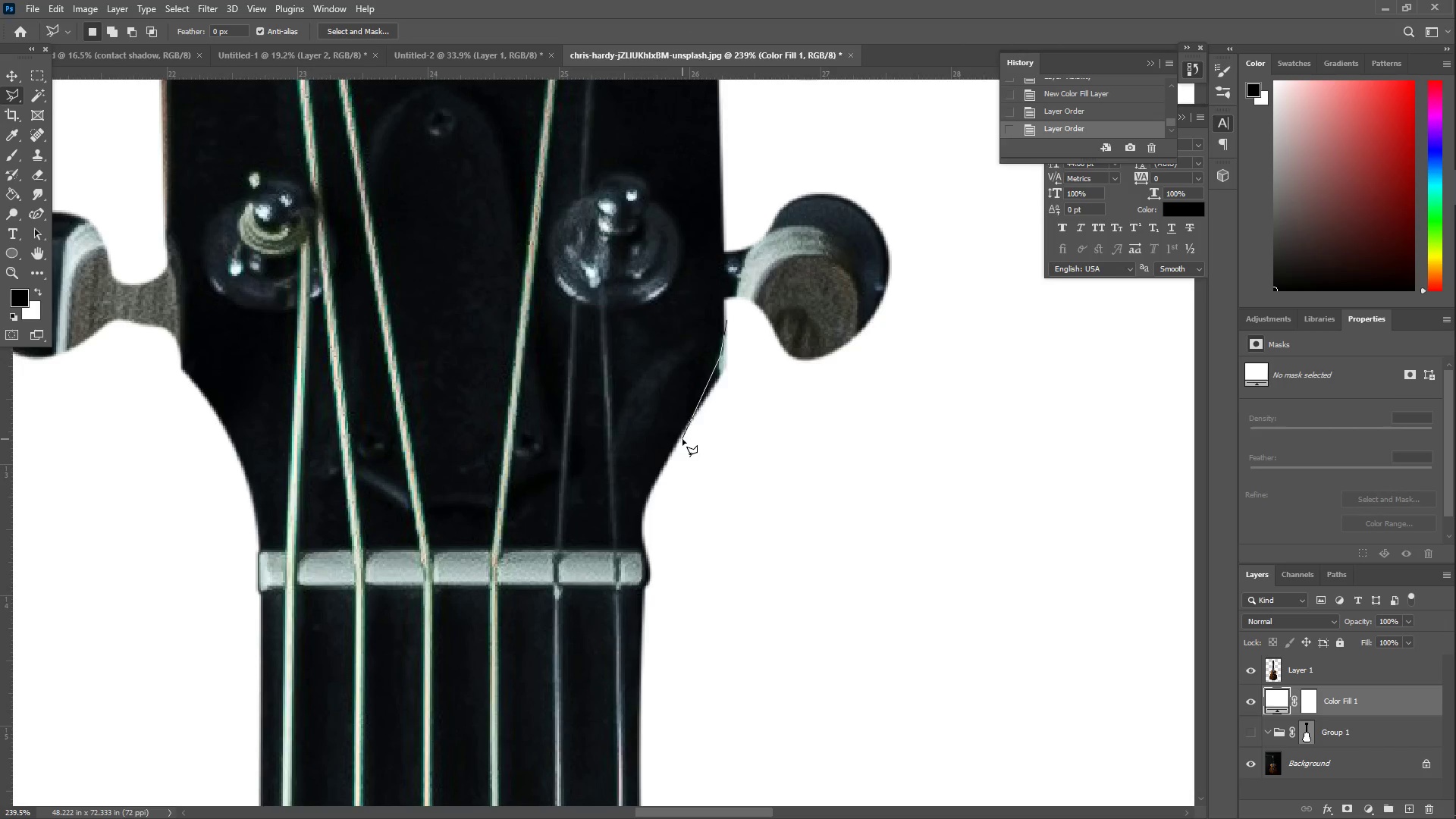 
left_click_drag(start_coordinate=[711, 469], to_coordinate=[717, 447])
 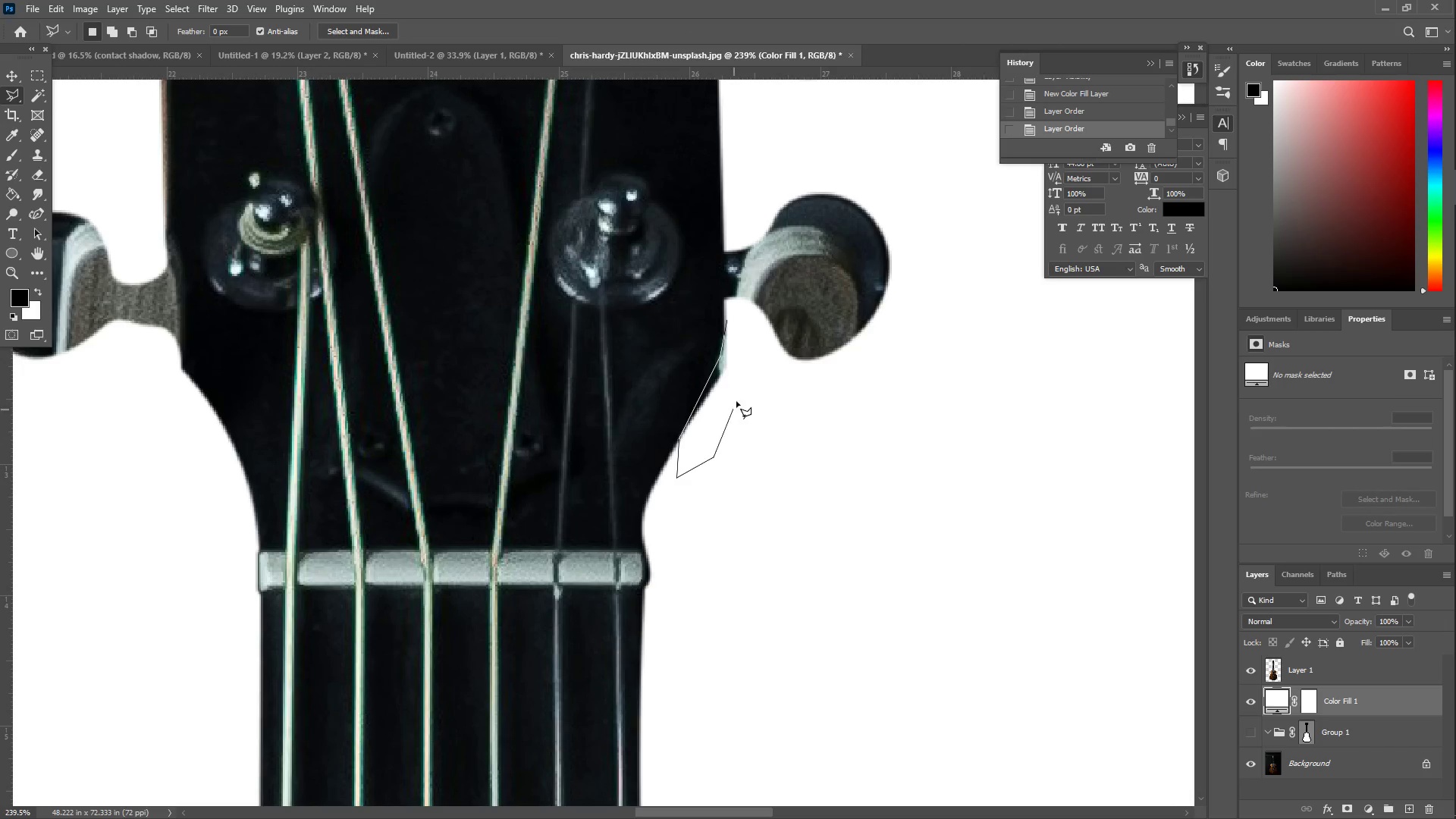 
left_click_drag(start_coordinate=[739, 398], to_coordinate=[739, 389])
 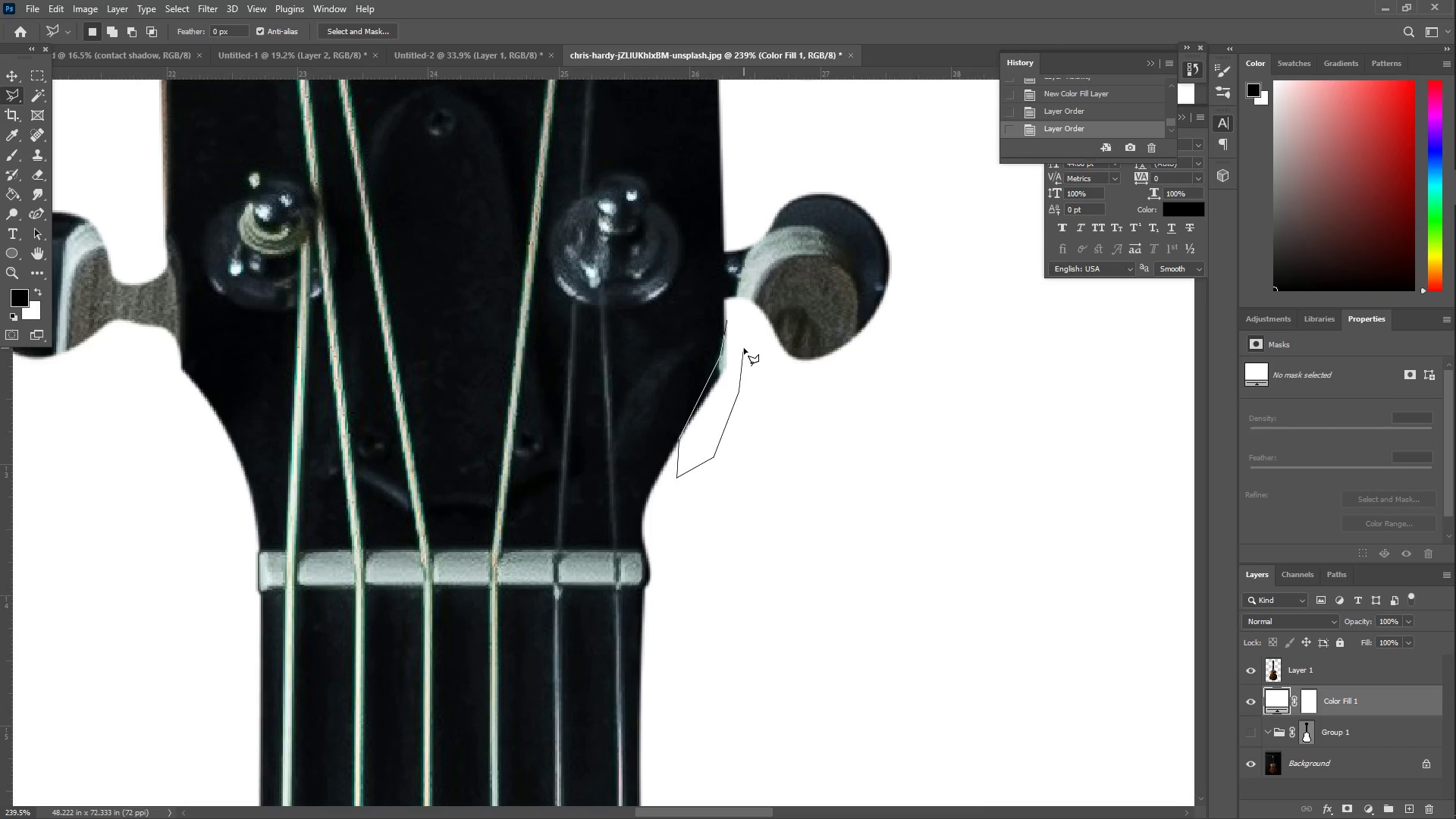 
triple_click([744, 348])
 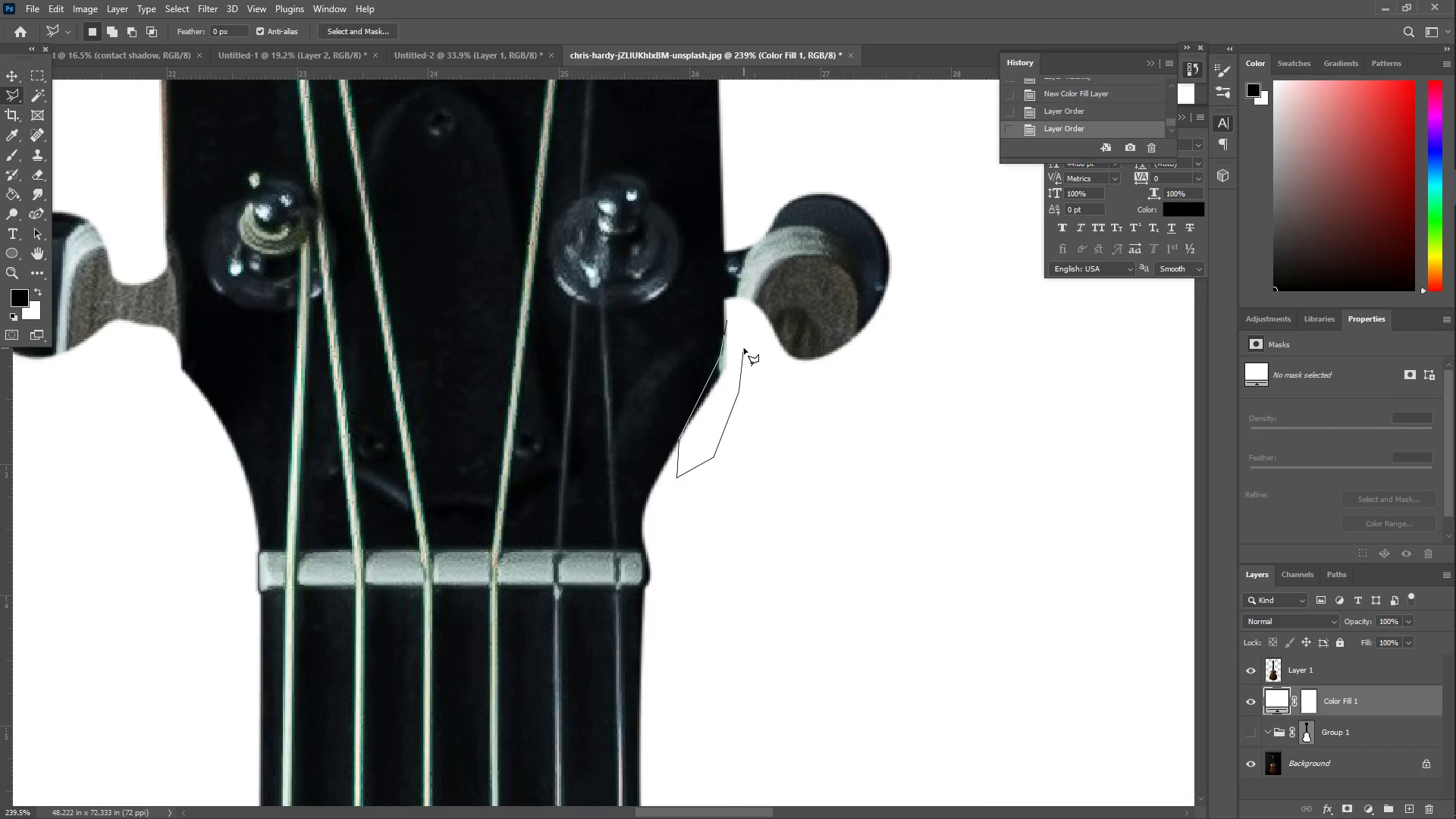 
triple_click([744, 347])
 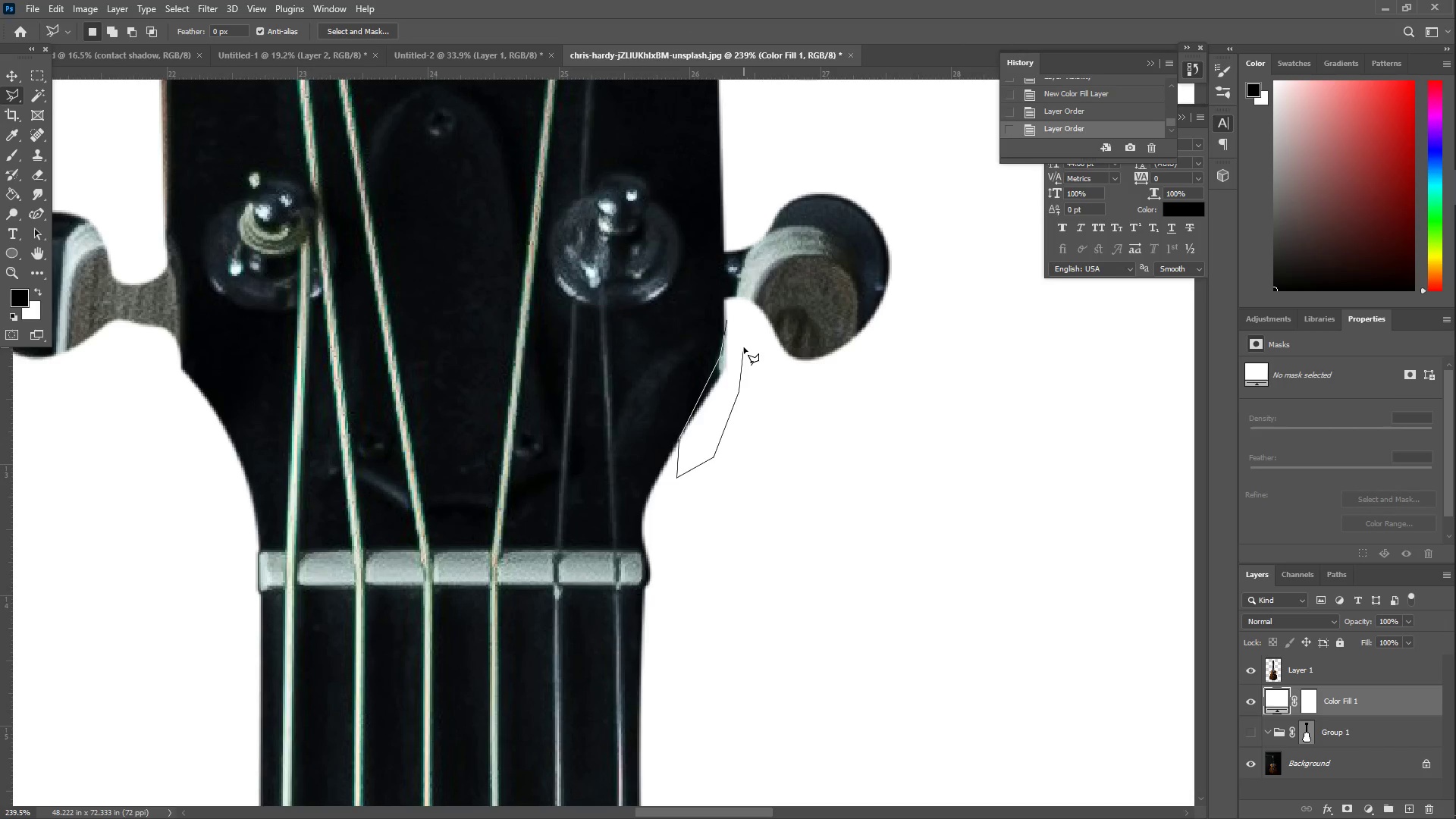 
key(Control+ControlLeft)
 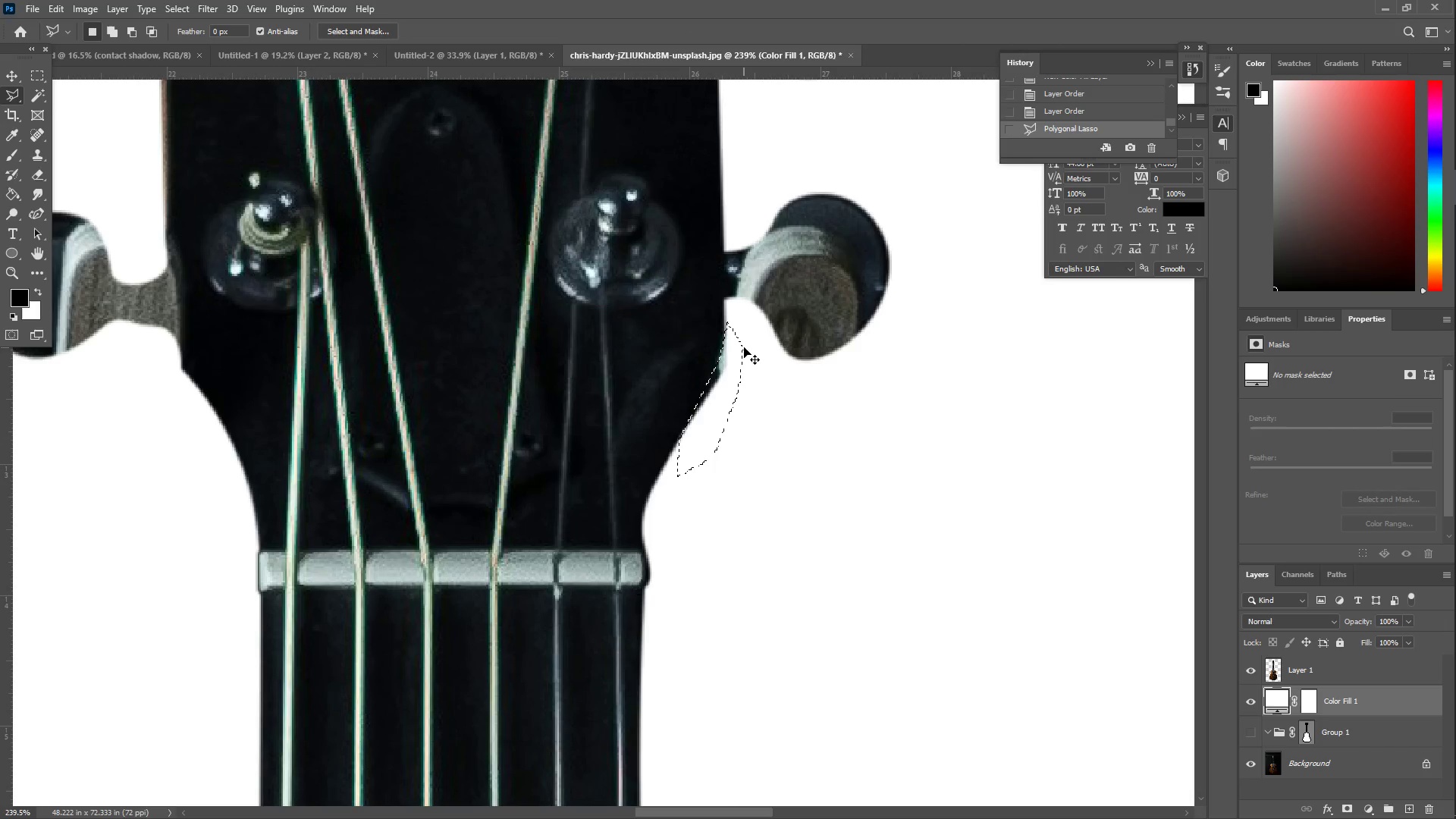 
key(Control+X)
 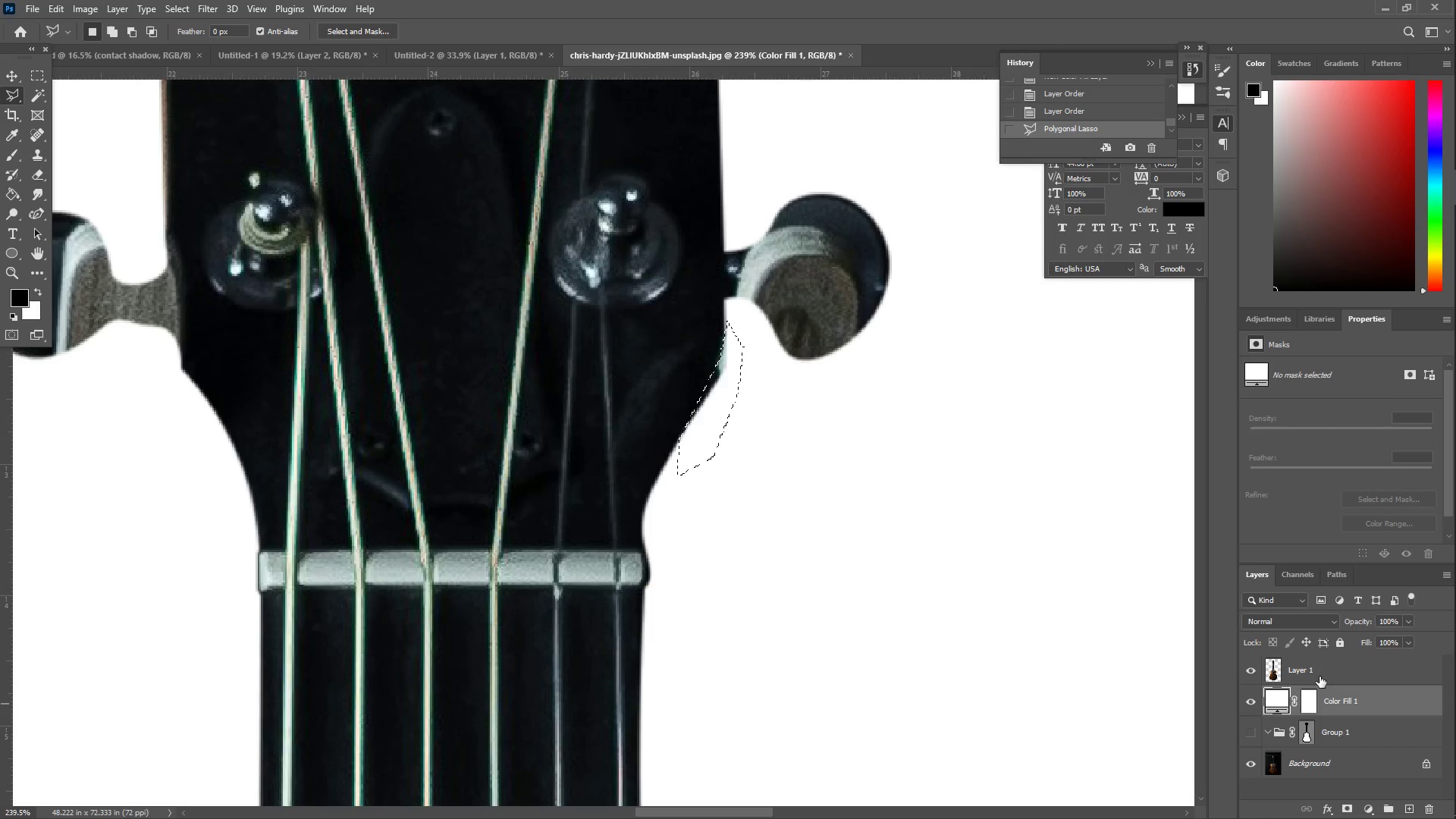 
key(Control+ControlLeft)
 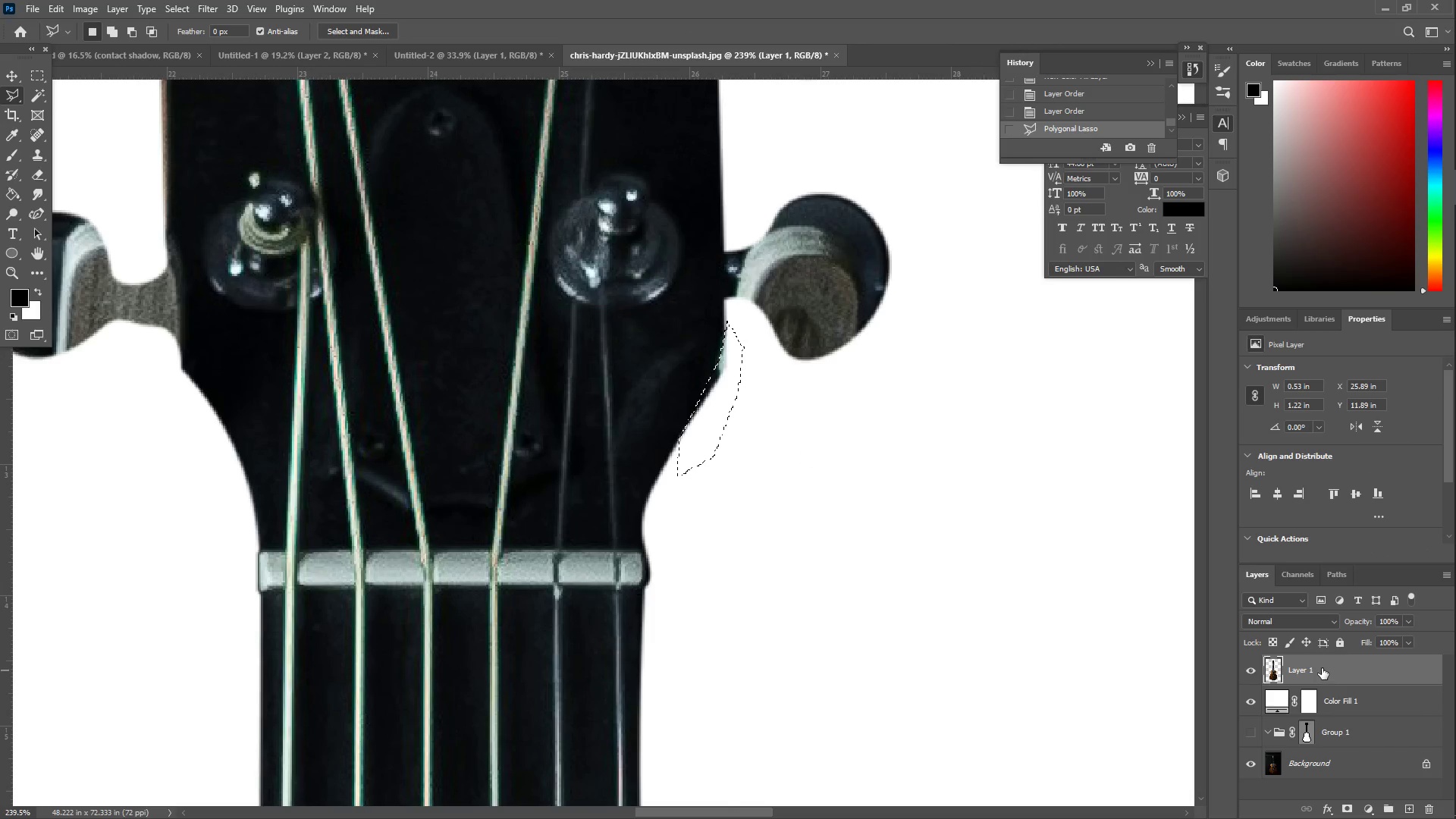 
key(Control+X)
 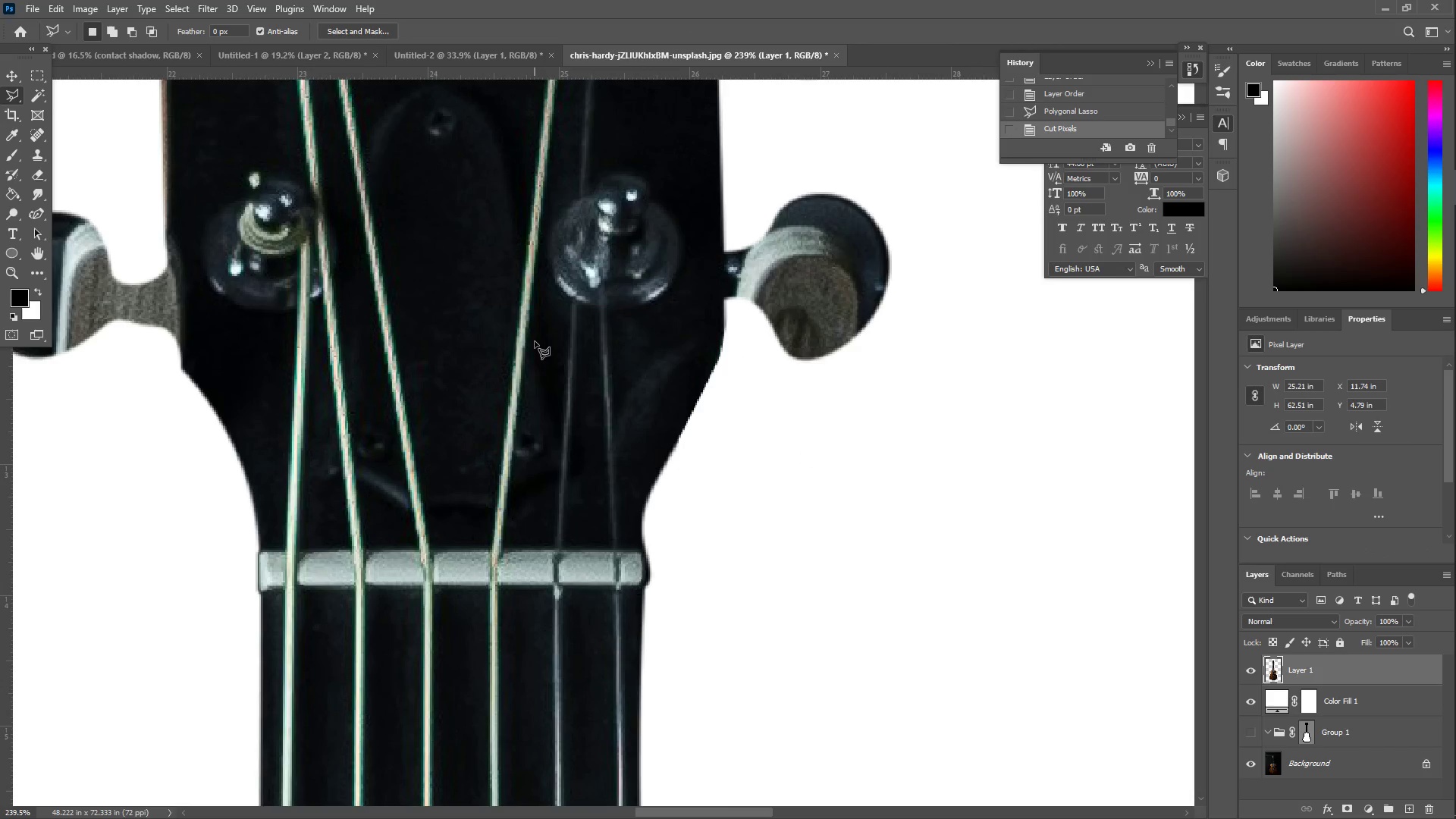 
hold_key(key=Space, duration=0.92)
 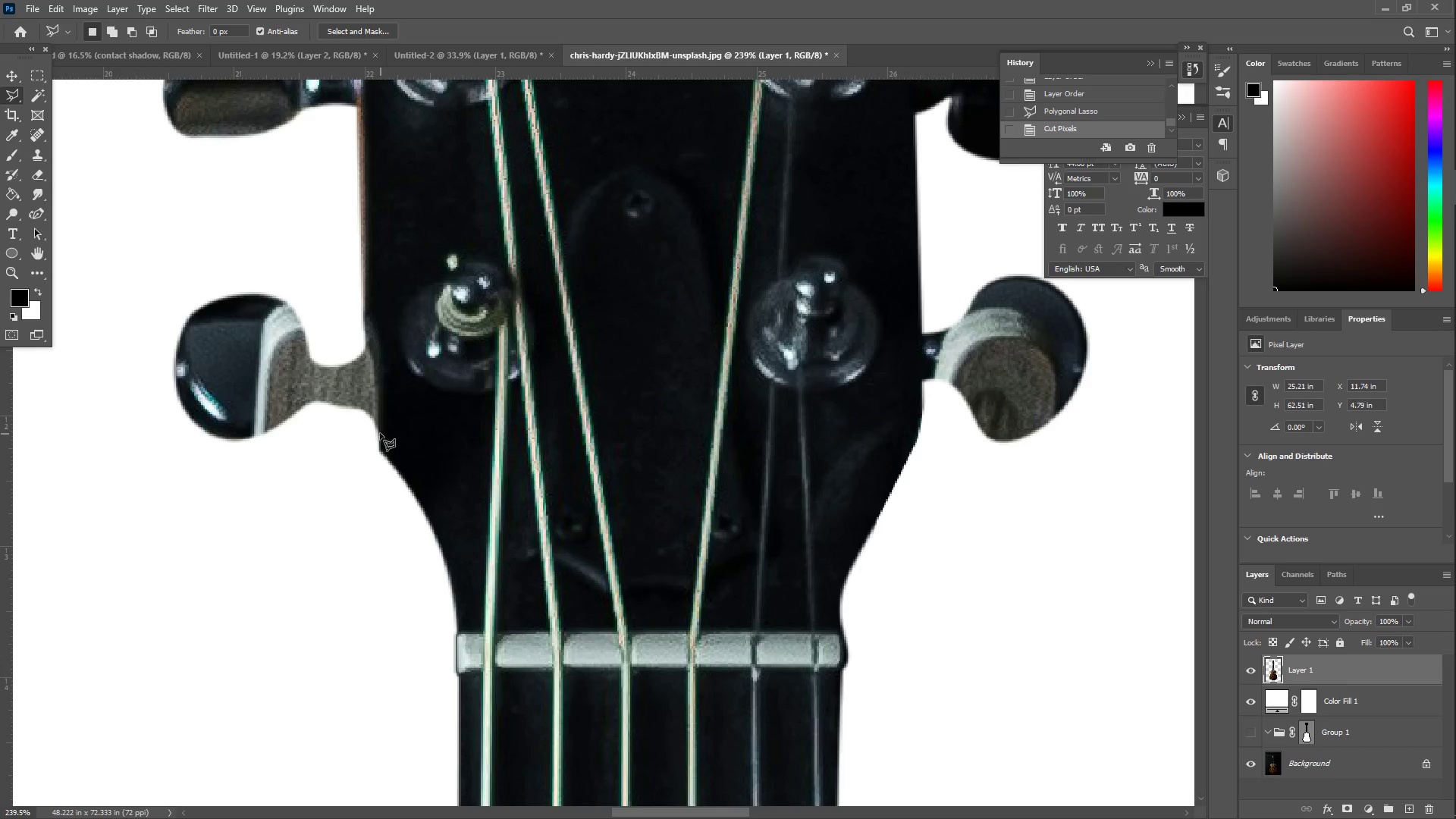 
left_click_drag(start_coordinate=[541, 379], to_coordinate=[739, 461])
 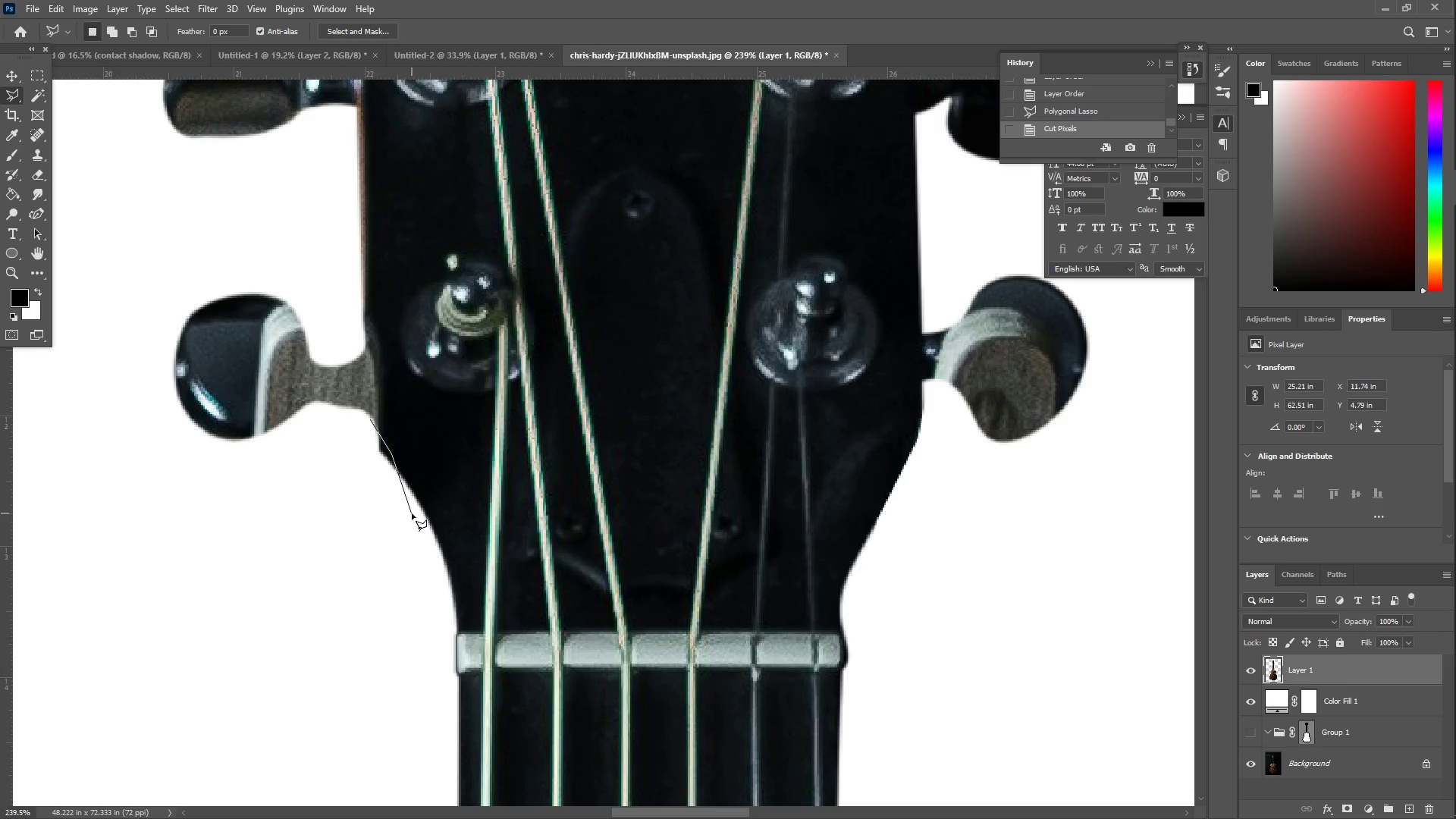 
left_click_drag(start_coordinate=[413, 532], to_coordinate=[401, 526])
 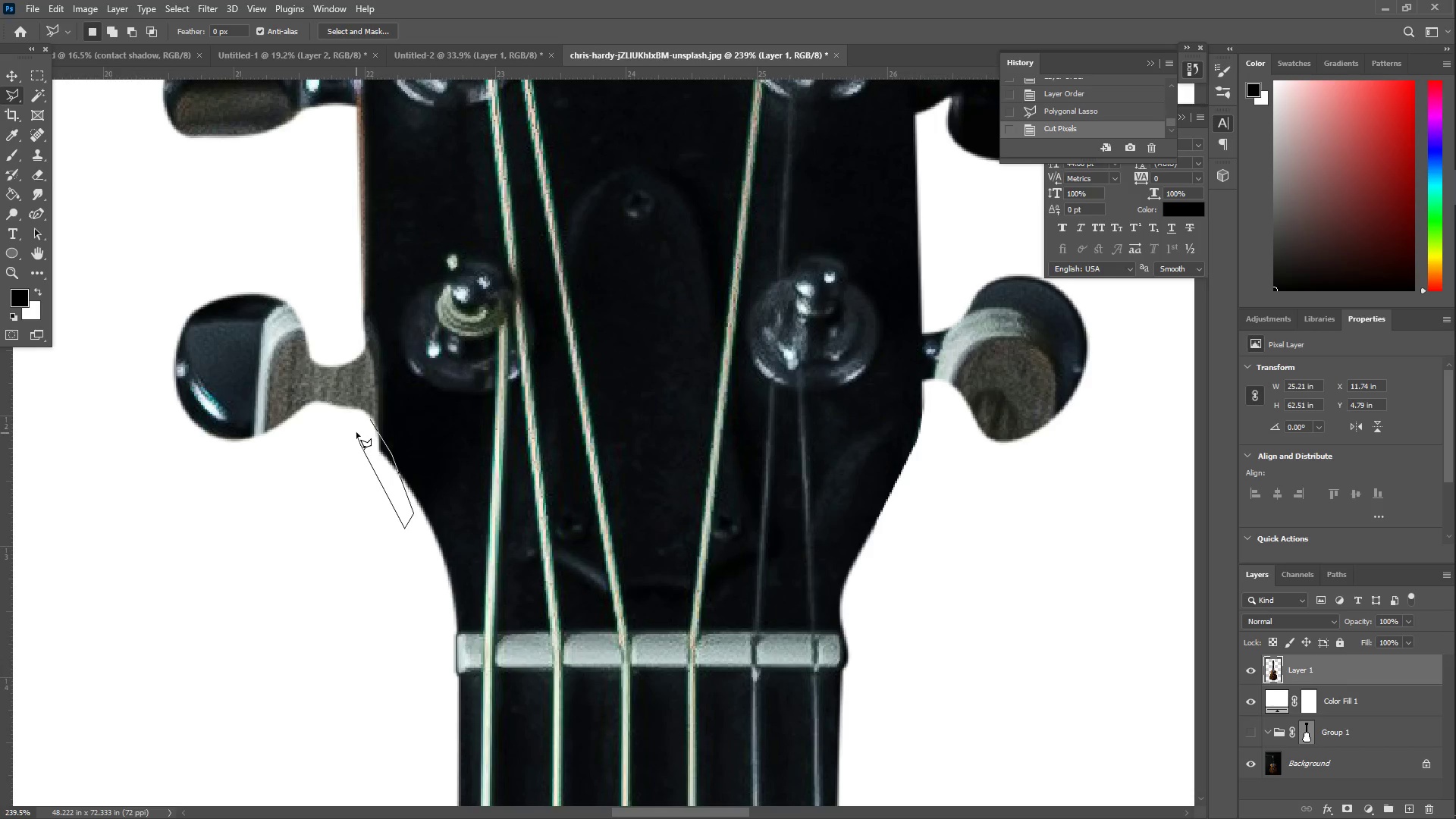 
key(Control+ControlLeft)
 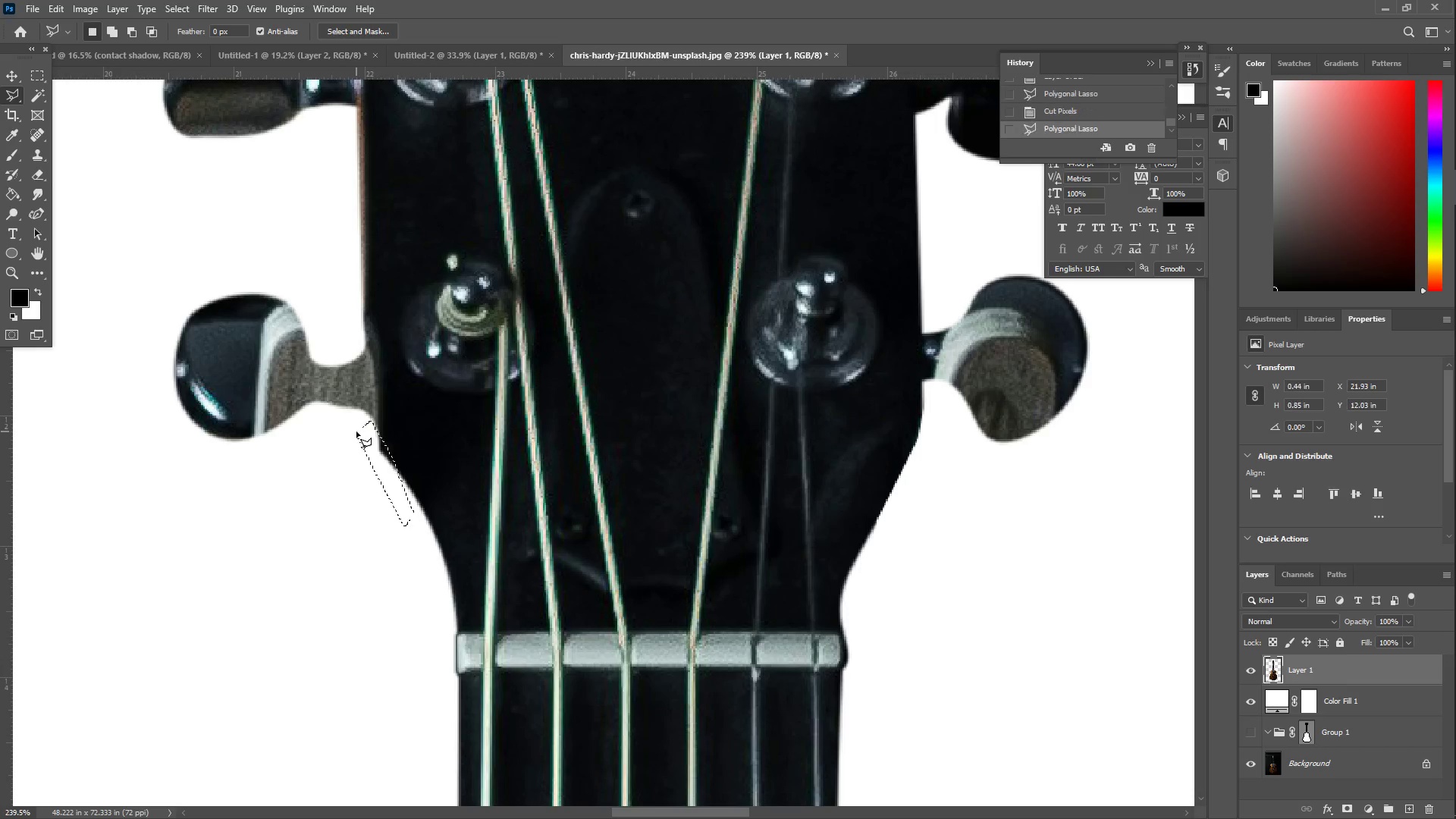 
key(Control+X)
 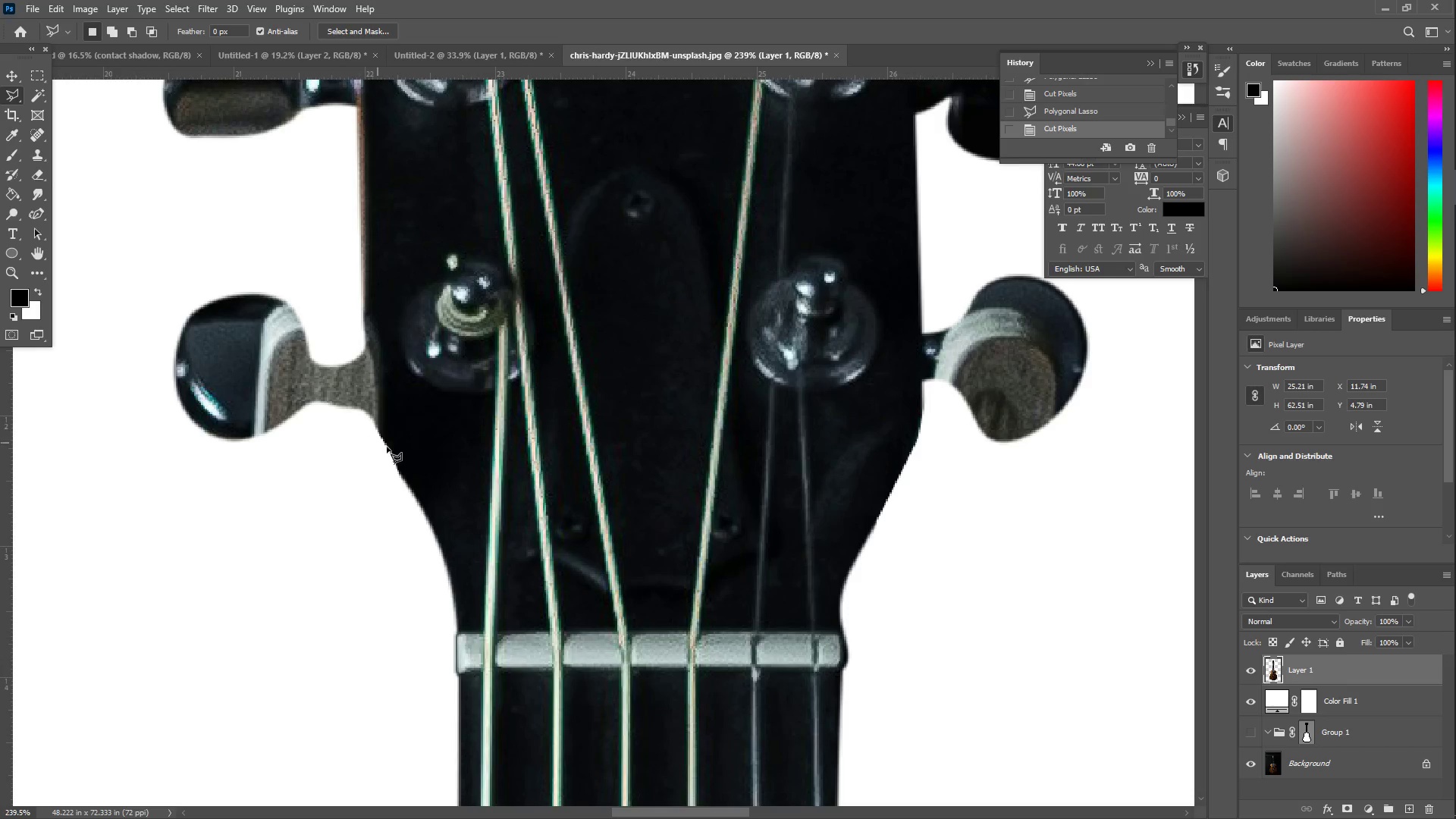 
key(Z)
 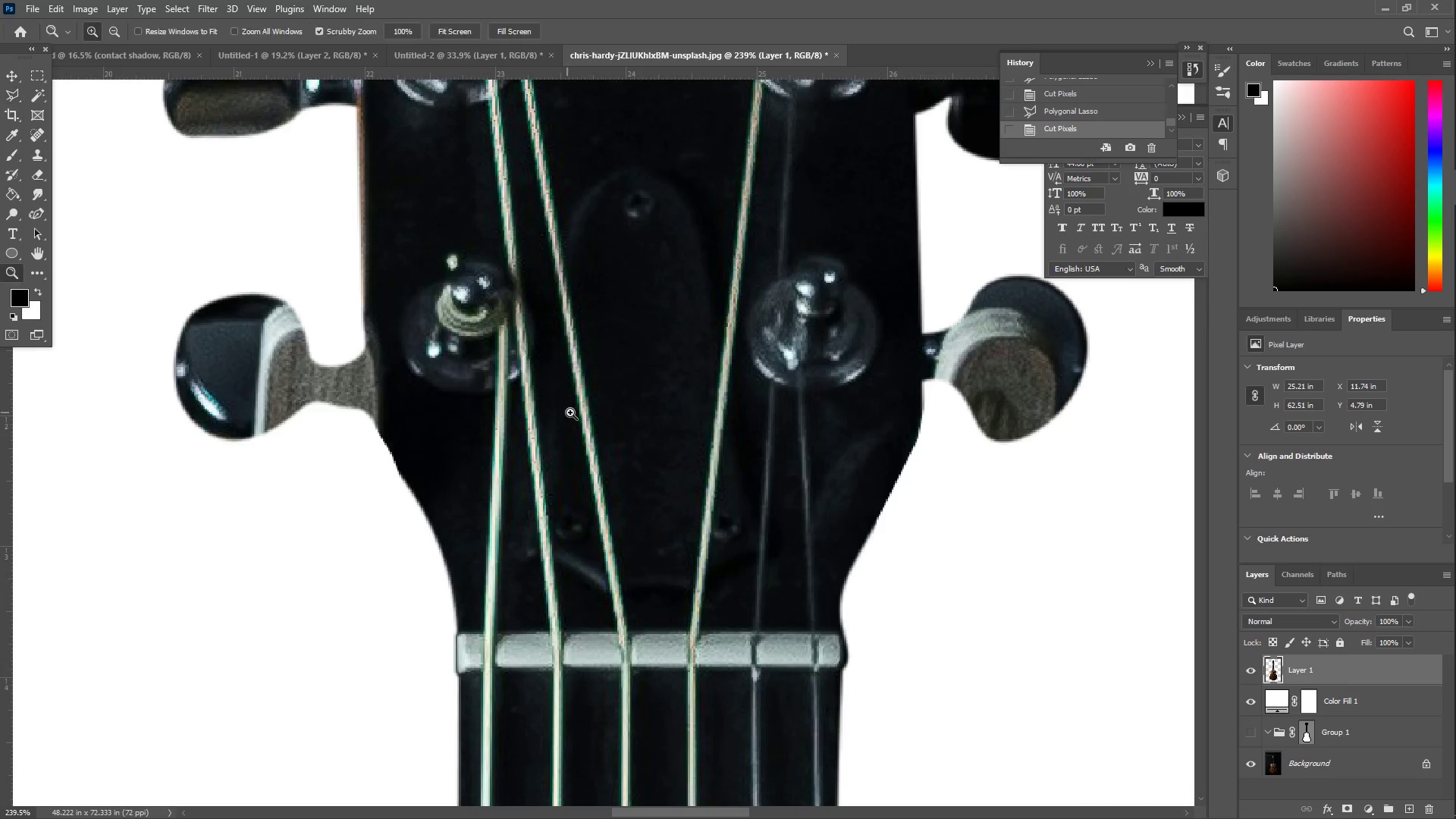 
left_click_drag(start_coordinate=[574, 411], to_coordinate=[488, 409])
 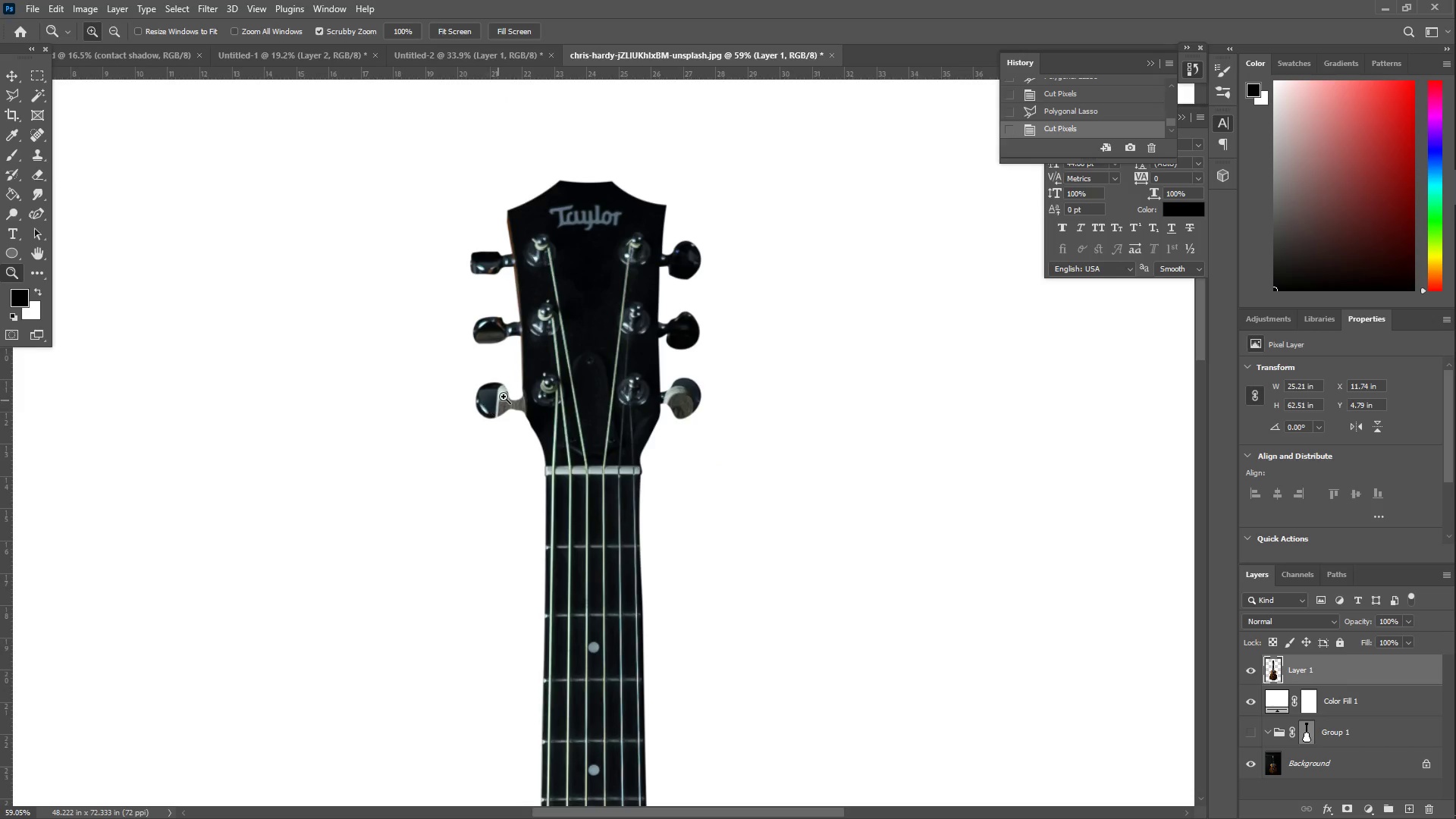 
left_click_drag(start_coordinate=[523, 385], to_coordinate=[573, 401])
 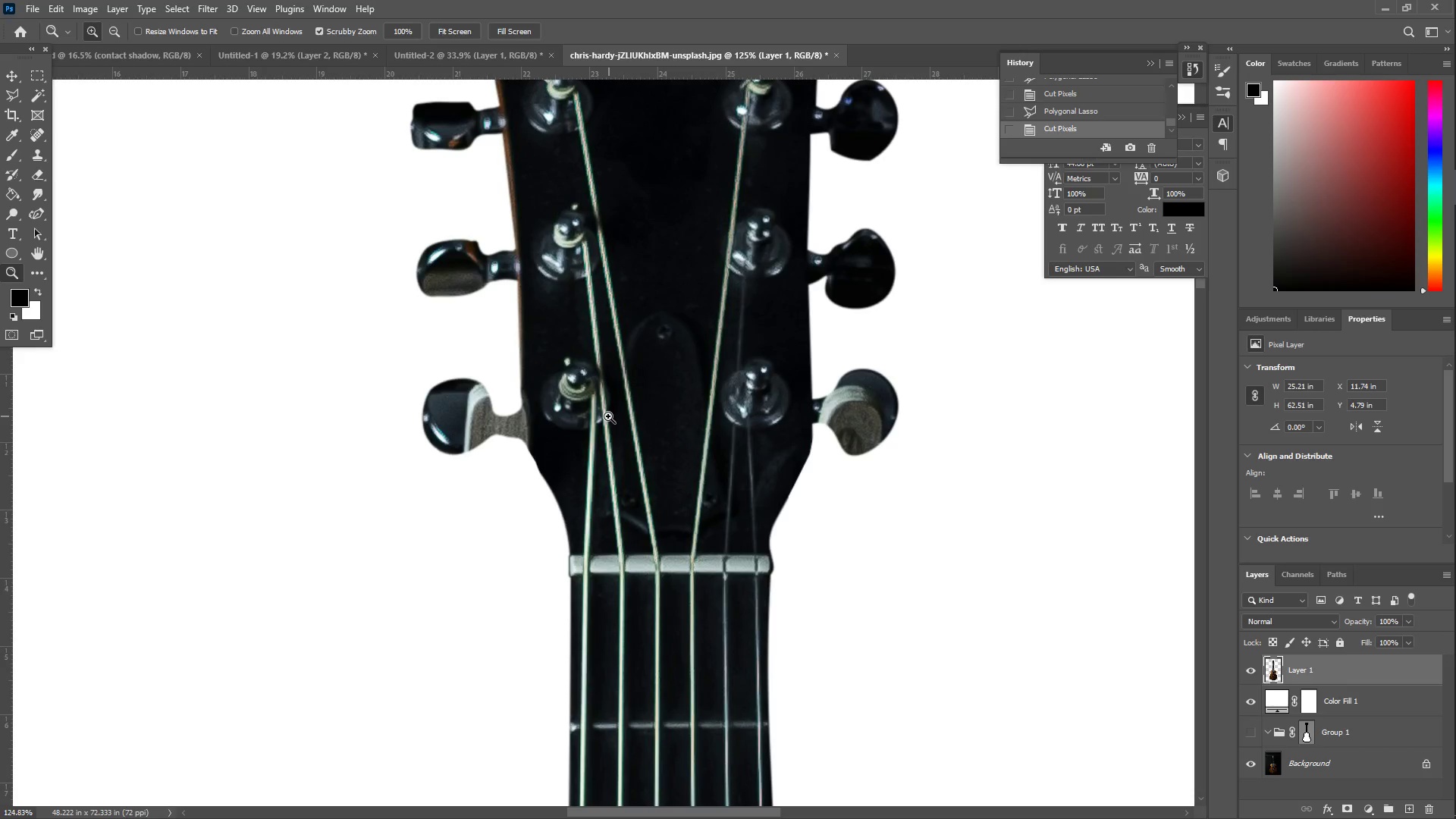 
left_click_drag(start_coordinate=[601, 431], to_coordinate=[629, 441])
 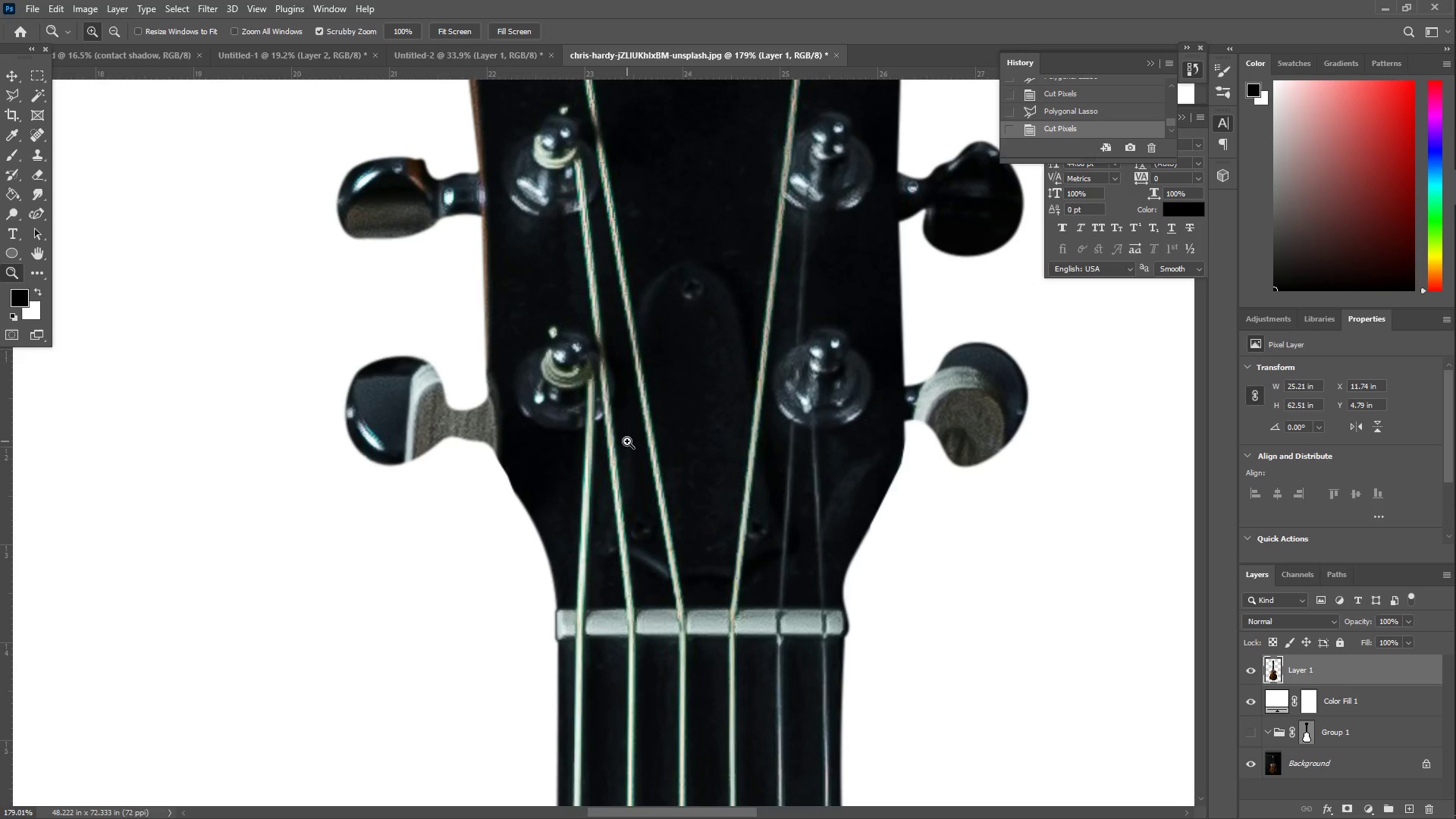 
left_click_drag(start_coordinate=[688, 479], to_coordinate=[694, 482])
 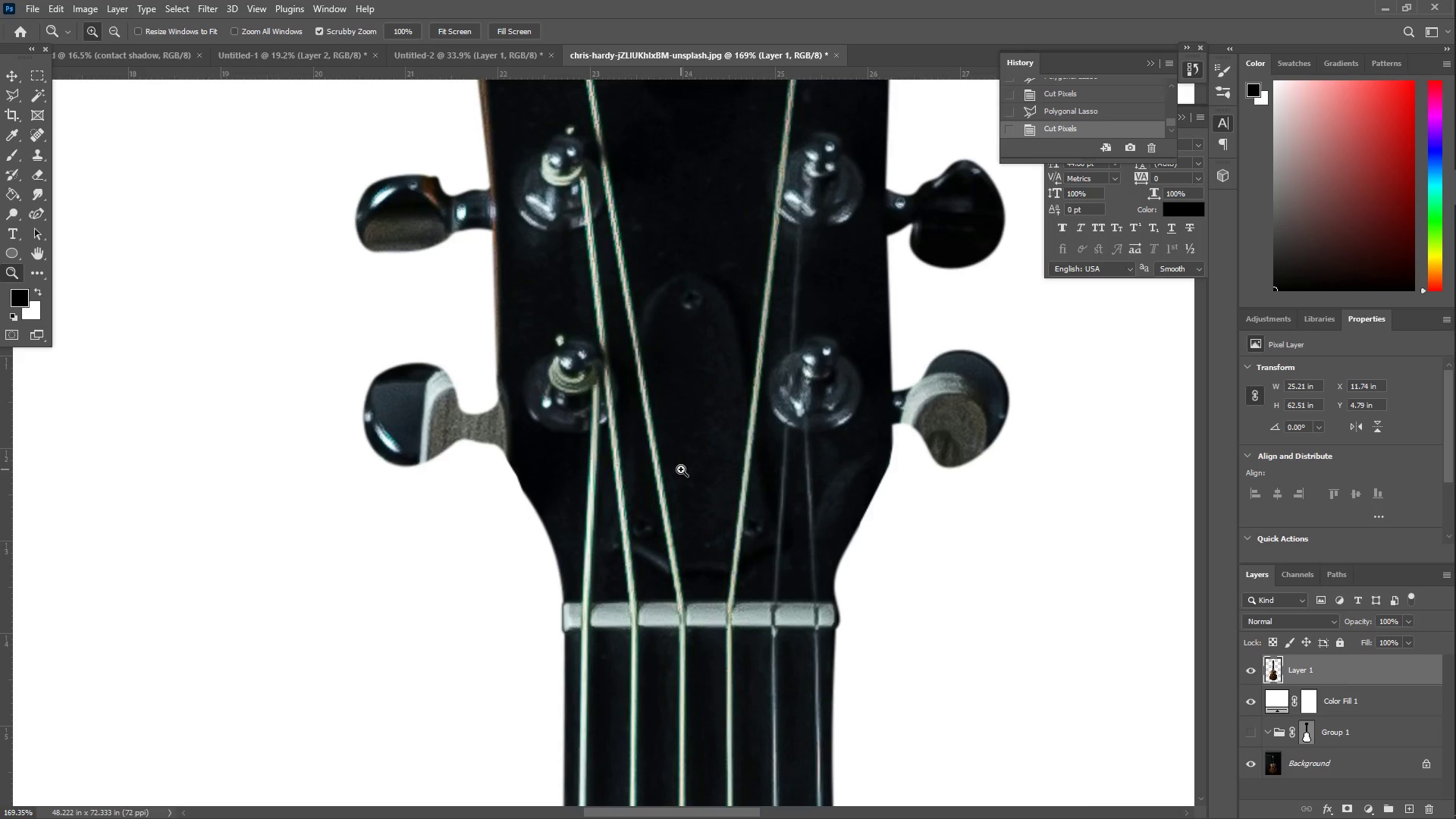 
left_click_drag(start_coordinate=[707, 482], to_coordinate=[726, 488])
 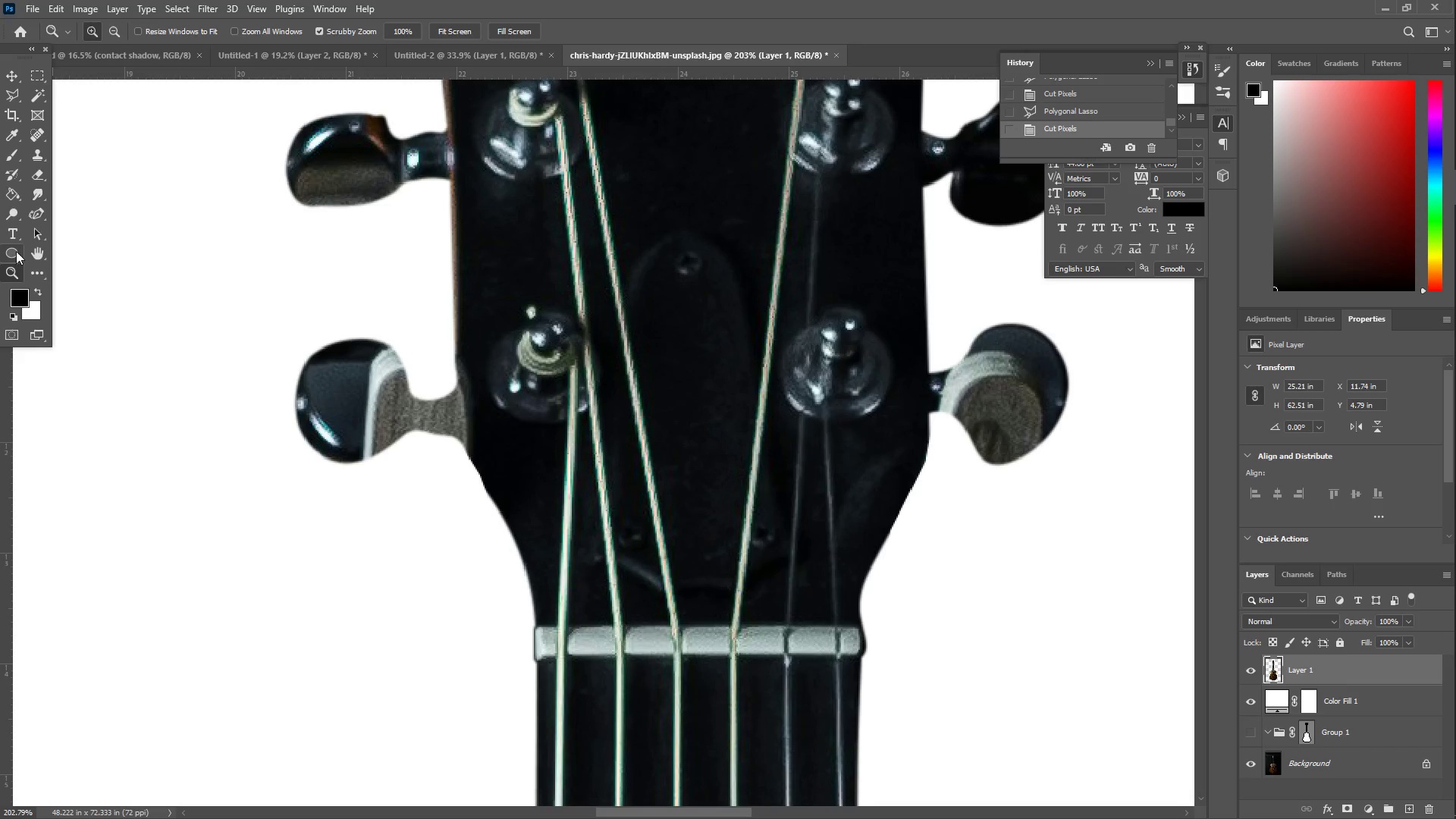 
left_click_drag(start_coordinate=[28, 83], to_coordinate=[36, 80])
 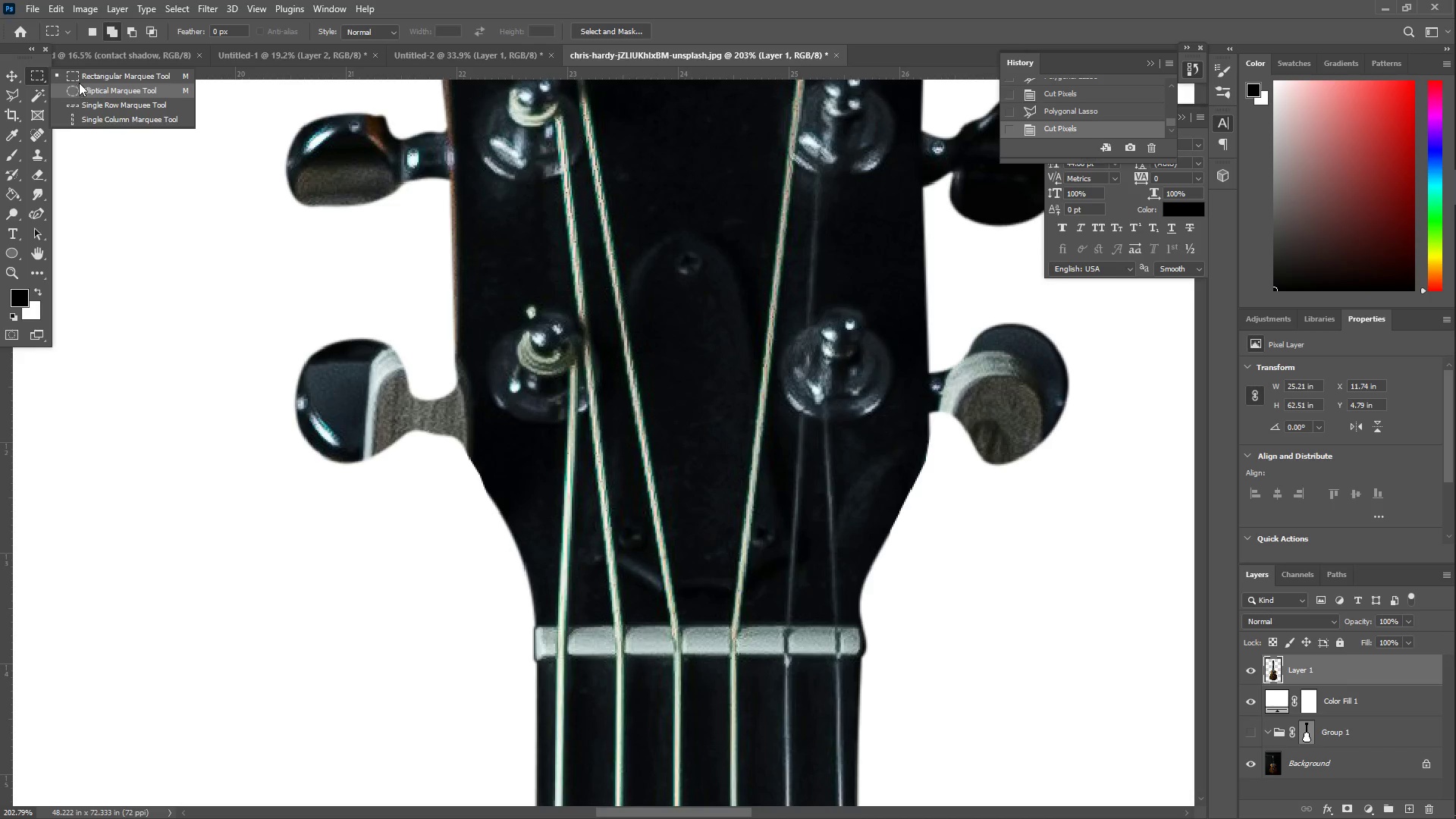 
left_click([86, 83])
 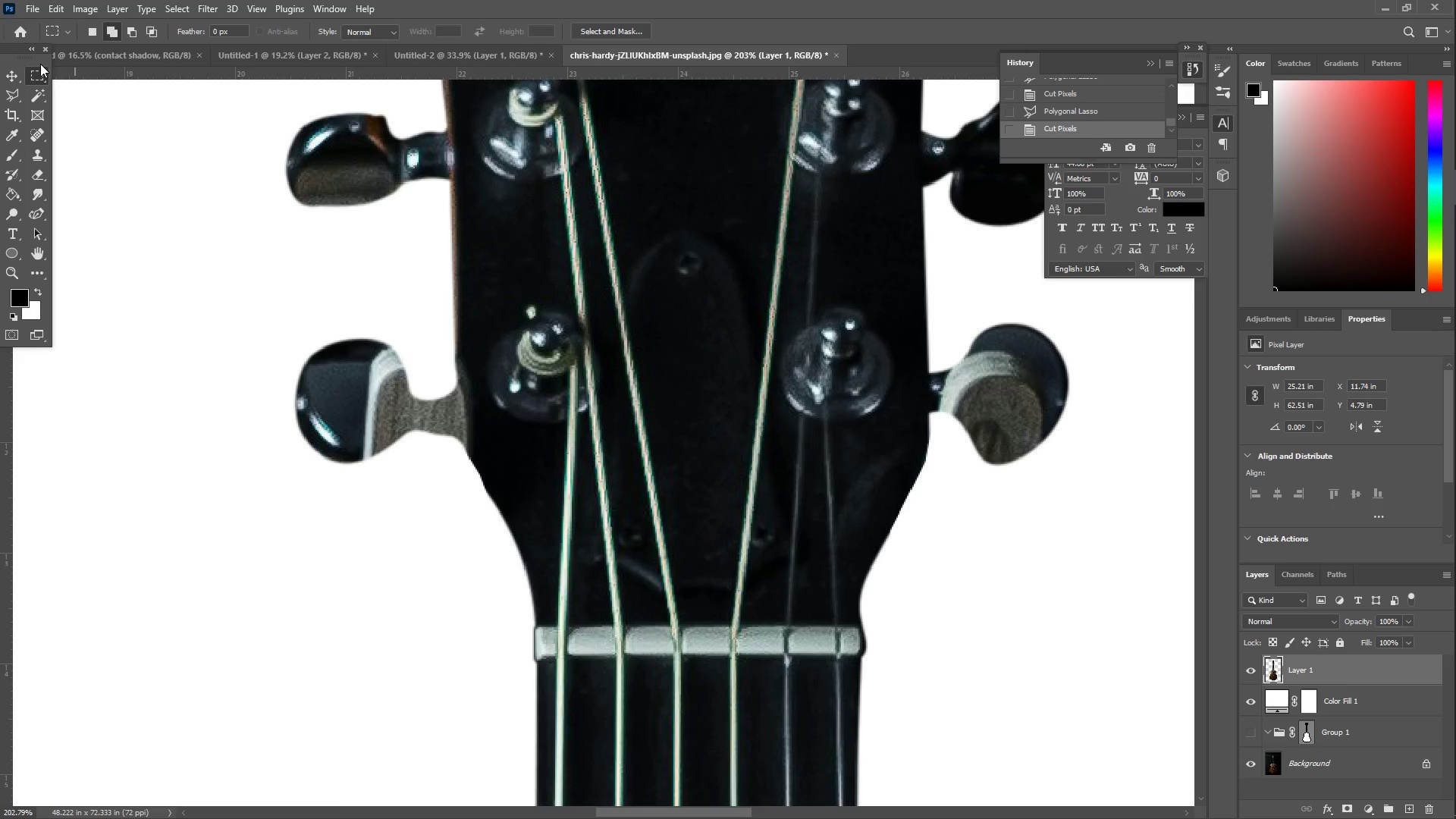 
left_click([33, 76])
 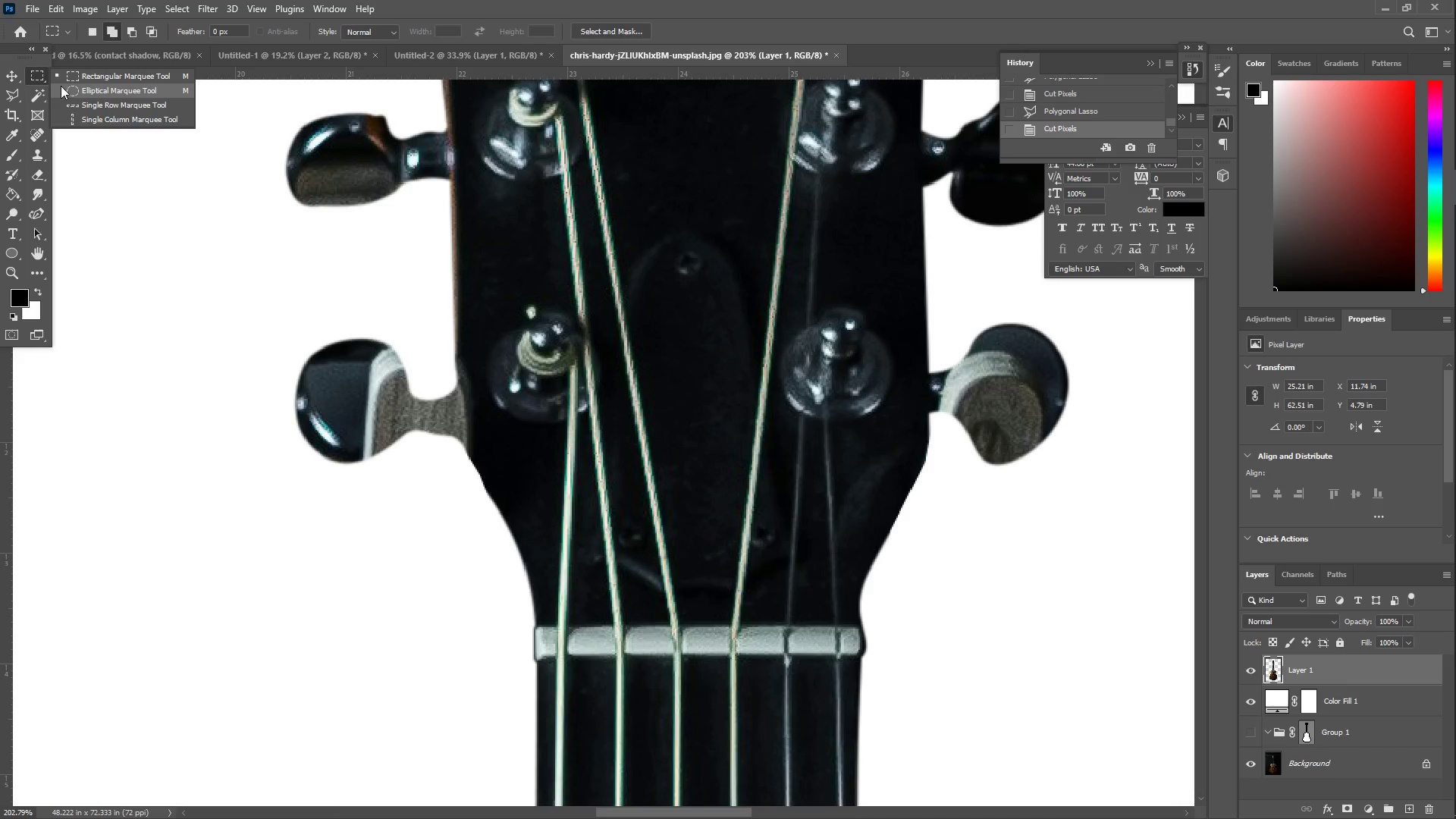 
left_click([77, 87])
 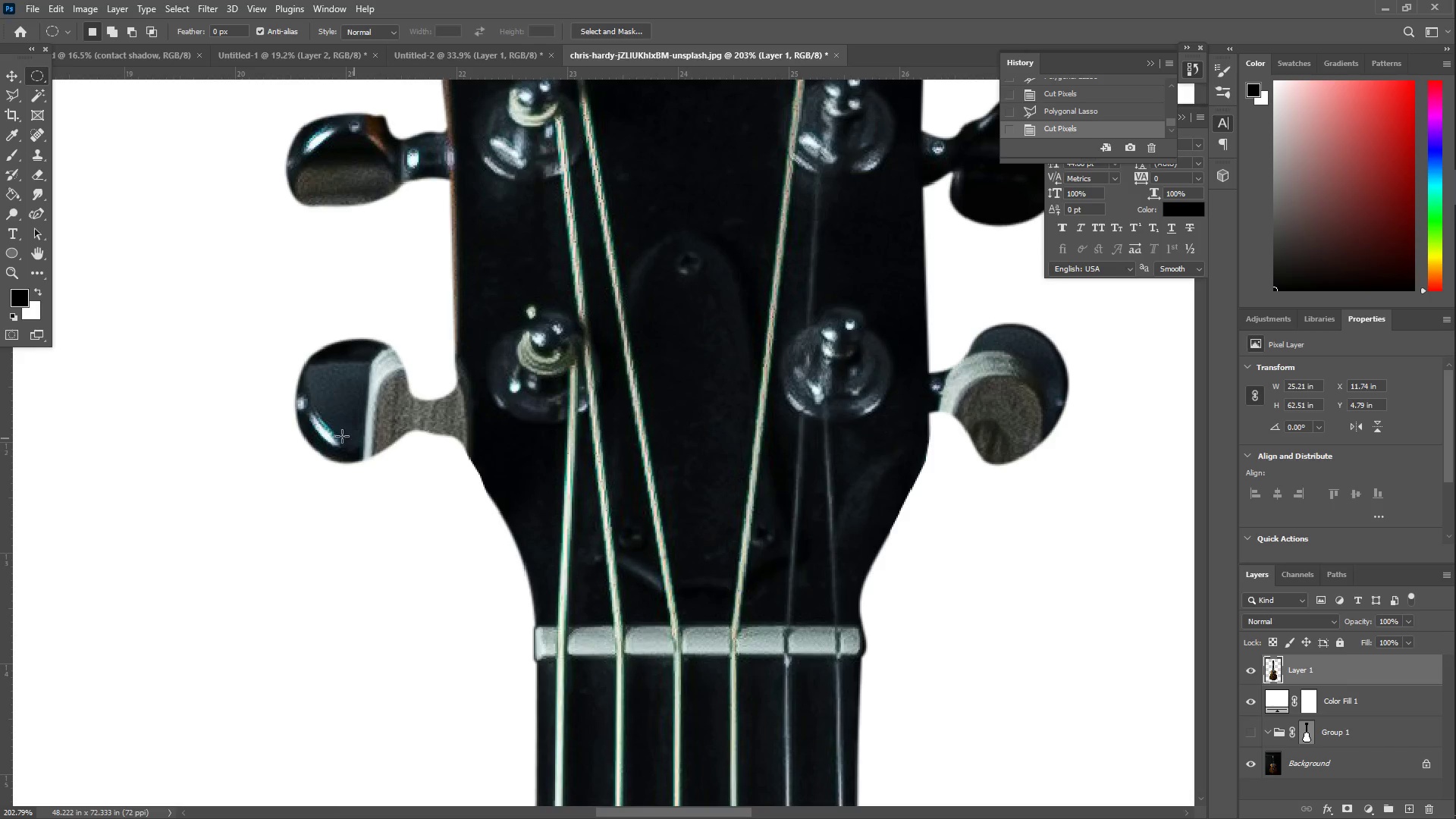 
left_click_drag(start_coordinate=[370, 477], to_coordinate=[524, 699])
 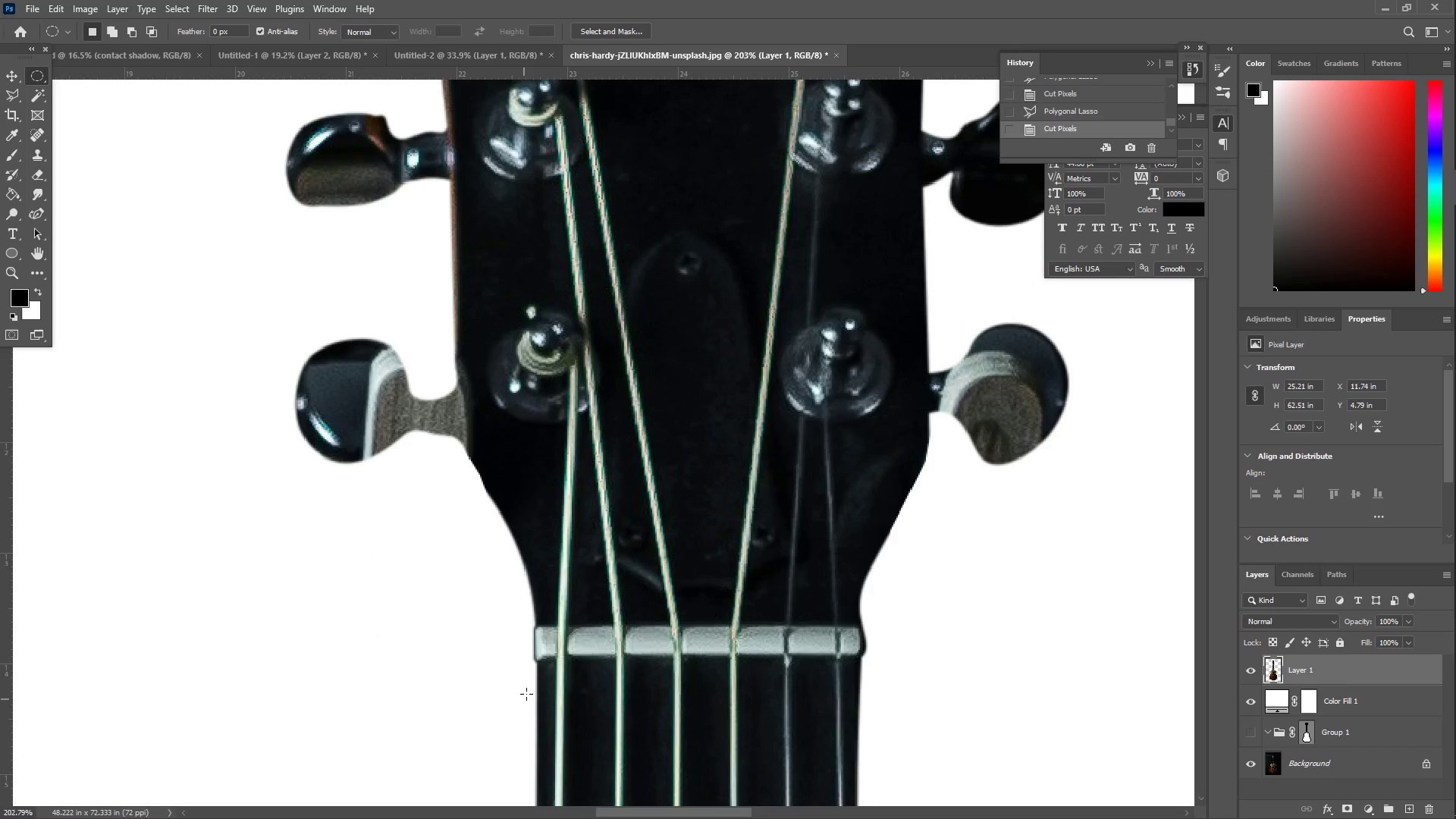 
key(Control+ControlLeft)
 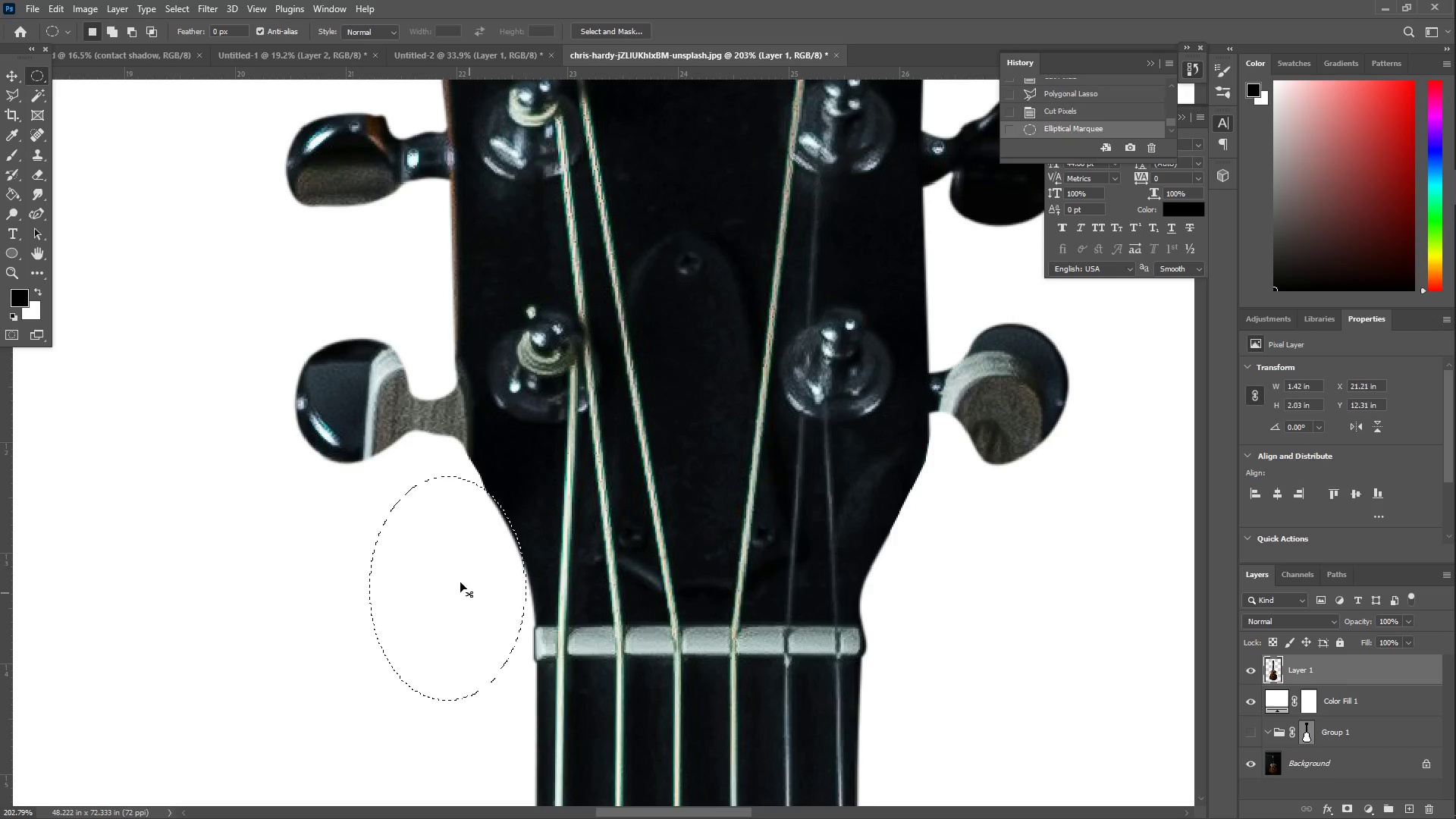 
key(Control+Z)
 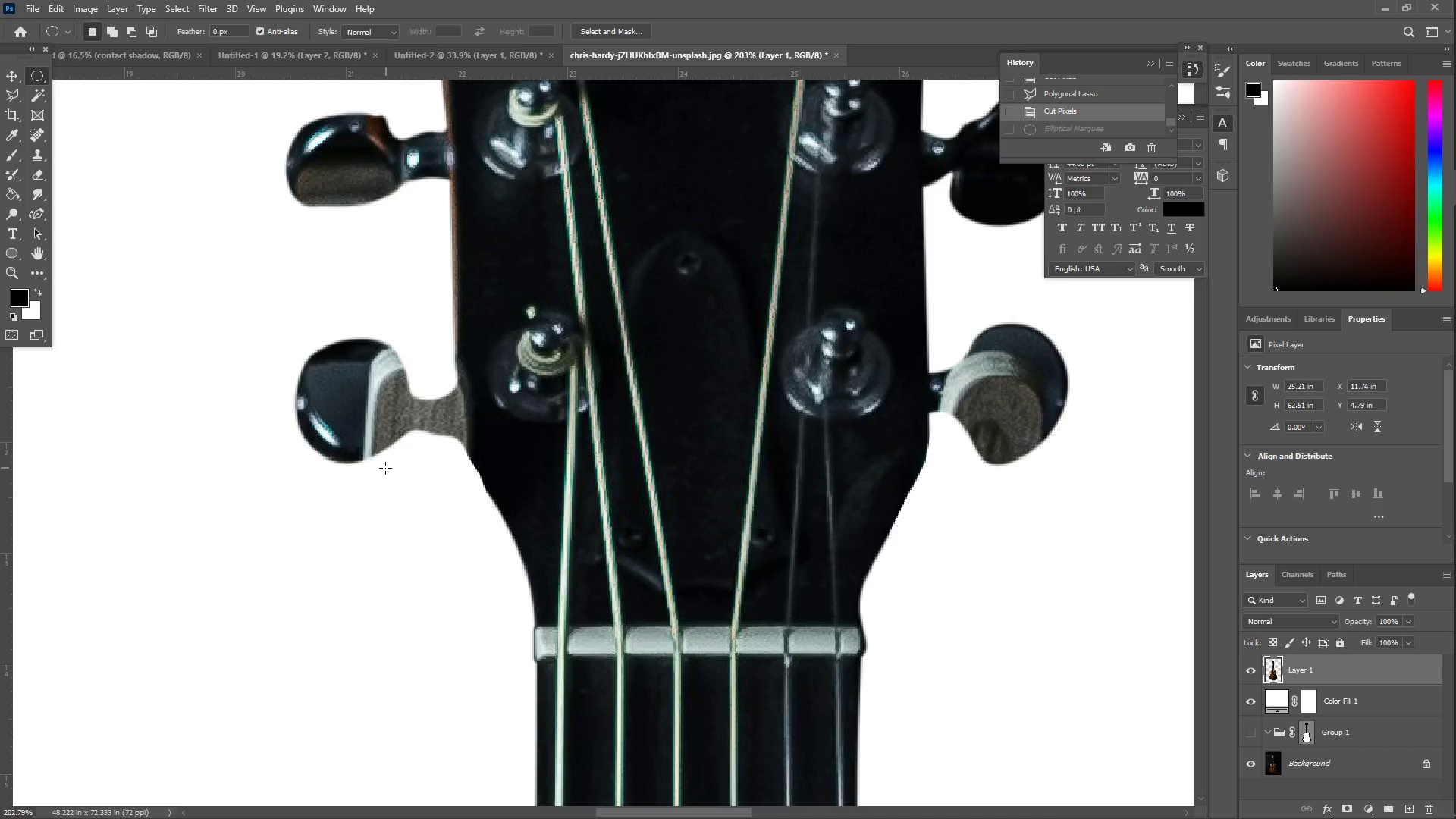 
left_click_drag(start_coordinate=[381, 460], to_coordinate=[538, 714])
 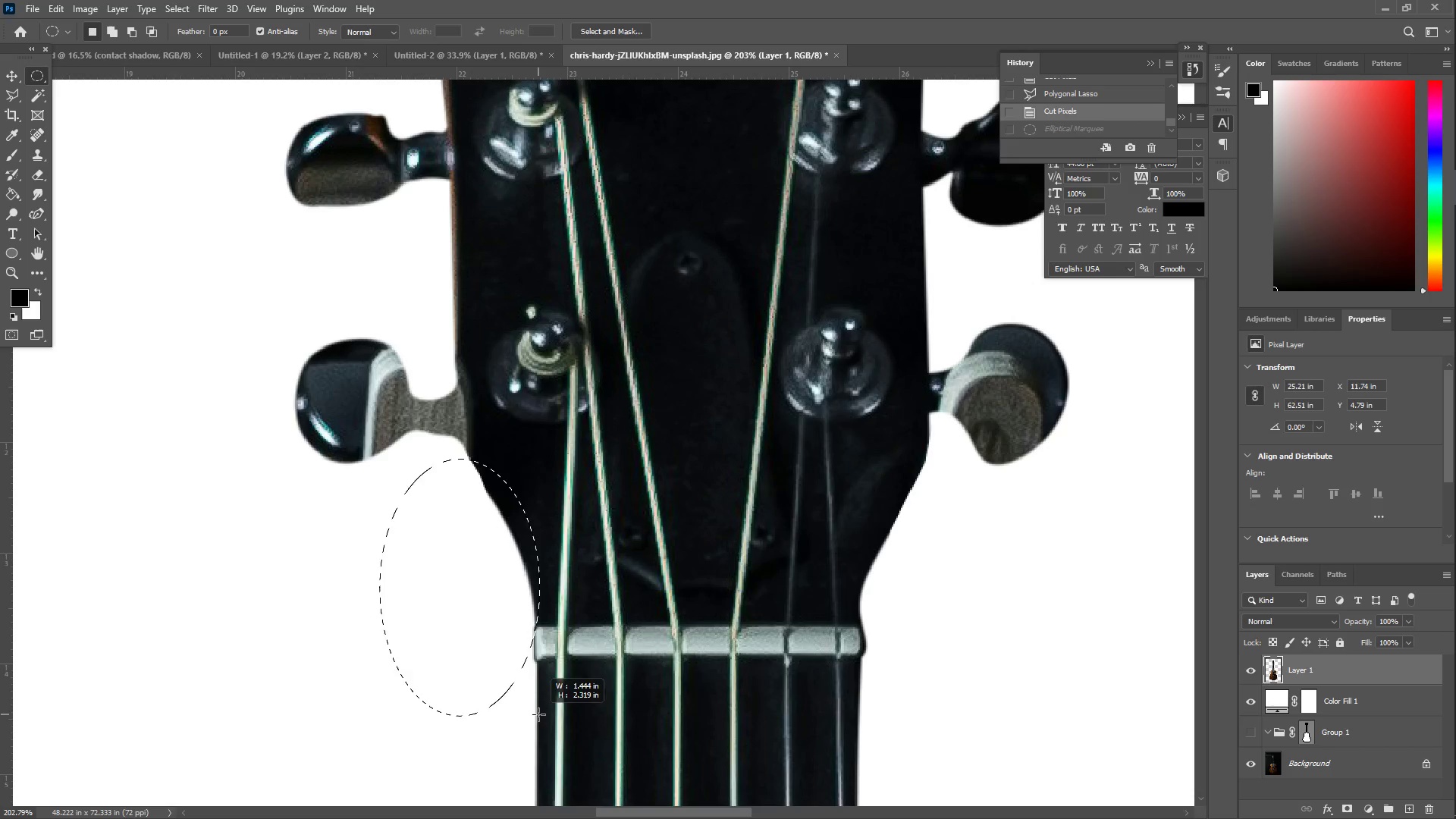 
key(Control+ControlLeft)
 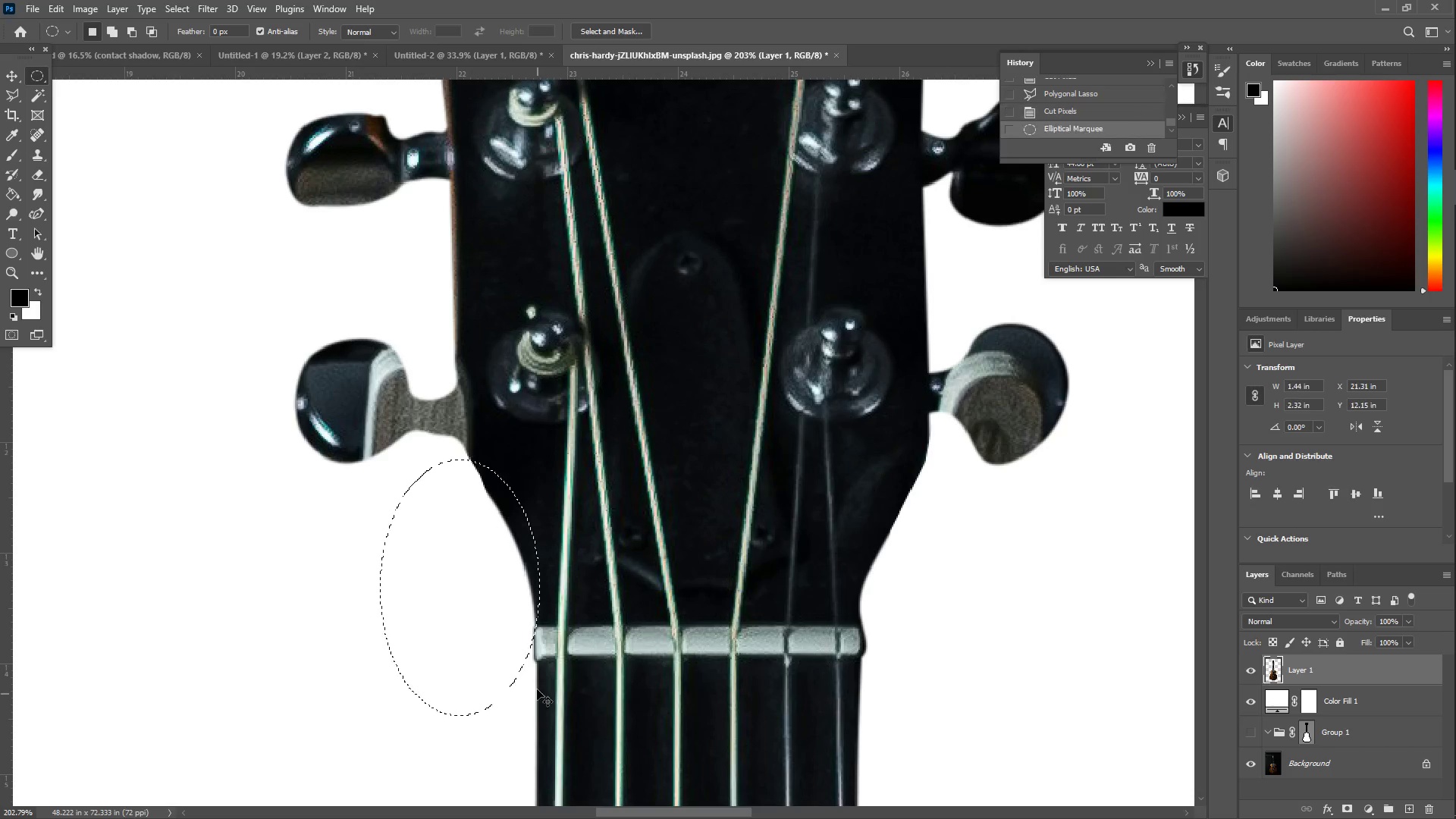 
key(Control+Z)
 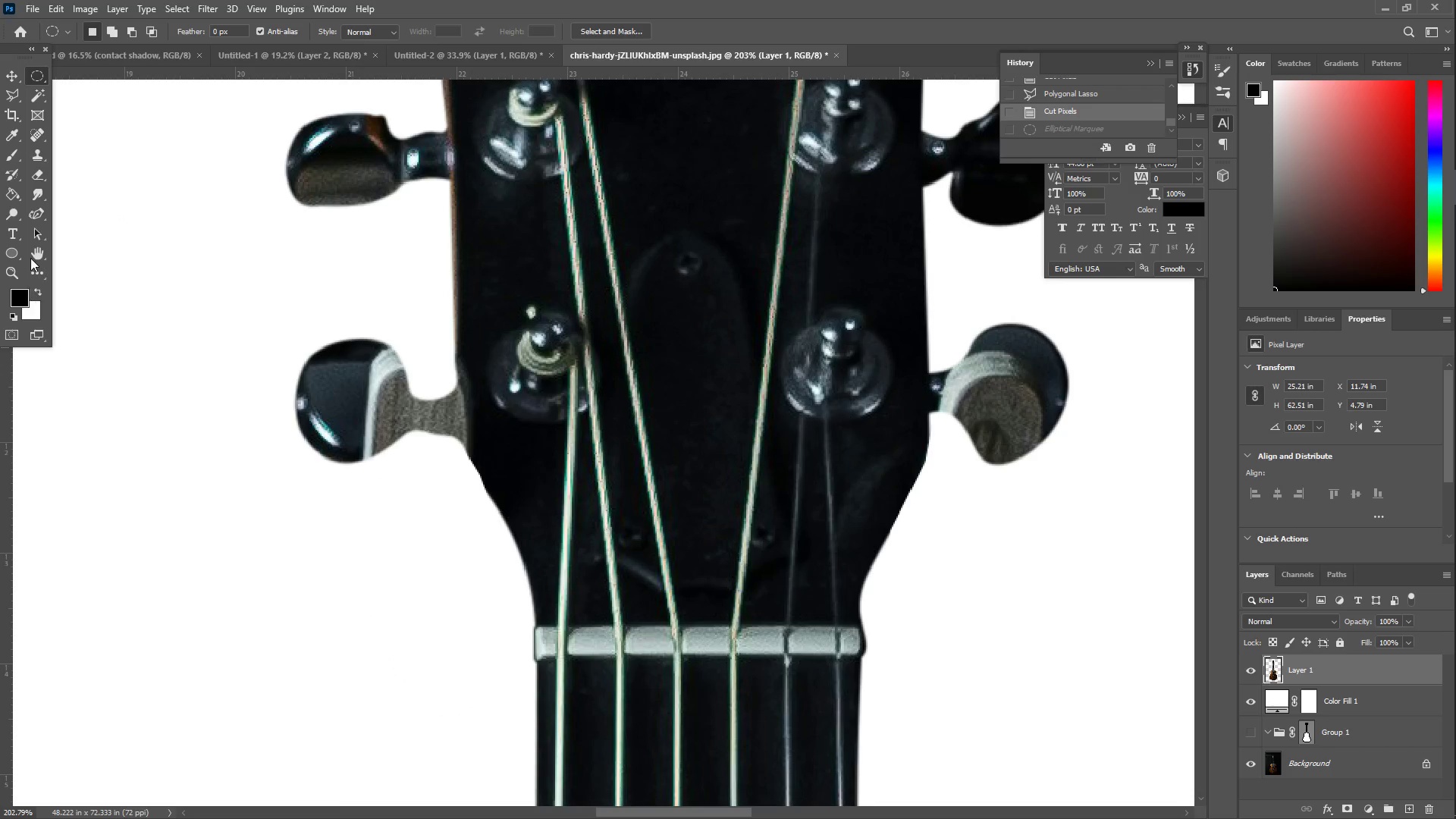 
type(ZZ)
 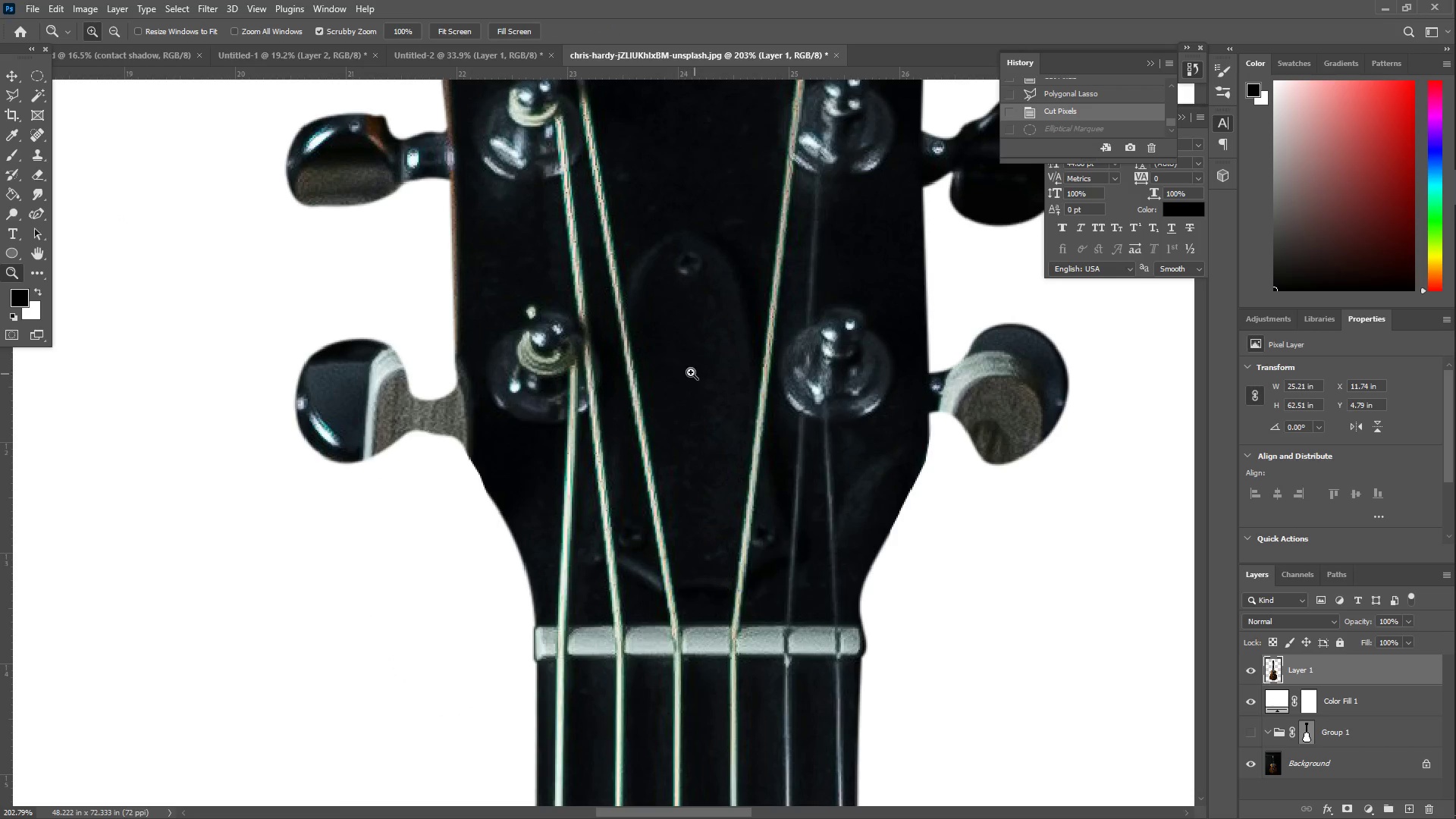 
left_click_drag(start_coordinate=[682, 369], to_coordinate=[640, 357])
 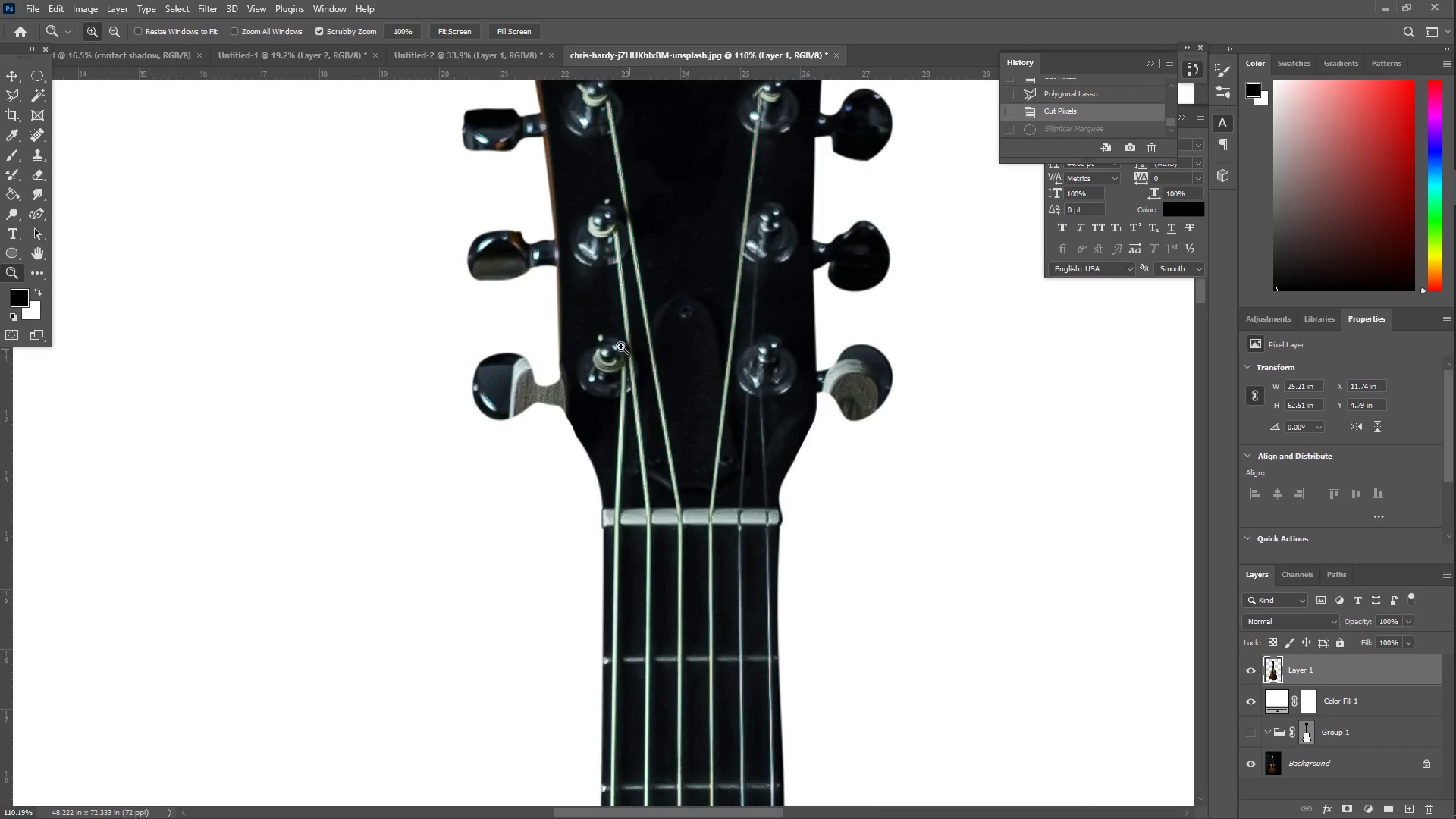 
scroll: coordinate [613, 337], scroll_direction: up, amount: 15.0
 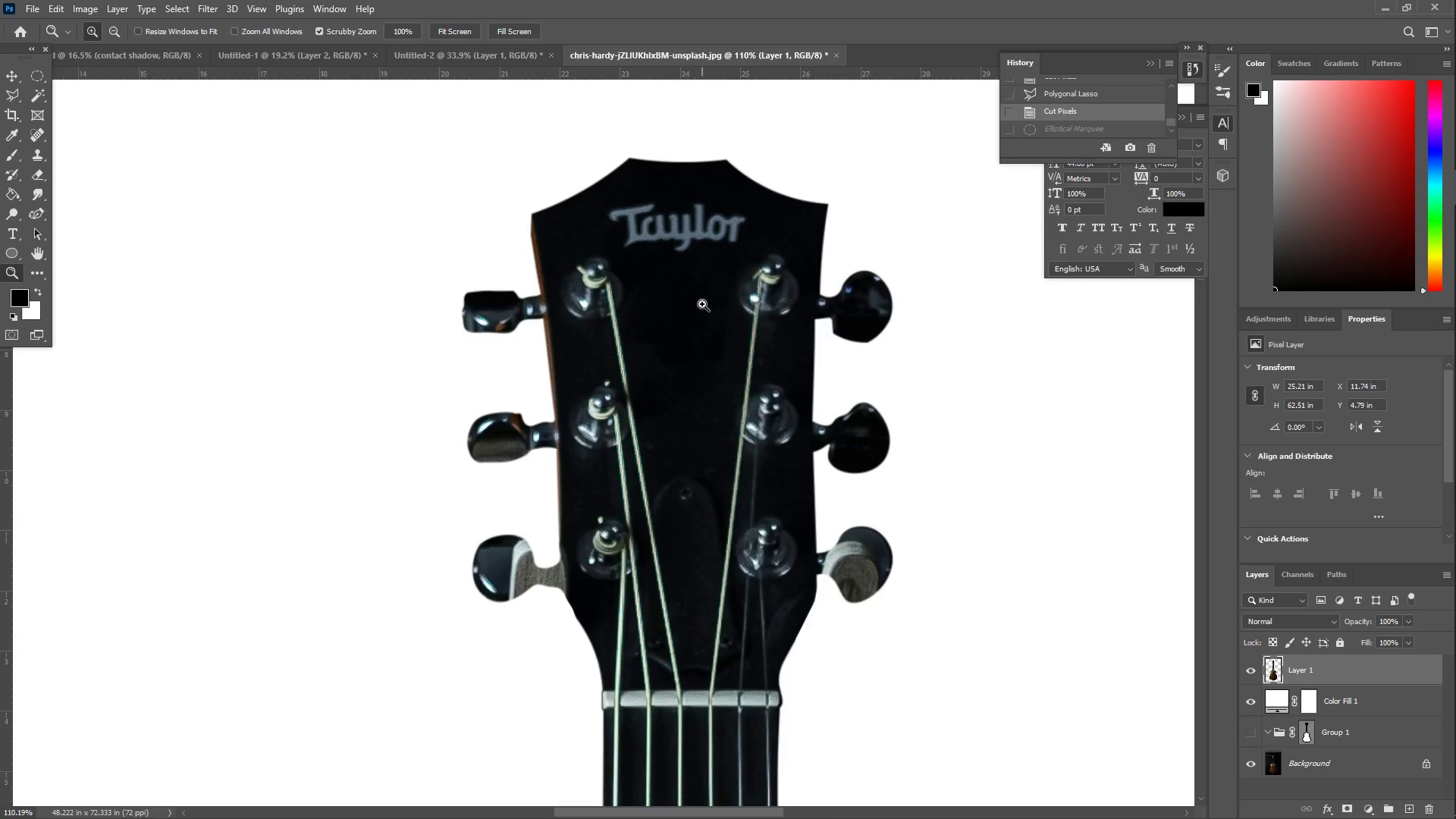 
key(Z)
 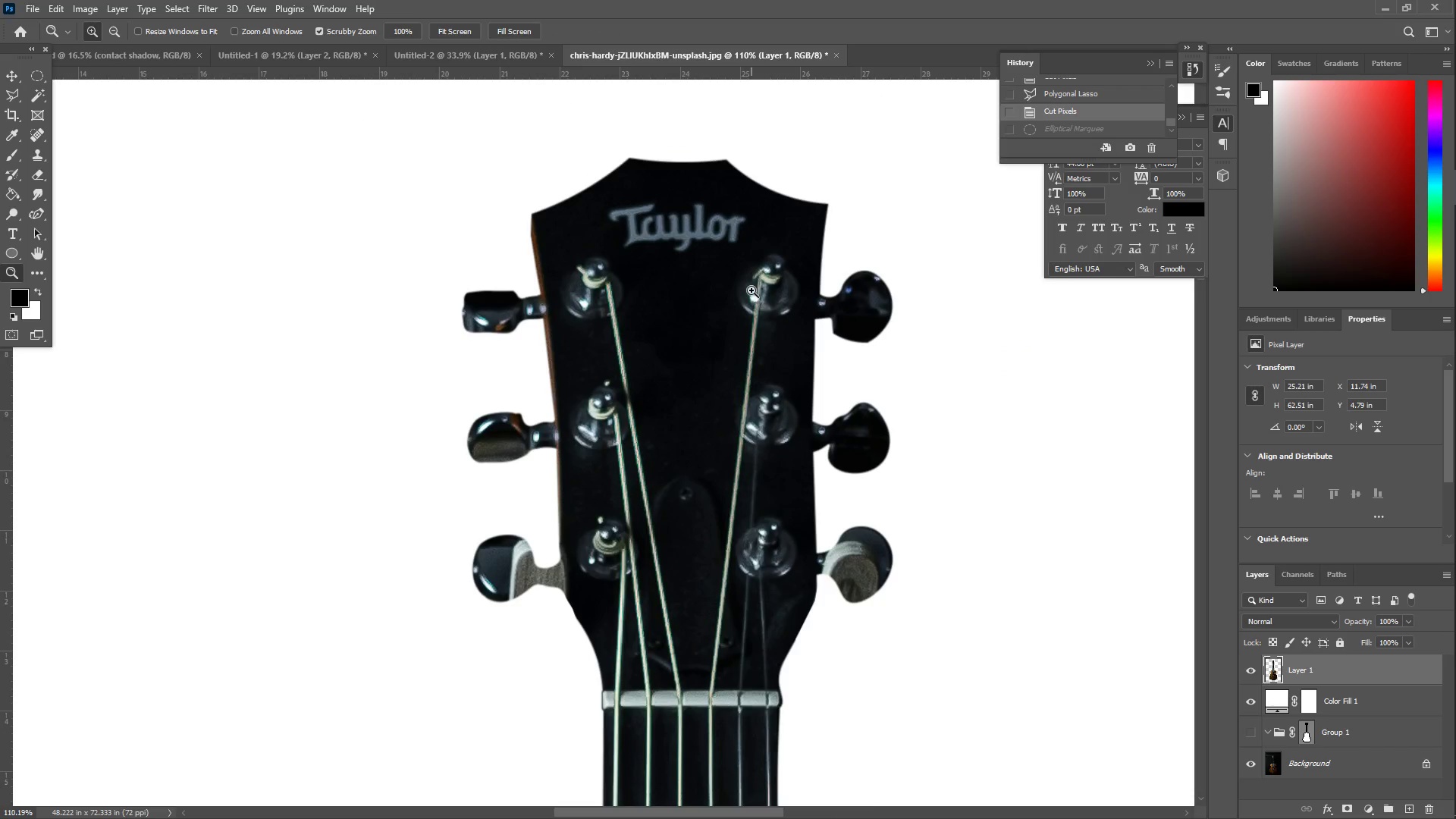 
left_click_drag(start_coordinate=[751, 289], to_coordinate=[716, 296])
 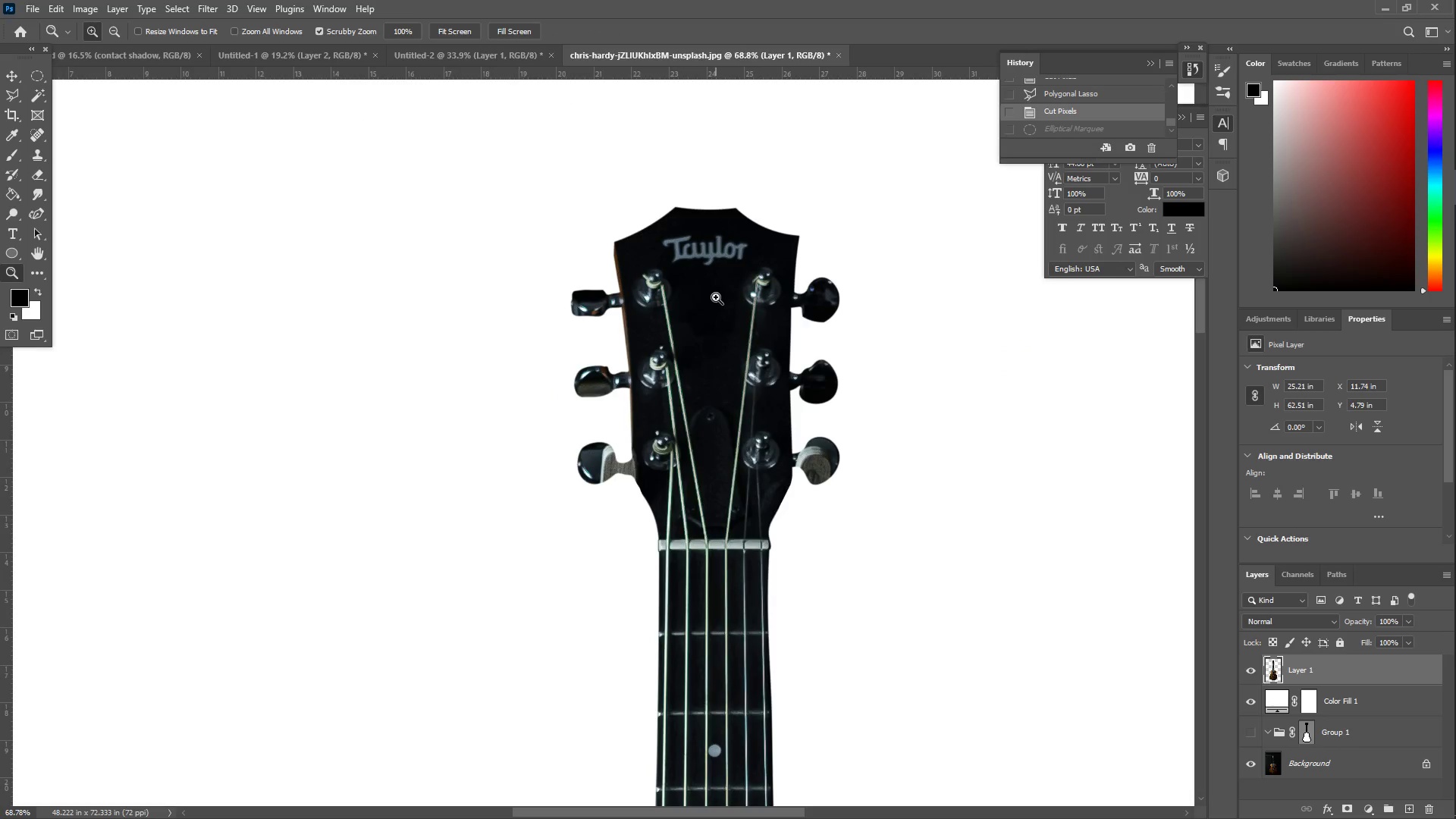 
left_click_drag(start_coordinate=[716, 296], to_coordinate=[771, 305])
 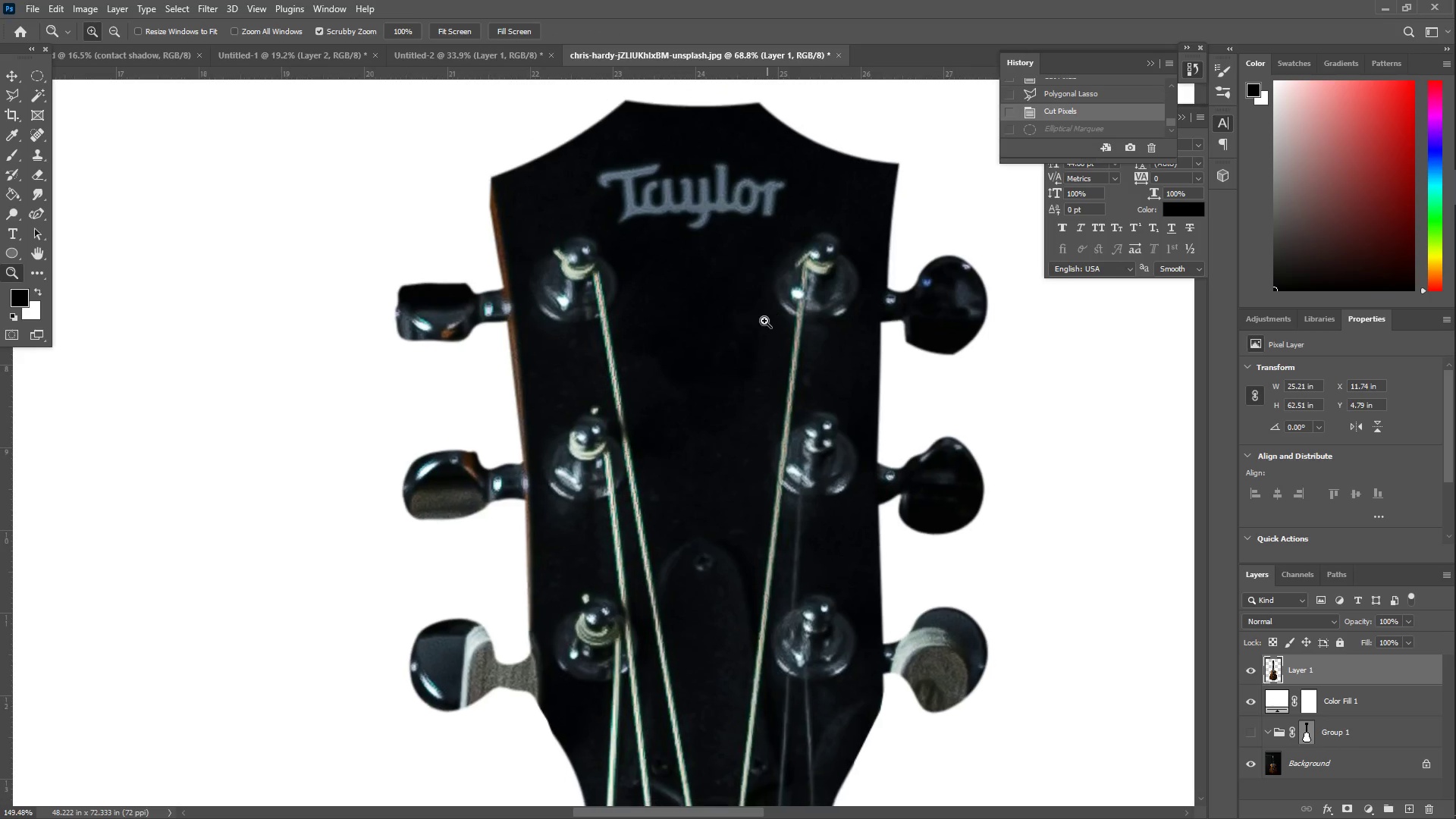 
scroll: coordinate [756, 340], scroll_direction: down, amount: 6.0
 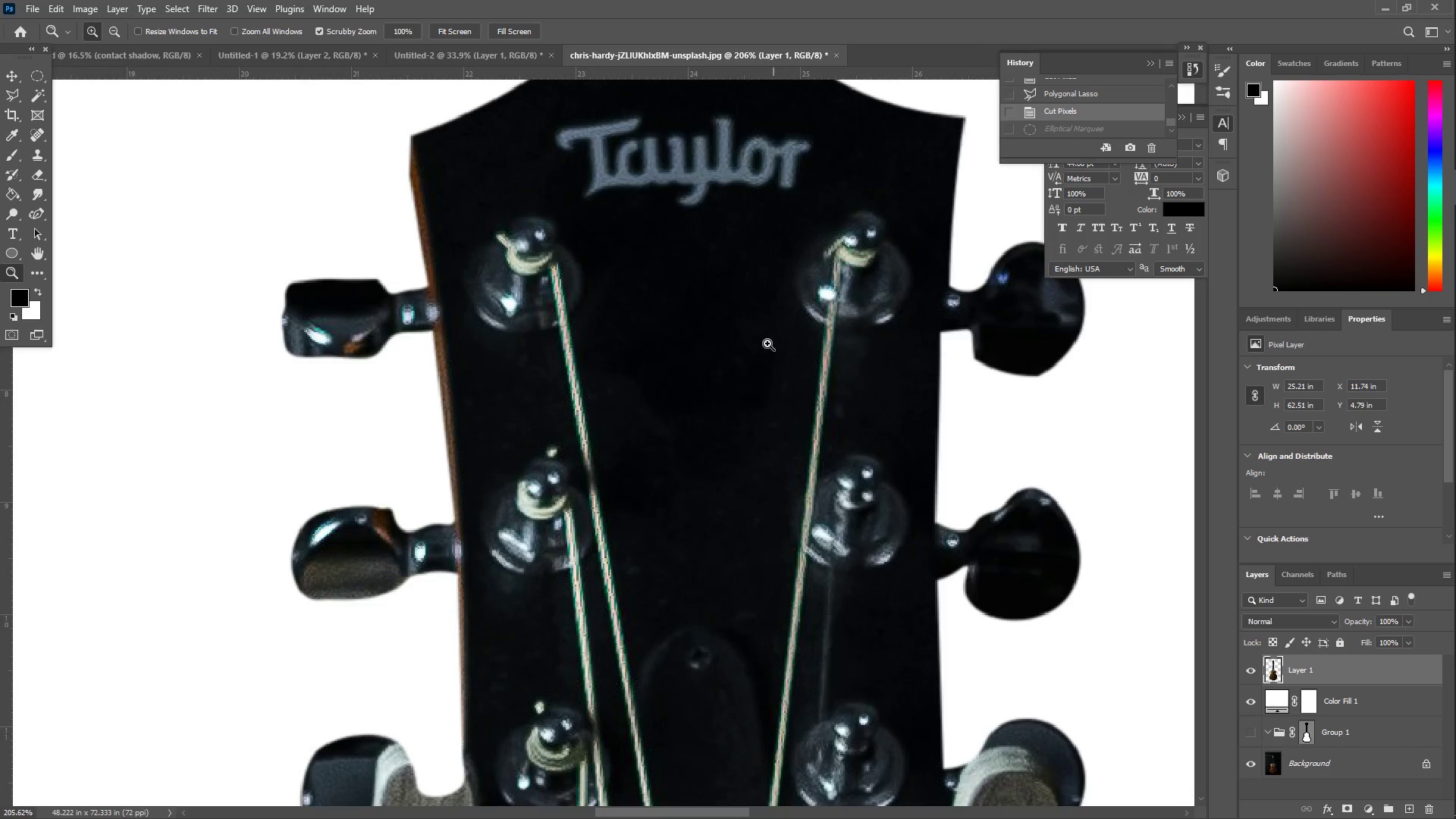 
key(Z)
 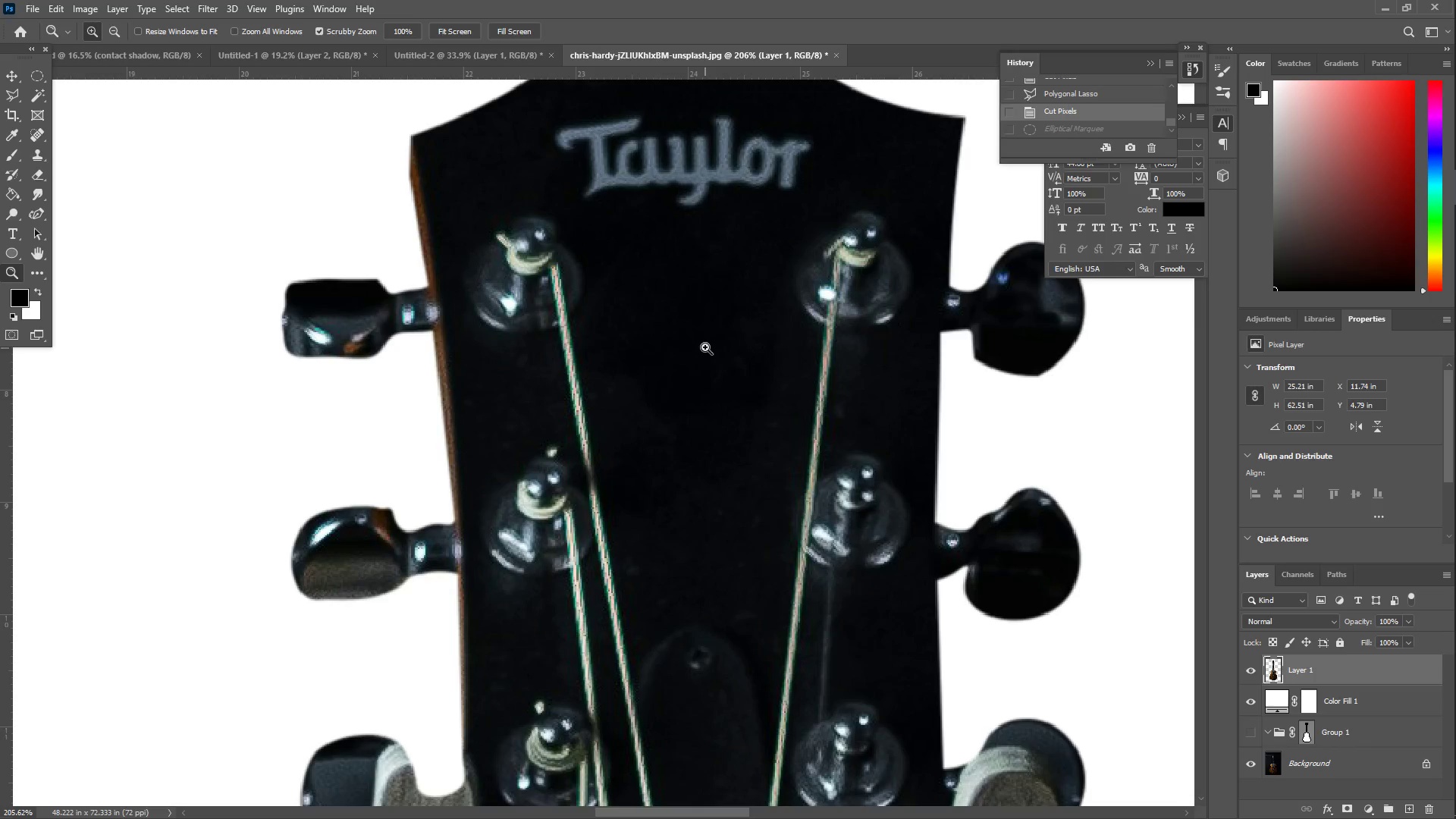 
left_click_drag(start_coordinate=[704, 334], to_coordinate=[678, 325])
 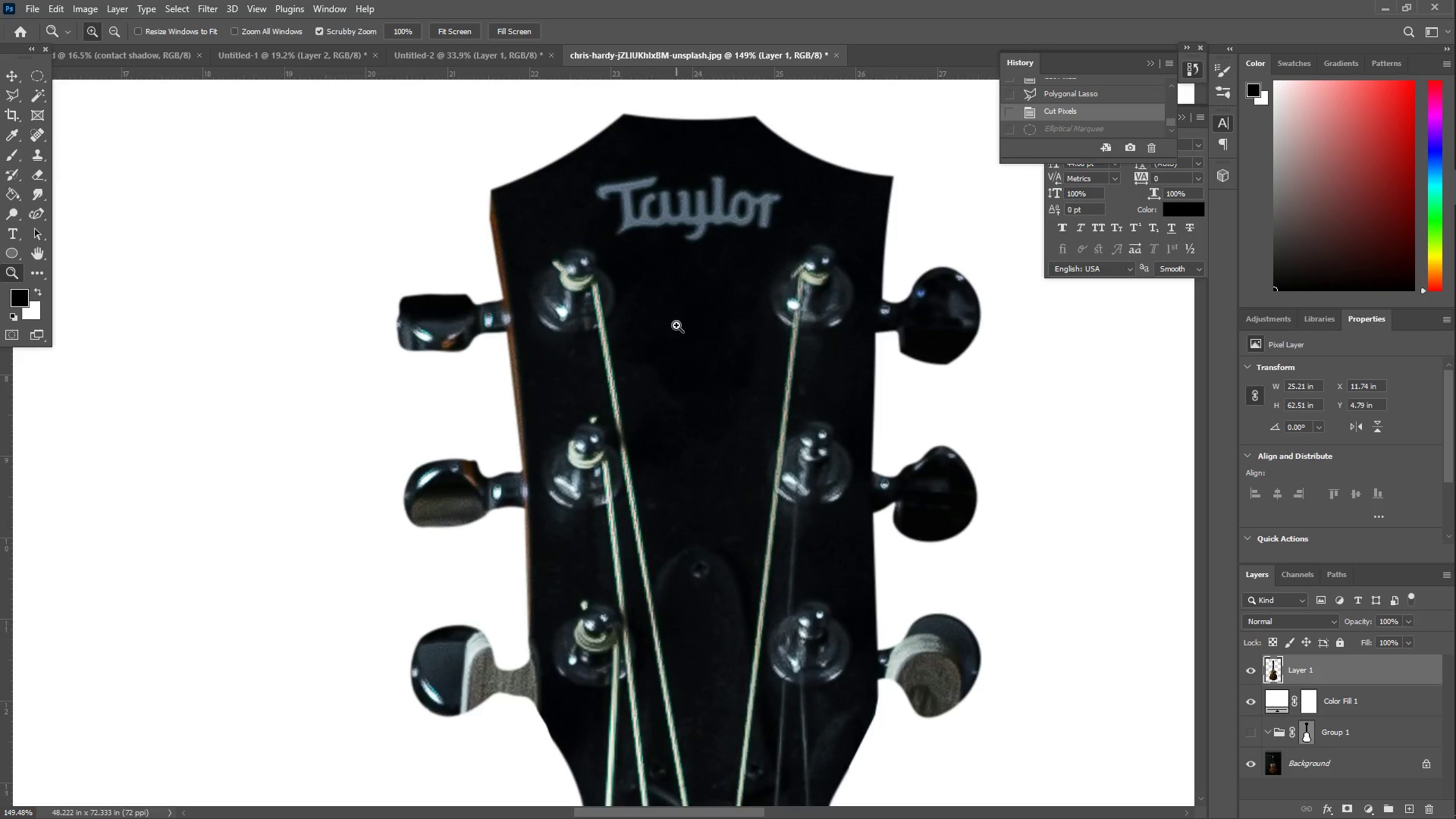 
hold_key(key=Space, duration=1.03)
 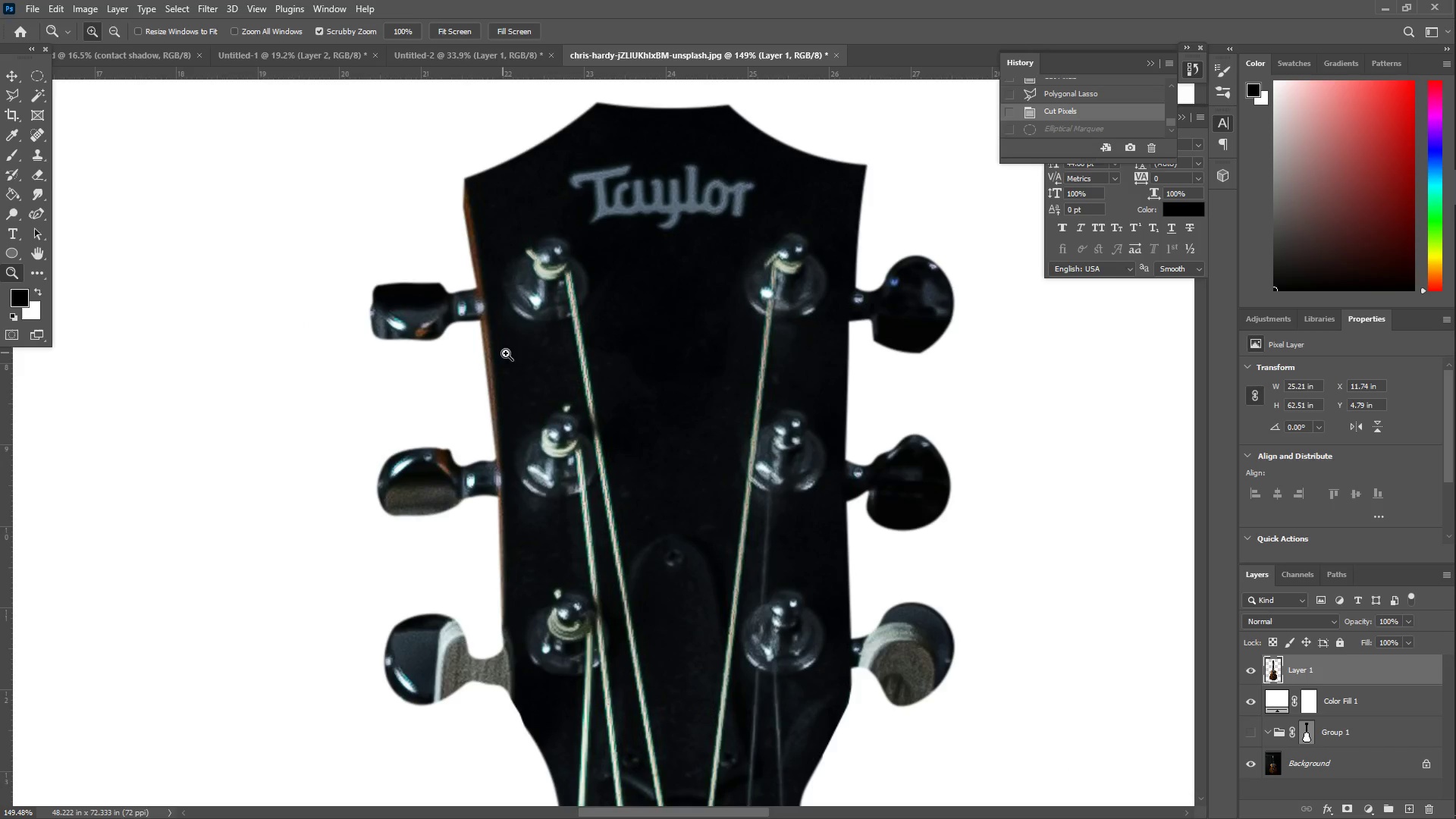 
left_click_drag(start_coordinate=[640, 288], to_coordinate=[613, 277])
 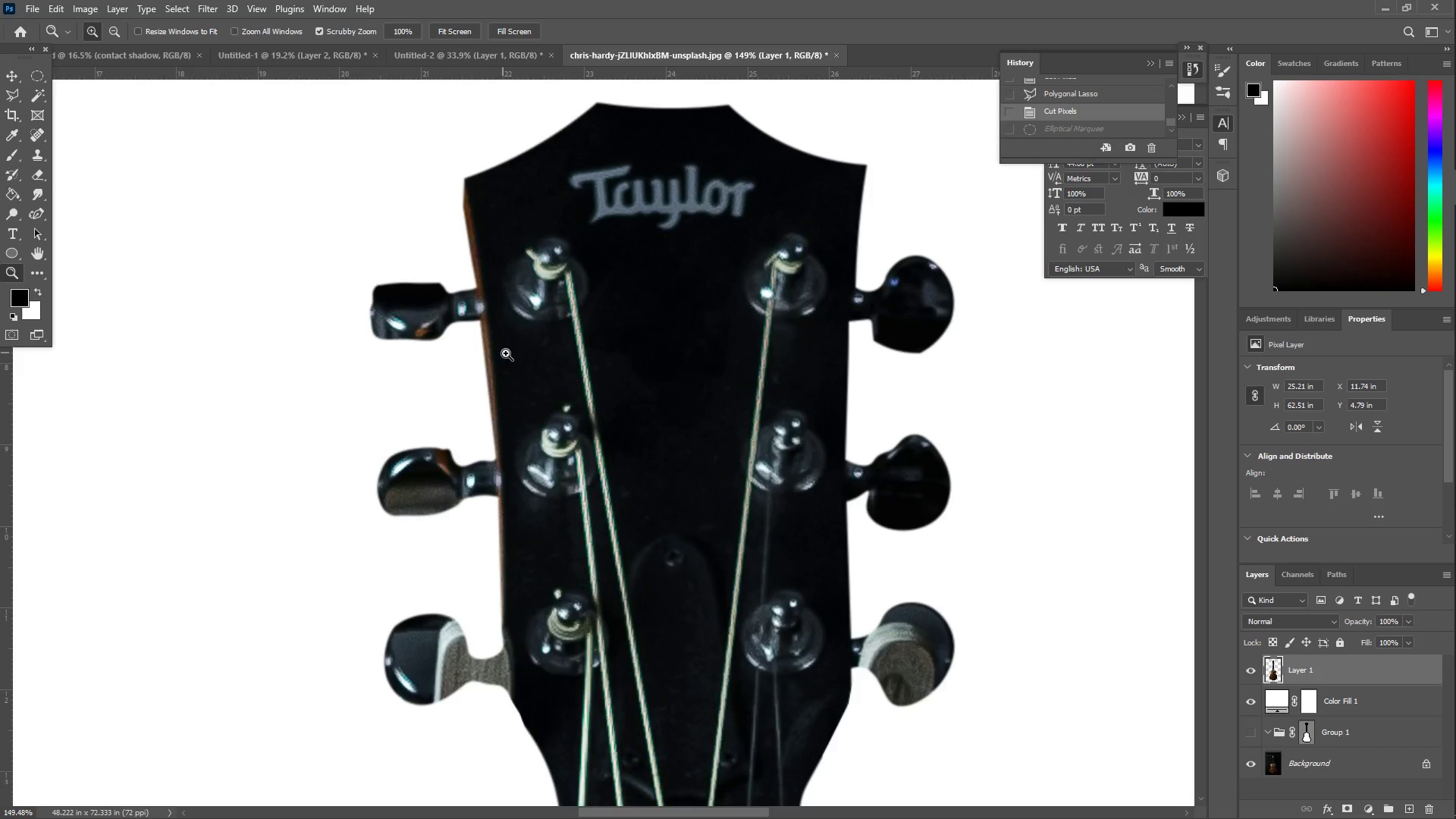 
left_click_drag(start_coordinate=[703, 369], to_coordinate=[677, 372])
 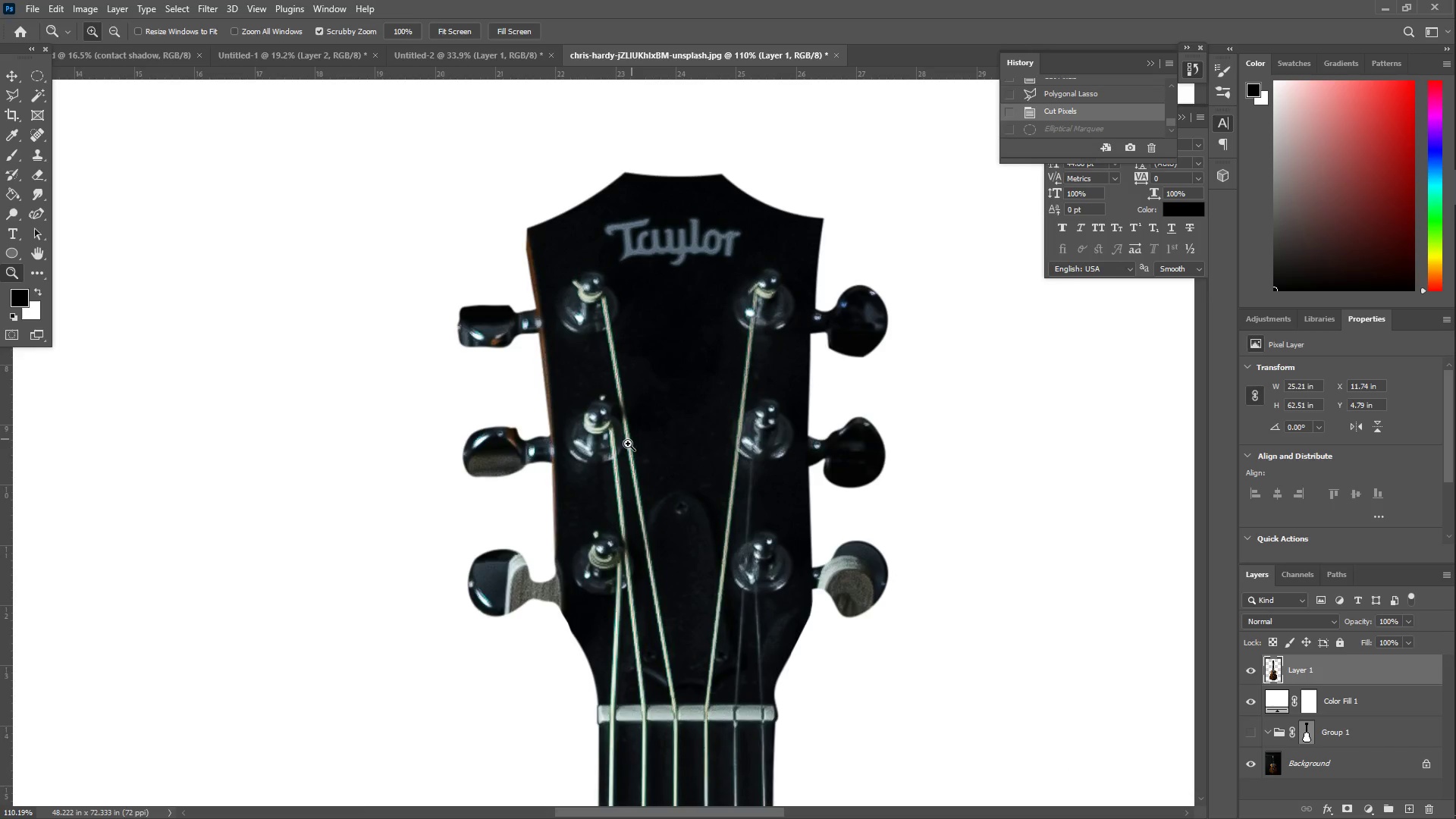 
scroll: coordinate [629, 444], scroll_direction: down, amount: 4.0
 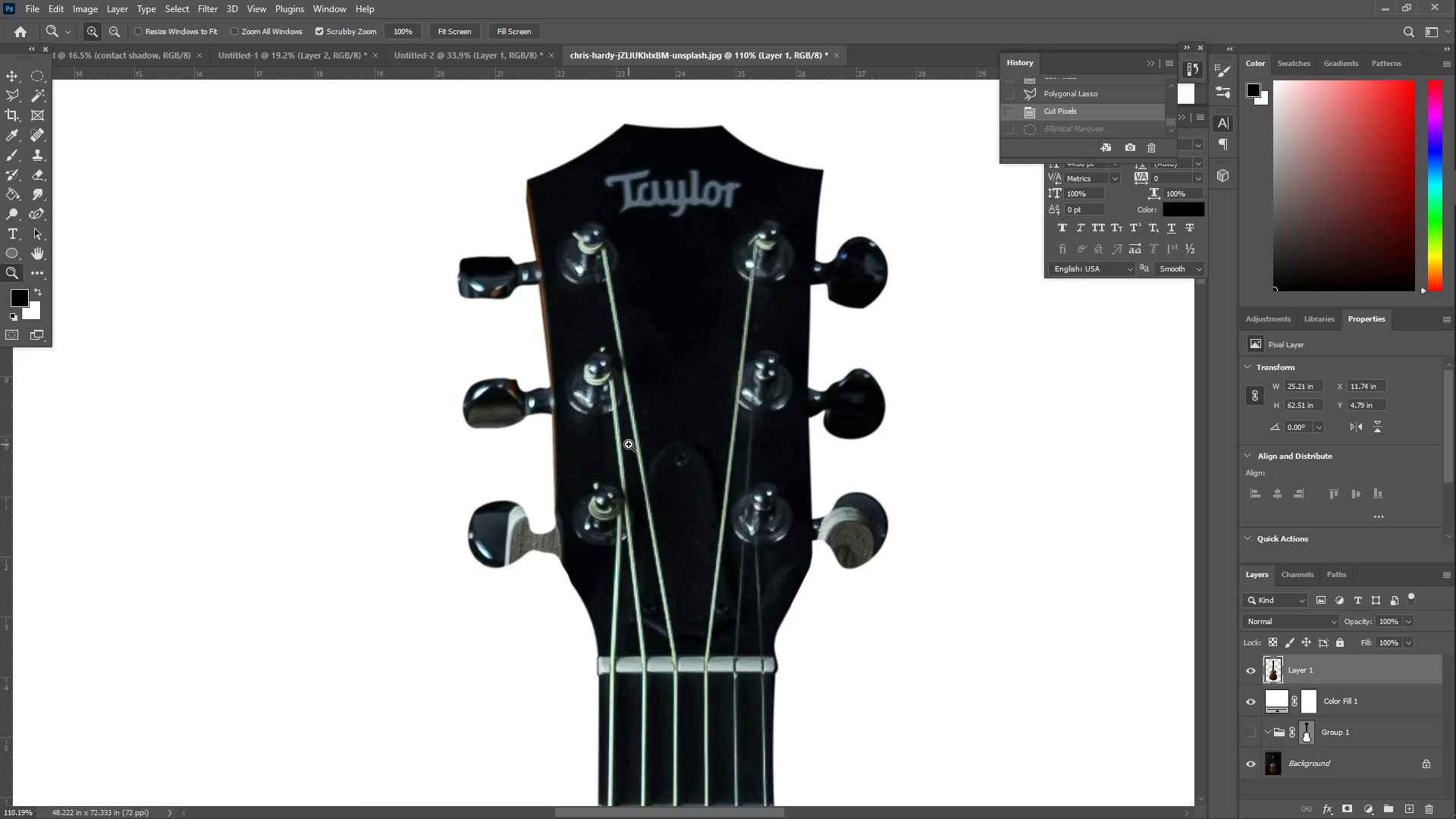 
key(Z)
 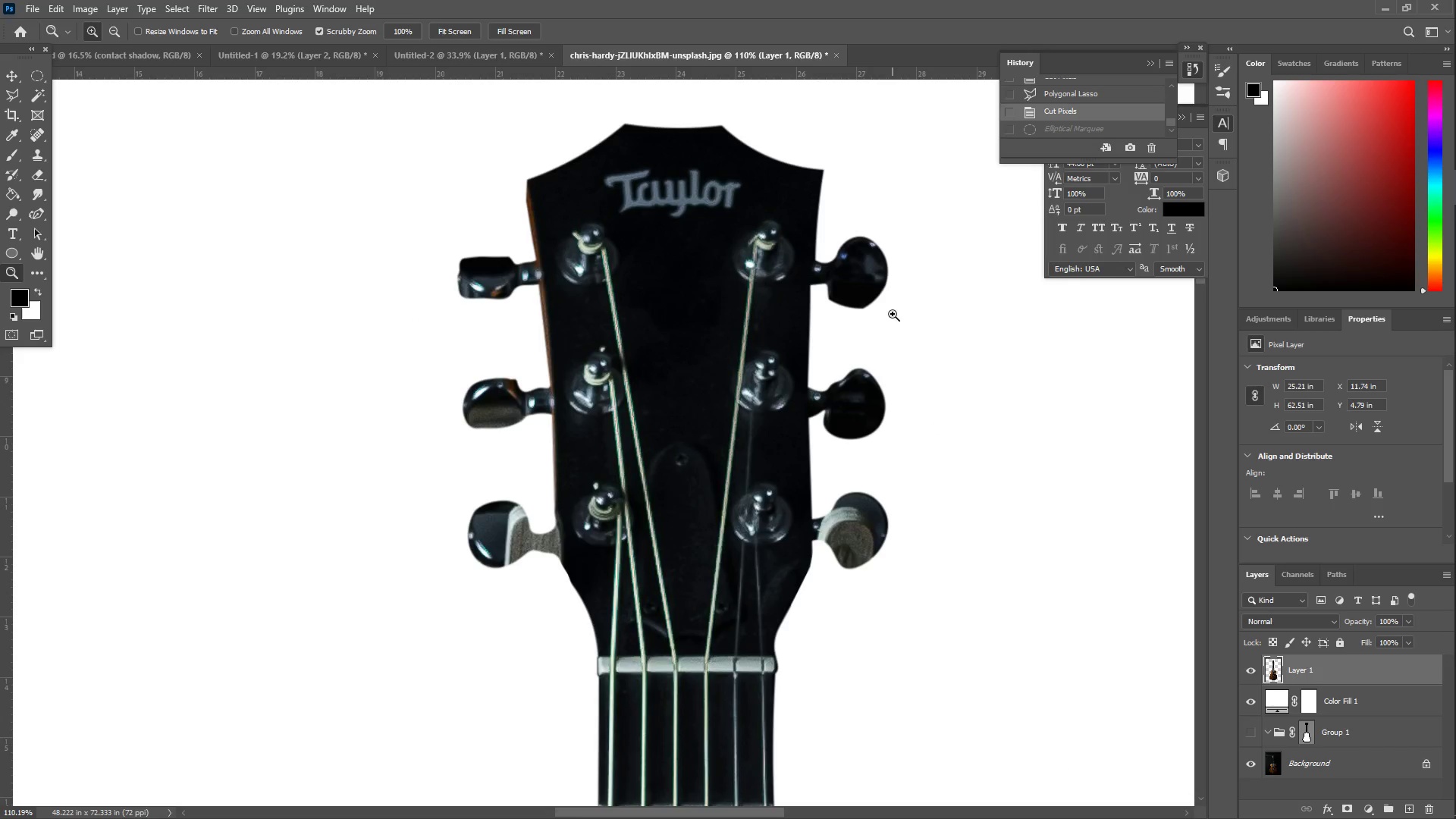 
left_click_drag(start_coordinate=[904, 281], to_coordinate=[956, 285])
 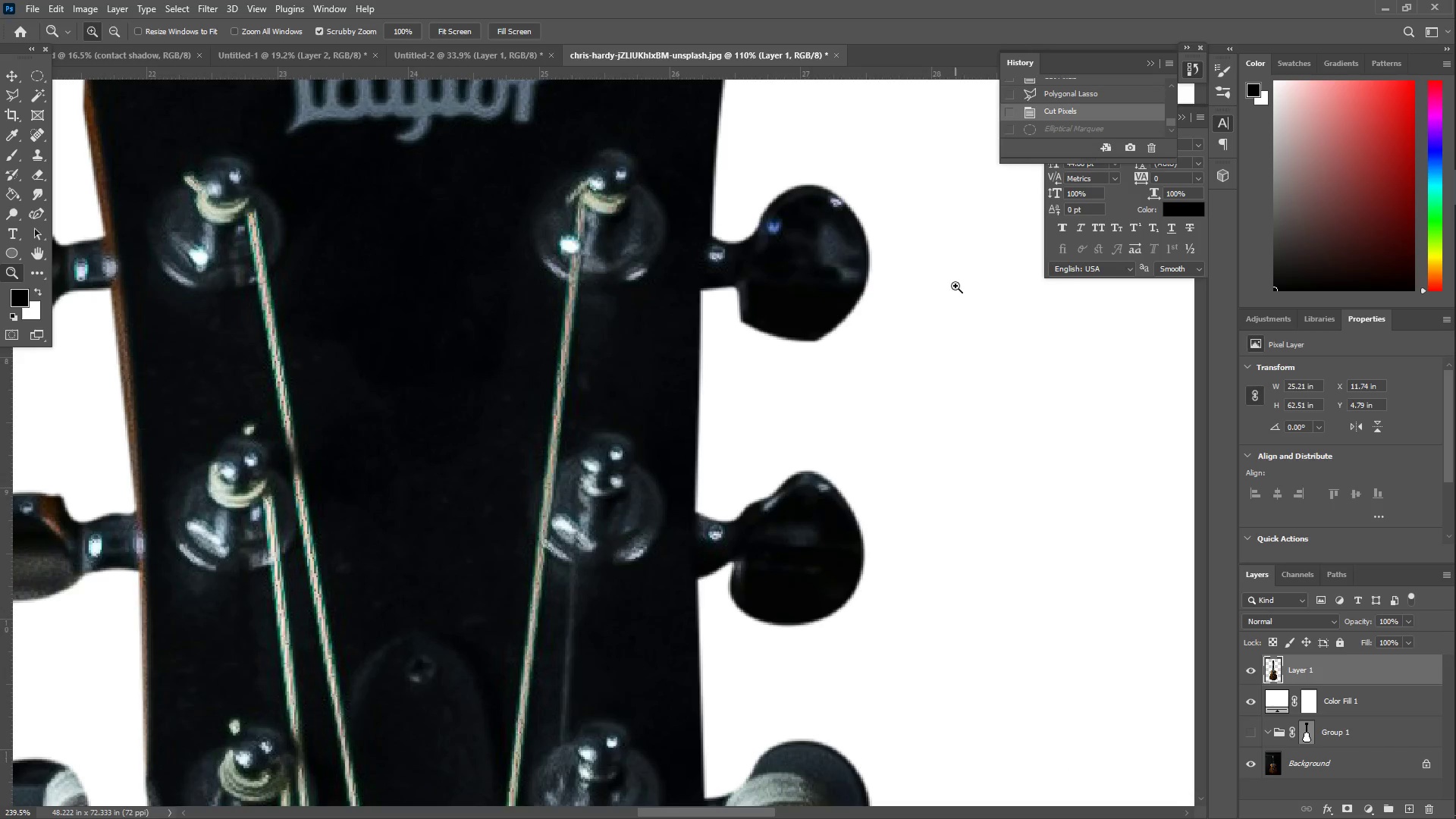 
hold_key(key=Space, duration=0.62)
 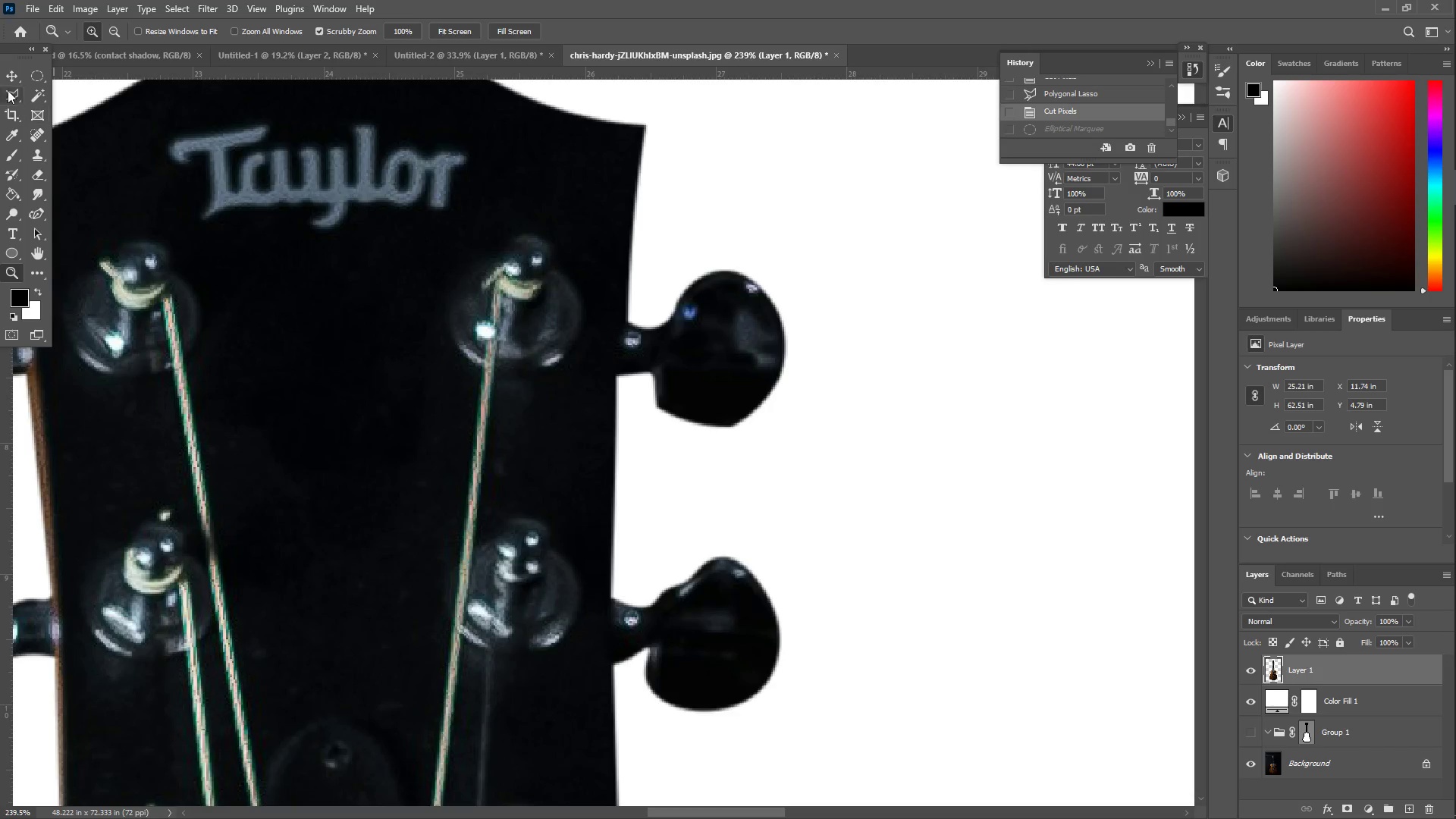 
left_click_drag(start_coordinate=[914, 273], to_coordinate=[854, 331])
 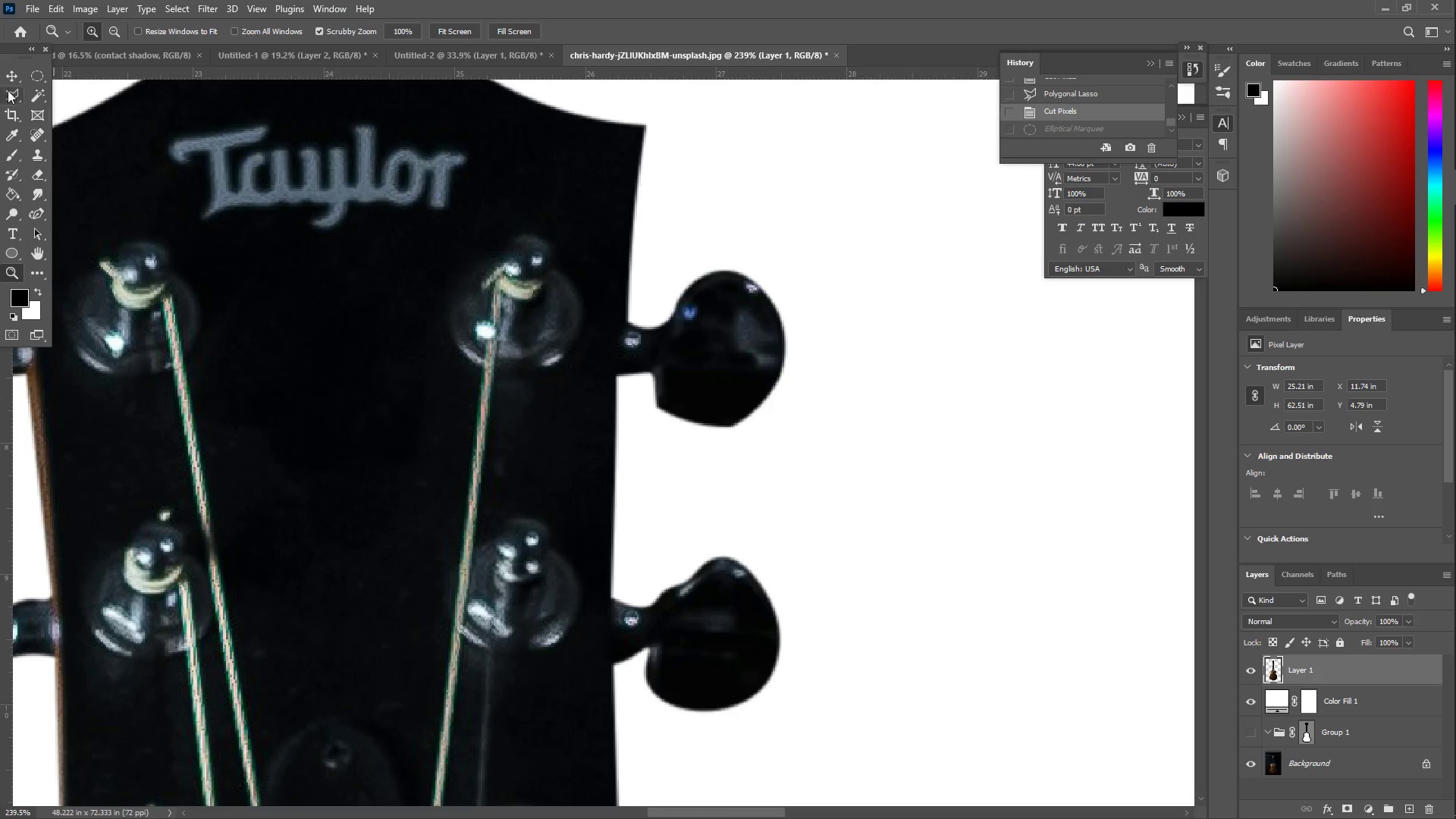 
left_click([6, 95])
 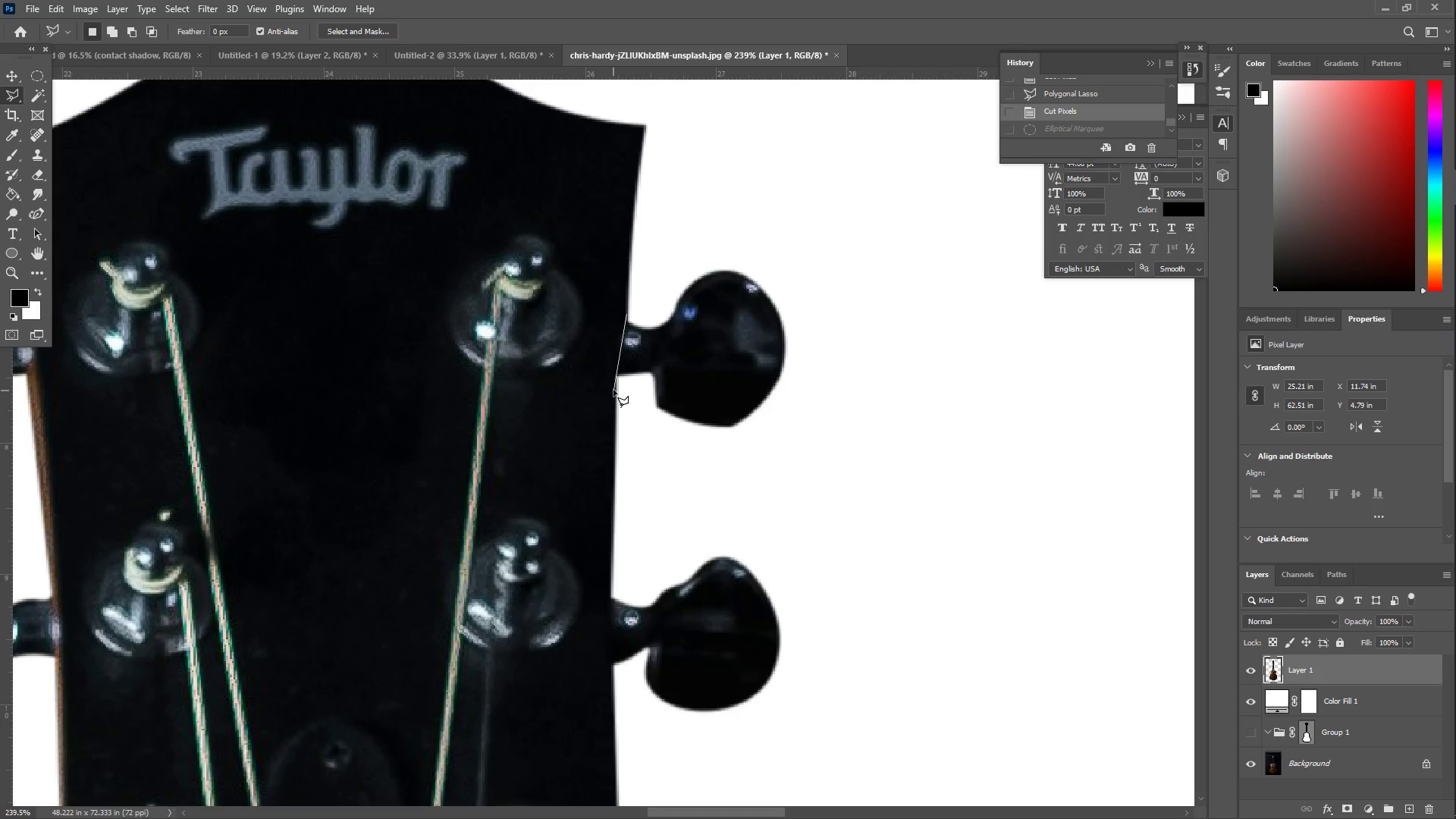 
left_click_drag(start_coordinate=[673, 443], to_coordinate=[688, 447])
 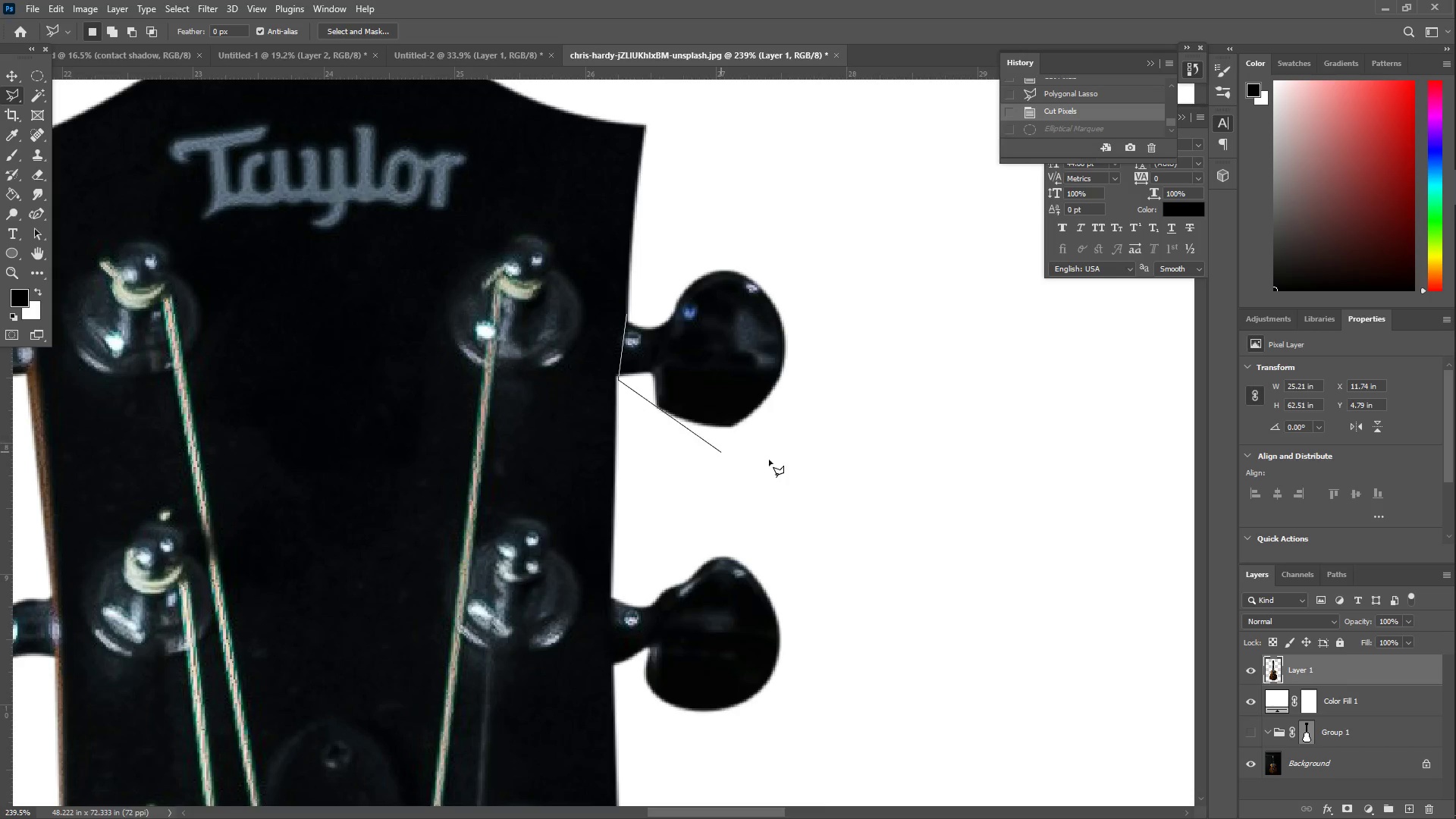 
left_click_drag(start_coordinate=[807, 462], to_coordinate=[811, 431])
 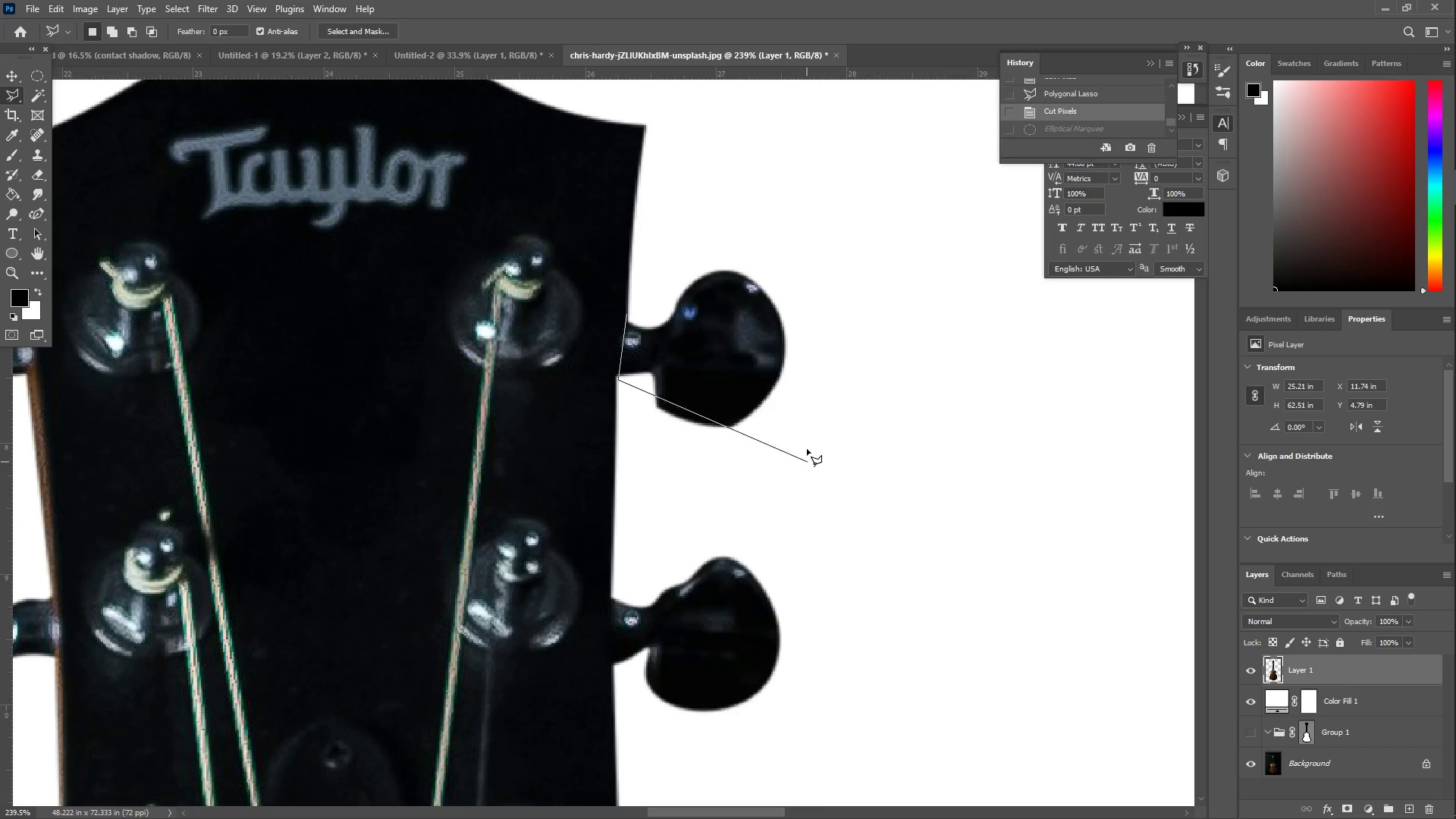 
left_click_drag(start_coordinate=[822, 372], to_coordinate=[821, 381])
 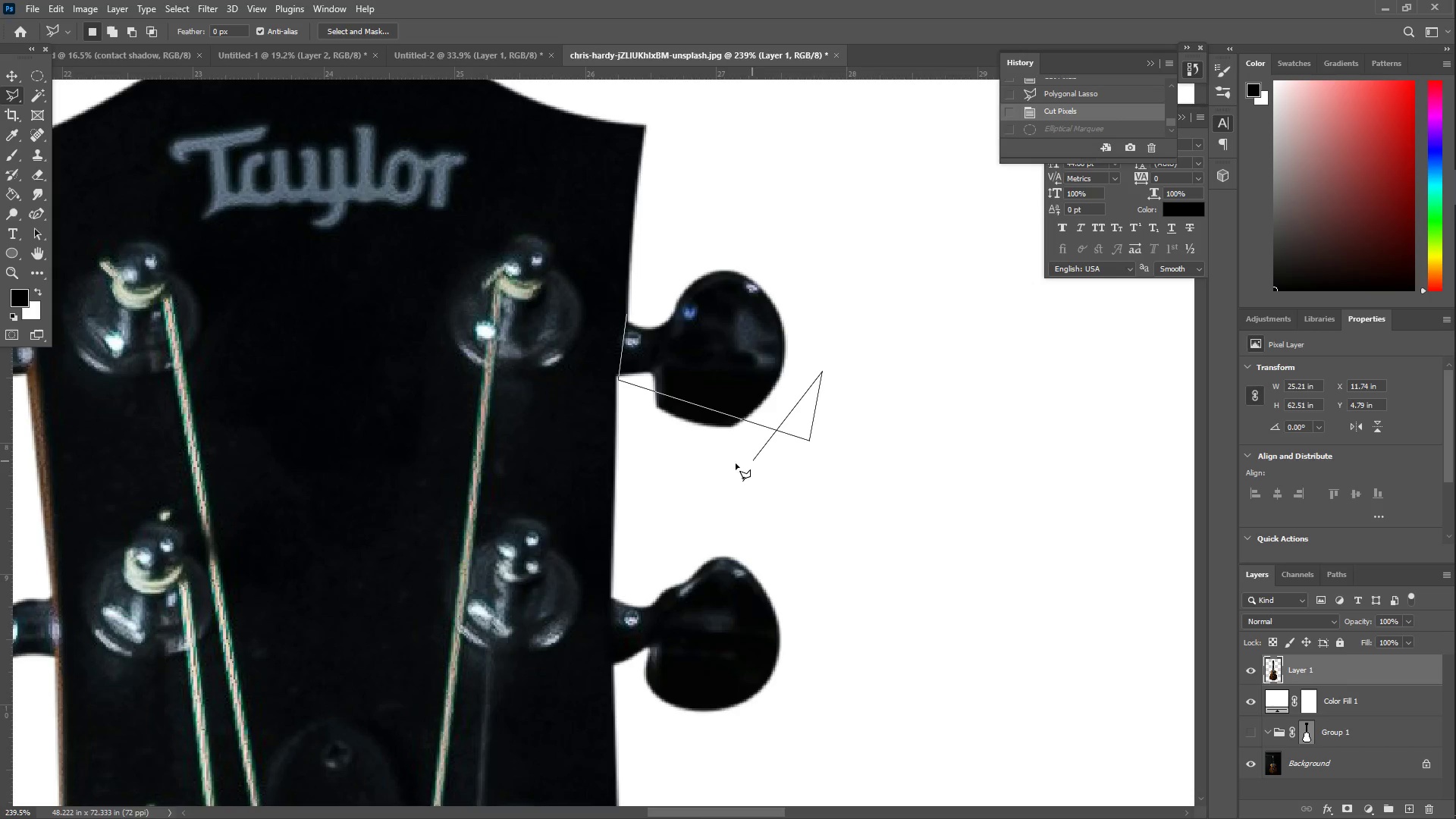 
double_click([717, 466])
 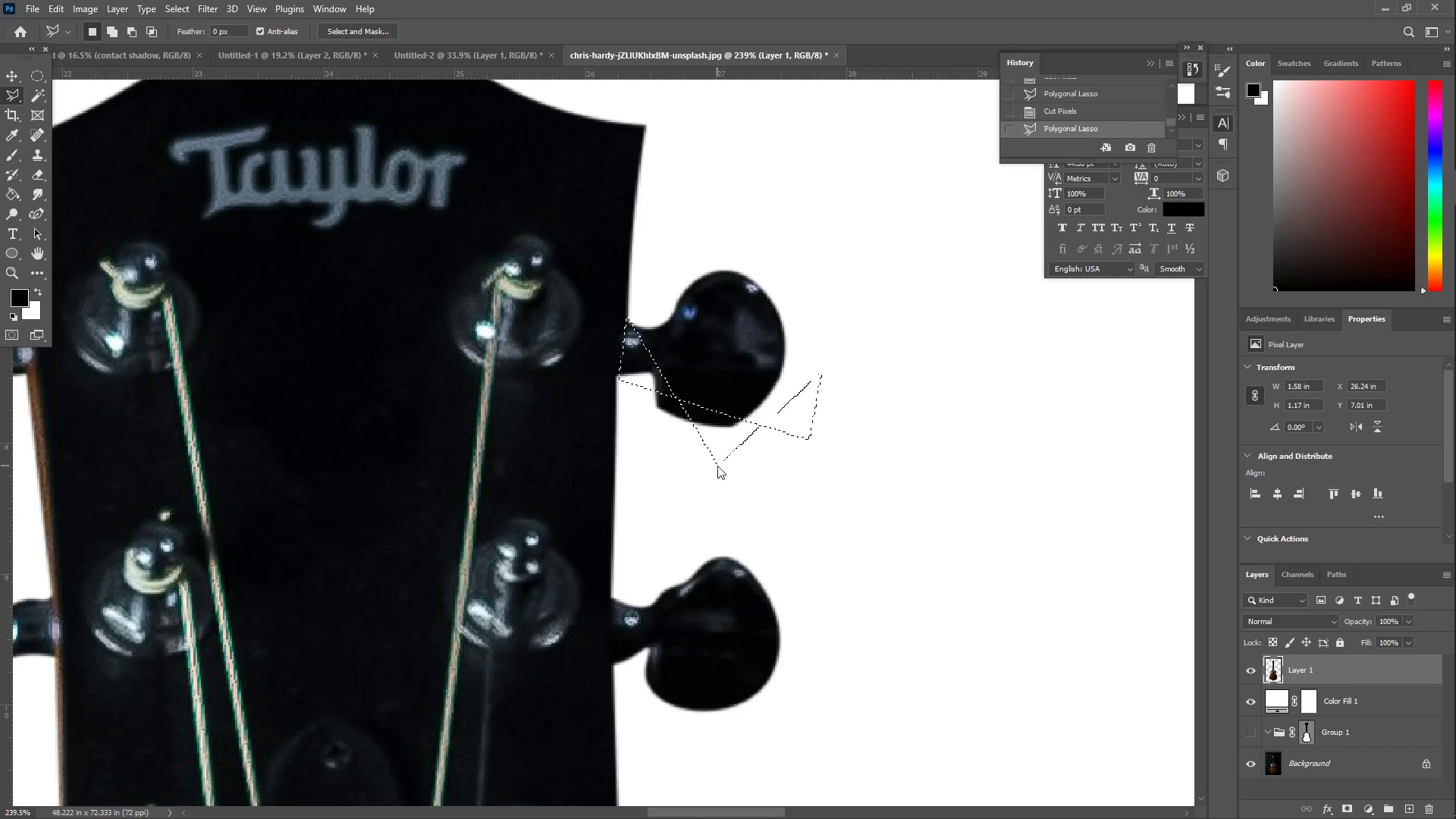 
key(Control+ControlLeft)
 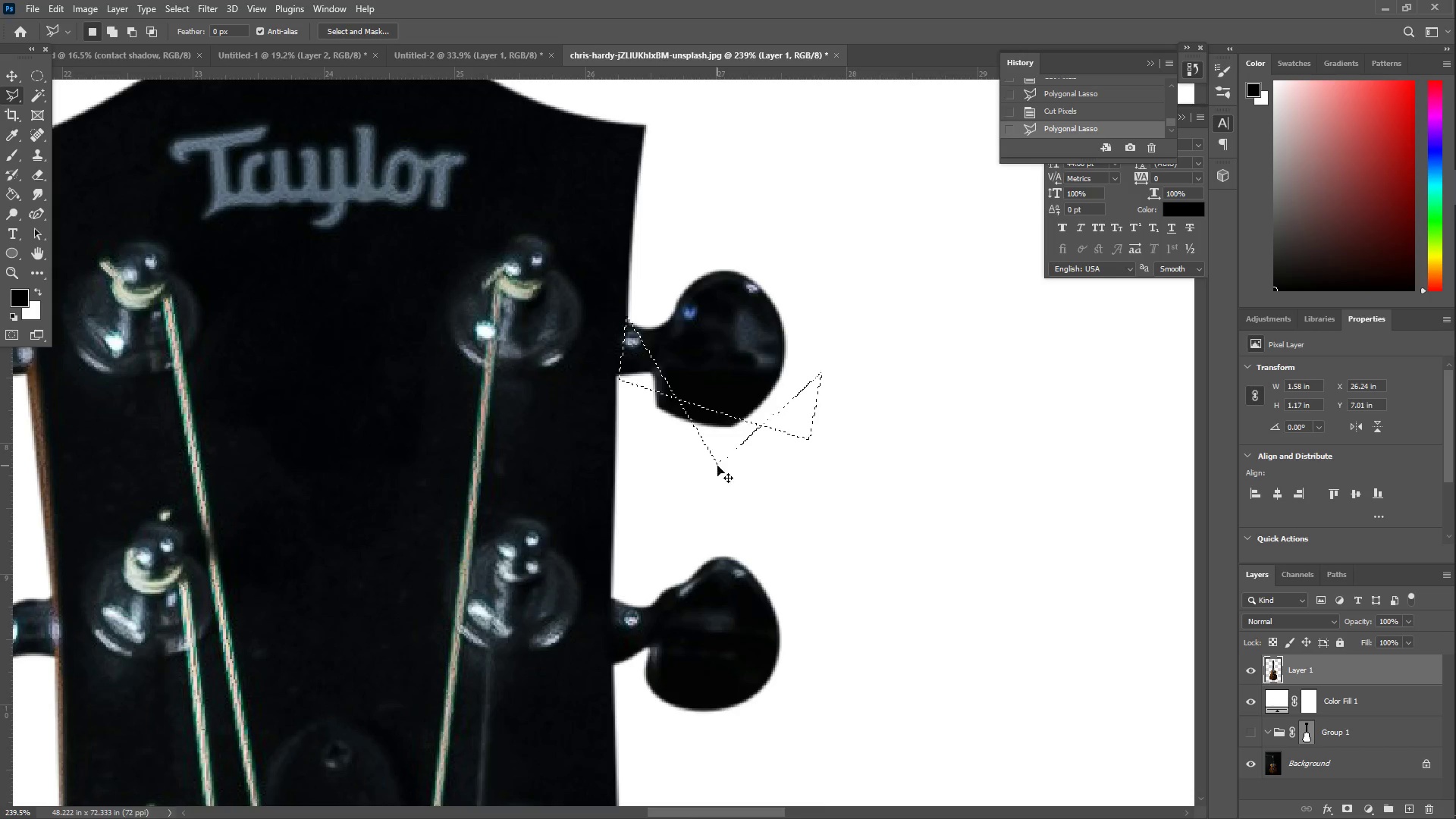 
key(Control+Z)
 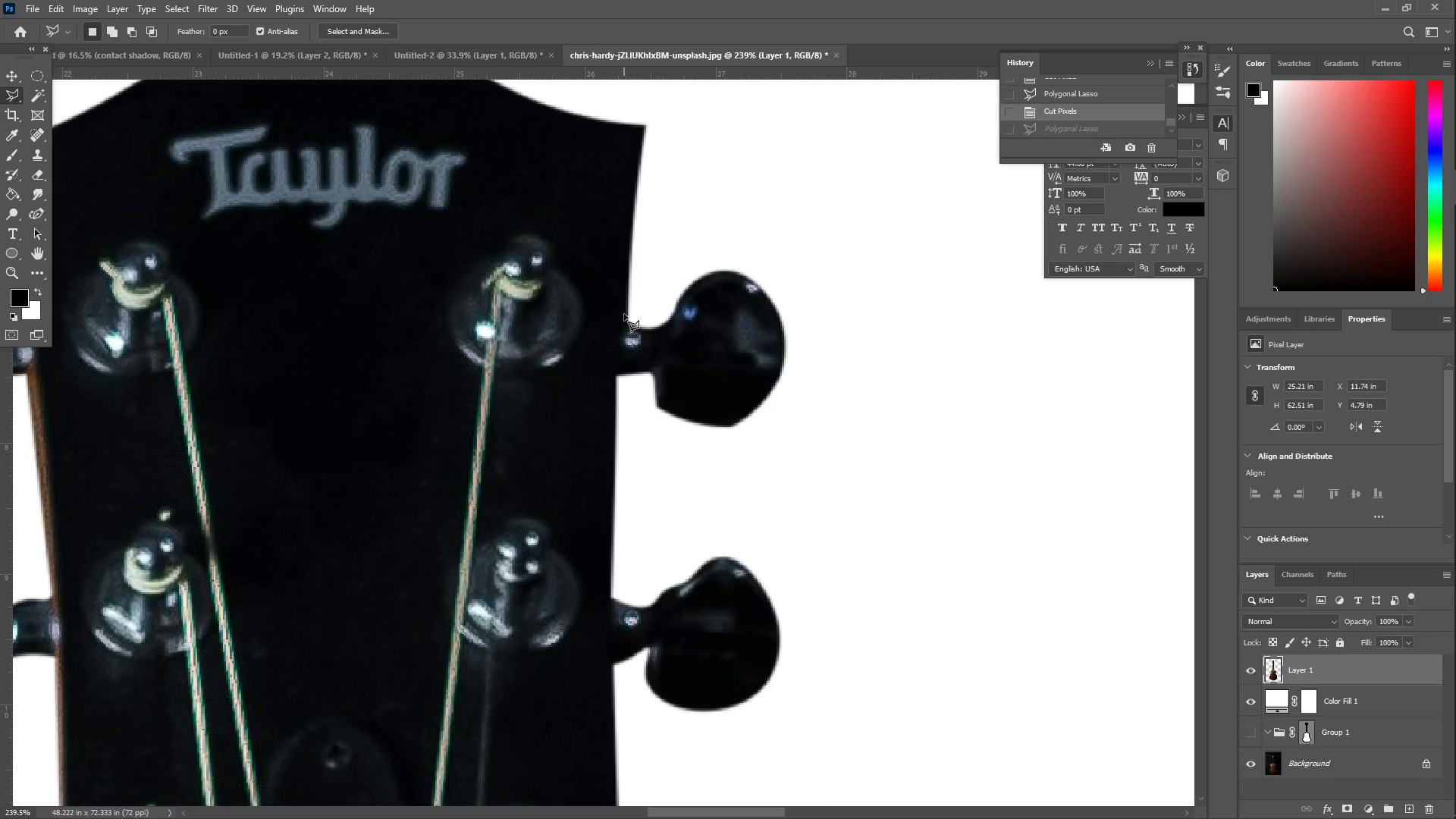 
left_click([631, 314])
 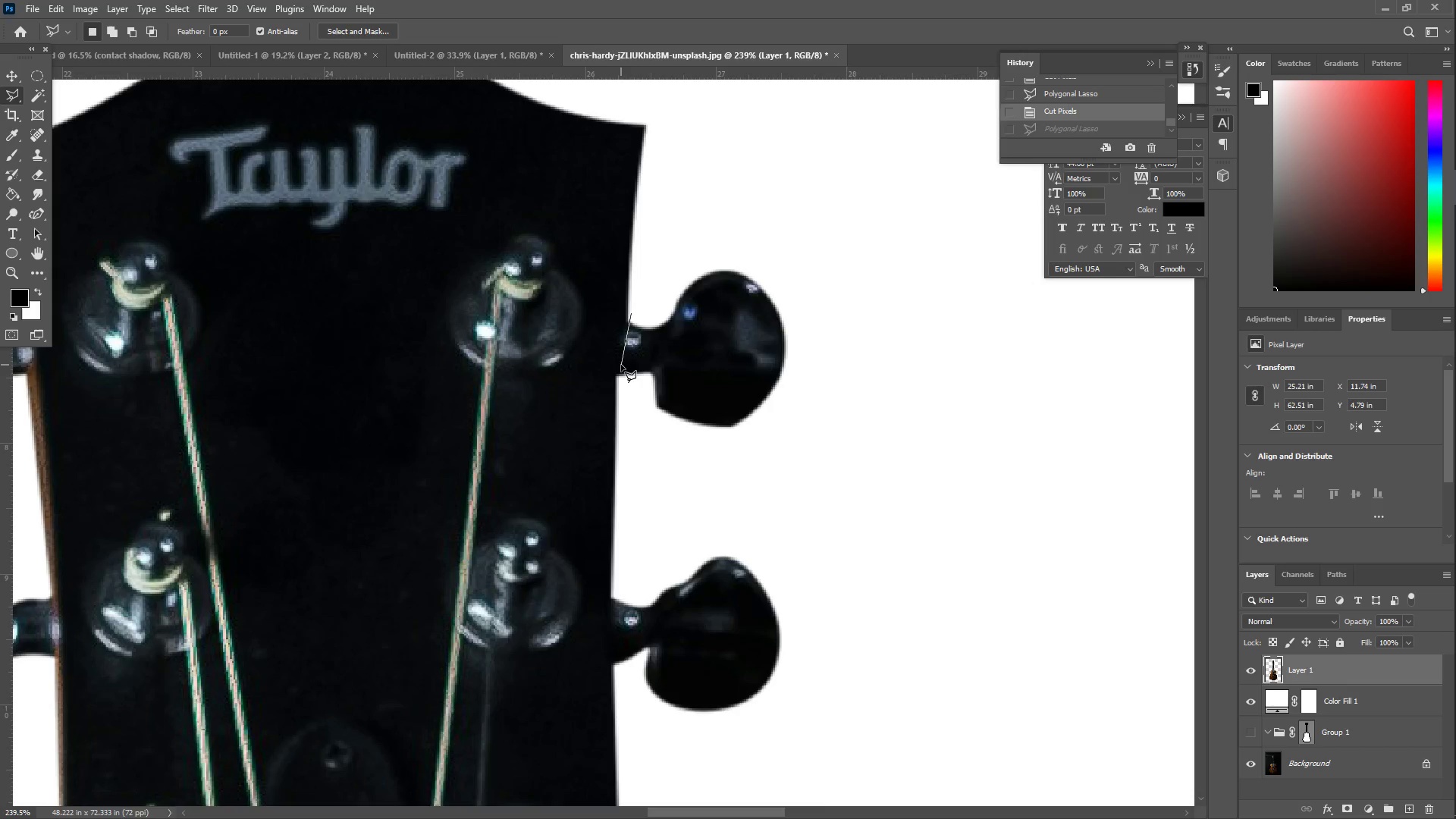 
left_click([617, 363])
 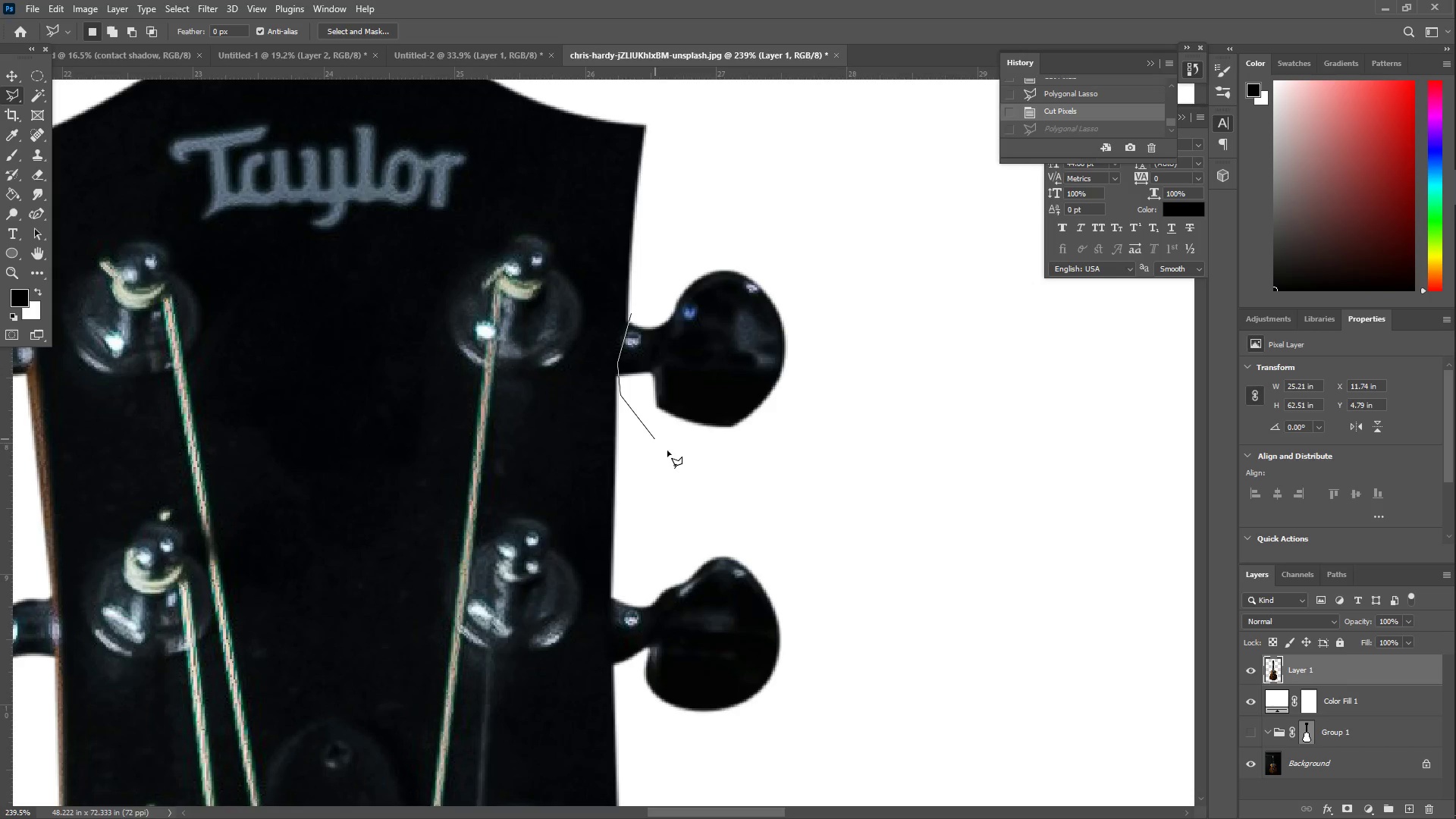 
left_click_drag(start_coordinate=[675, 455], to_coordinate=[685, 464])
 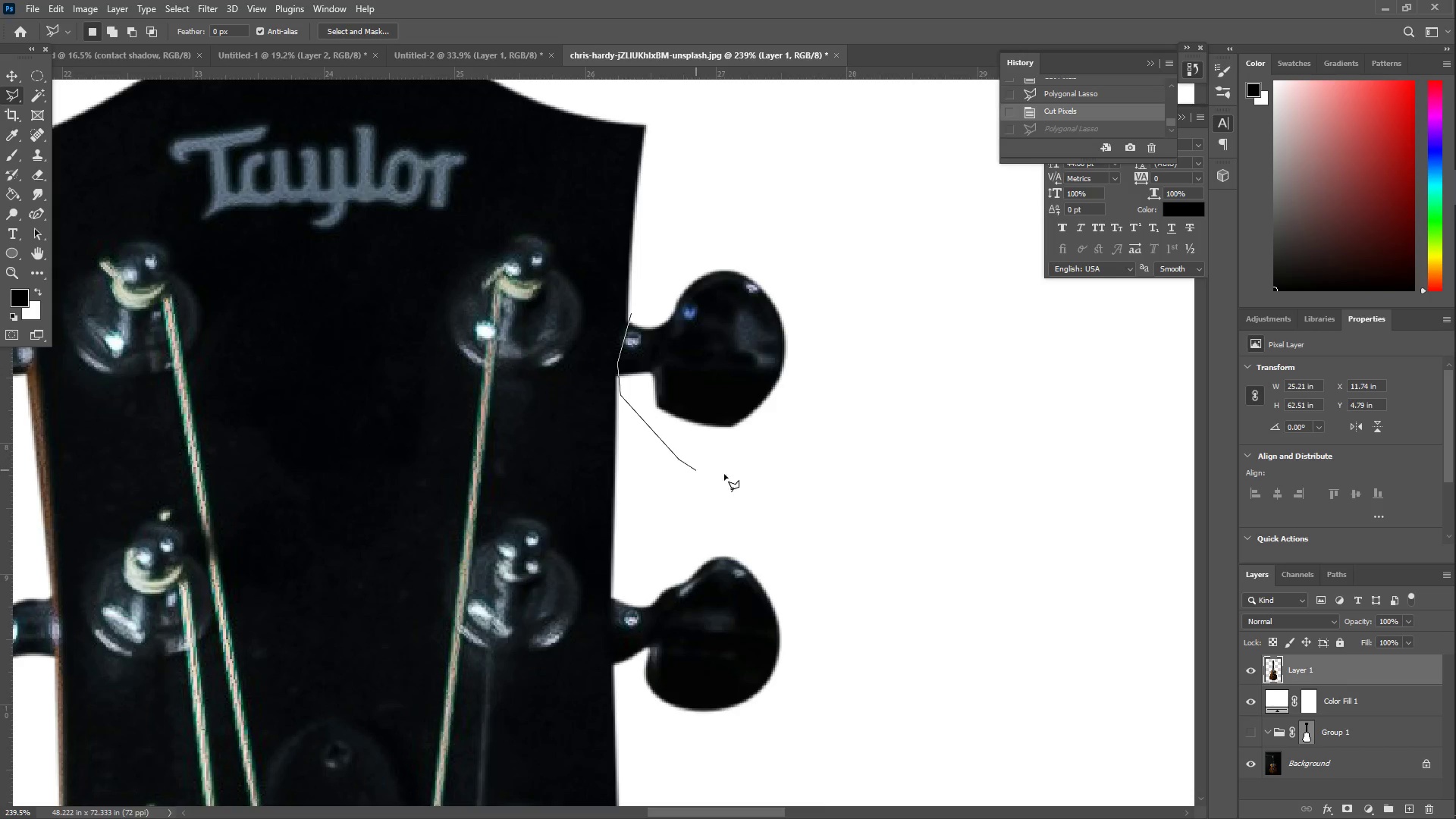 
left_click_drag(start_coordinate=[780, 472], to_coordinate=[793, 449])
 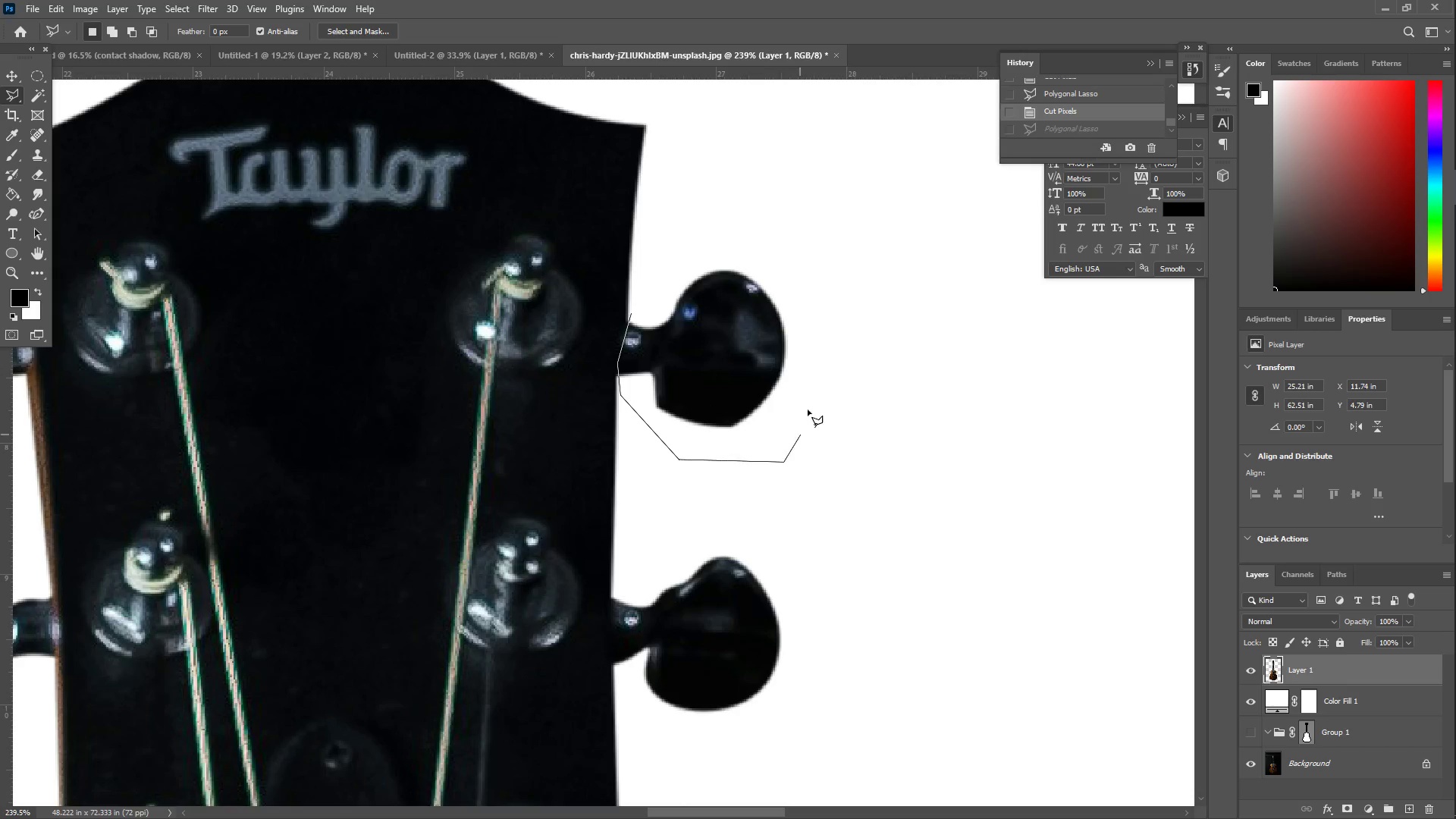 
left_click_drag(start_coordinate=[816, 385], to_coordinate=[813, 340])
 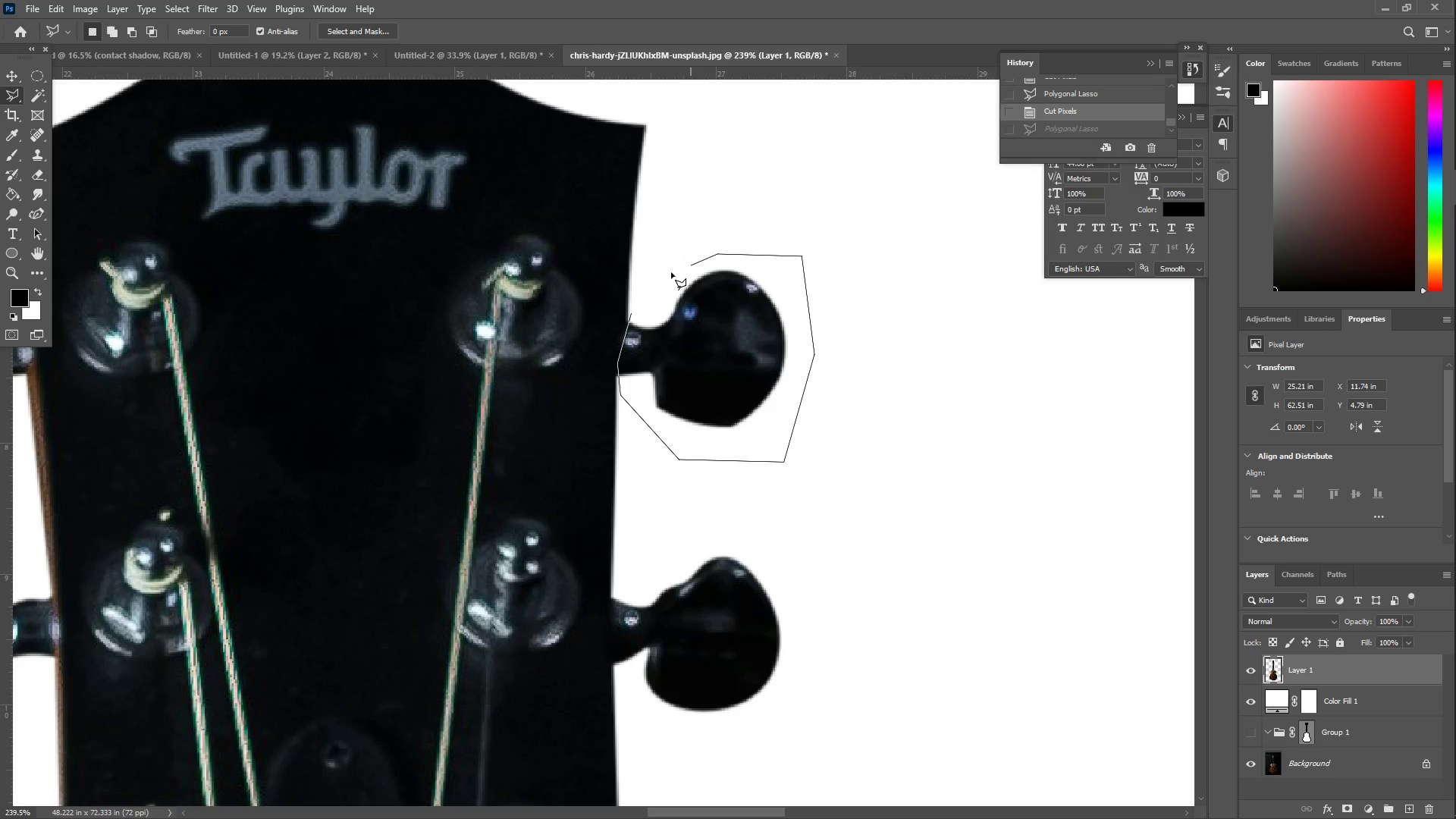 
triple_click([653, 283])
 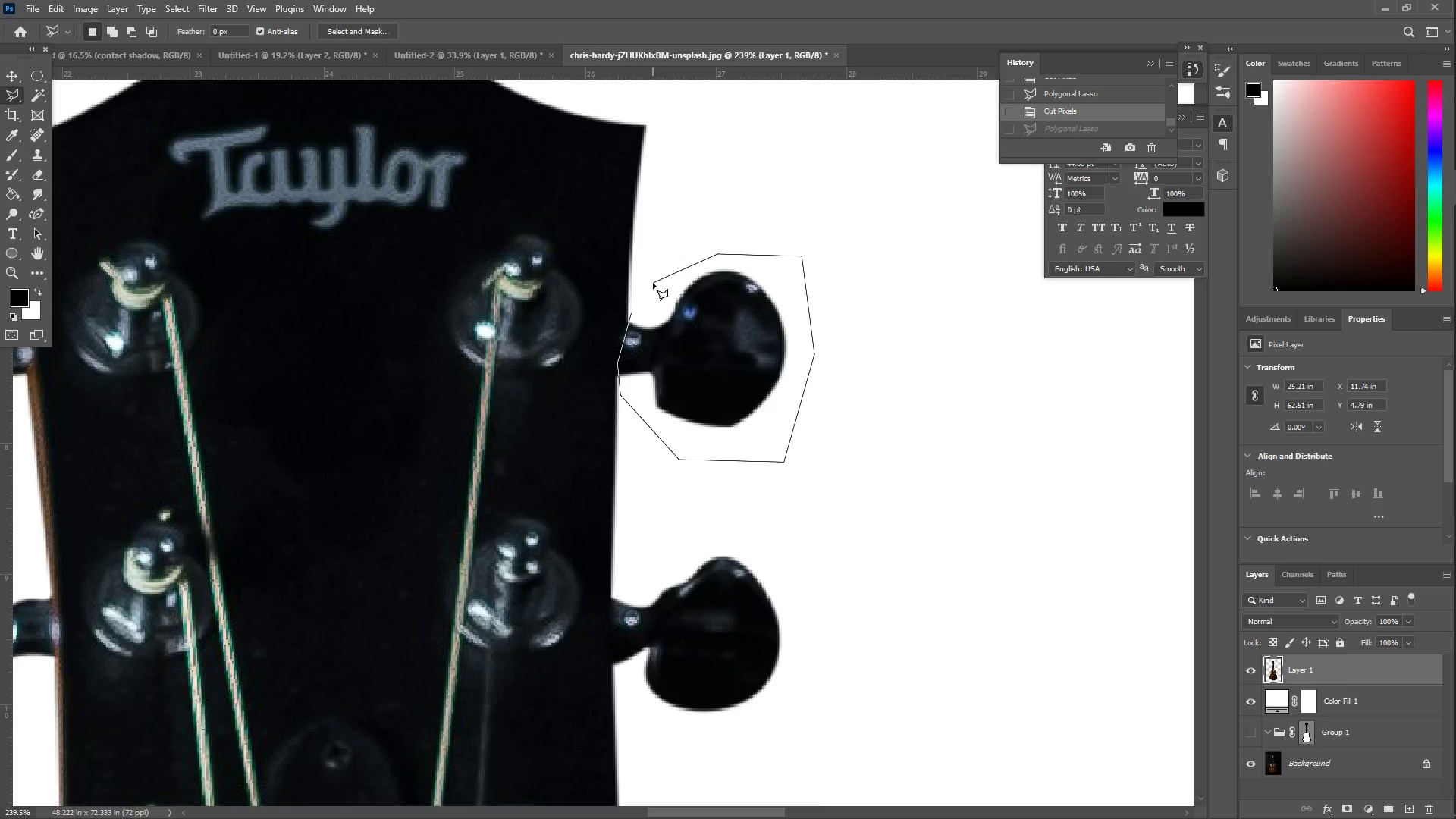 
triple_click([652, 283])
 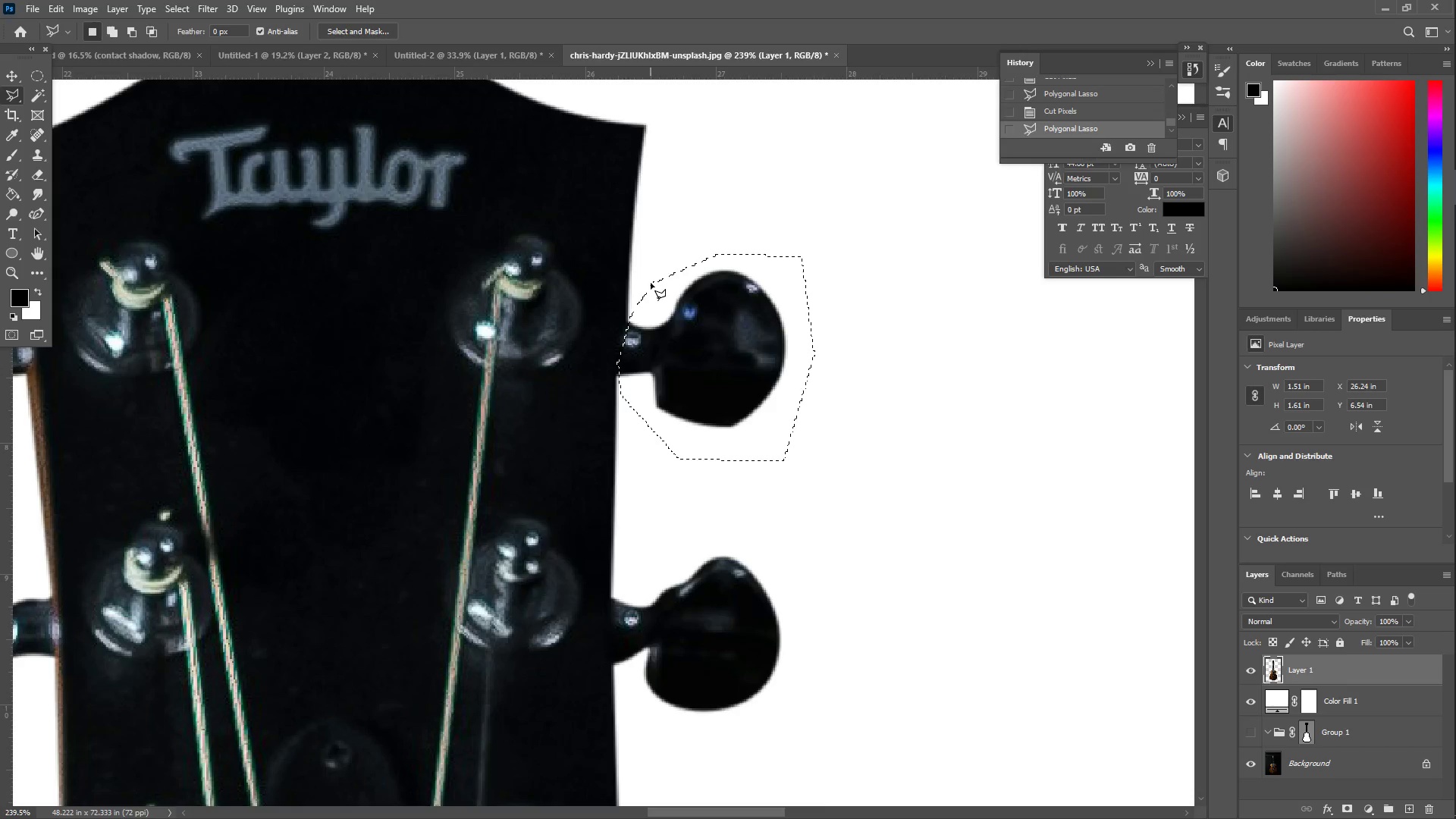 
type(ZZ)
 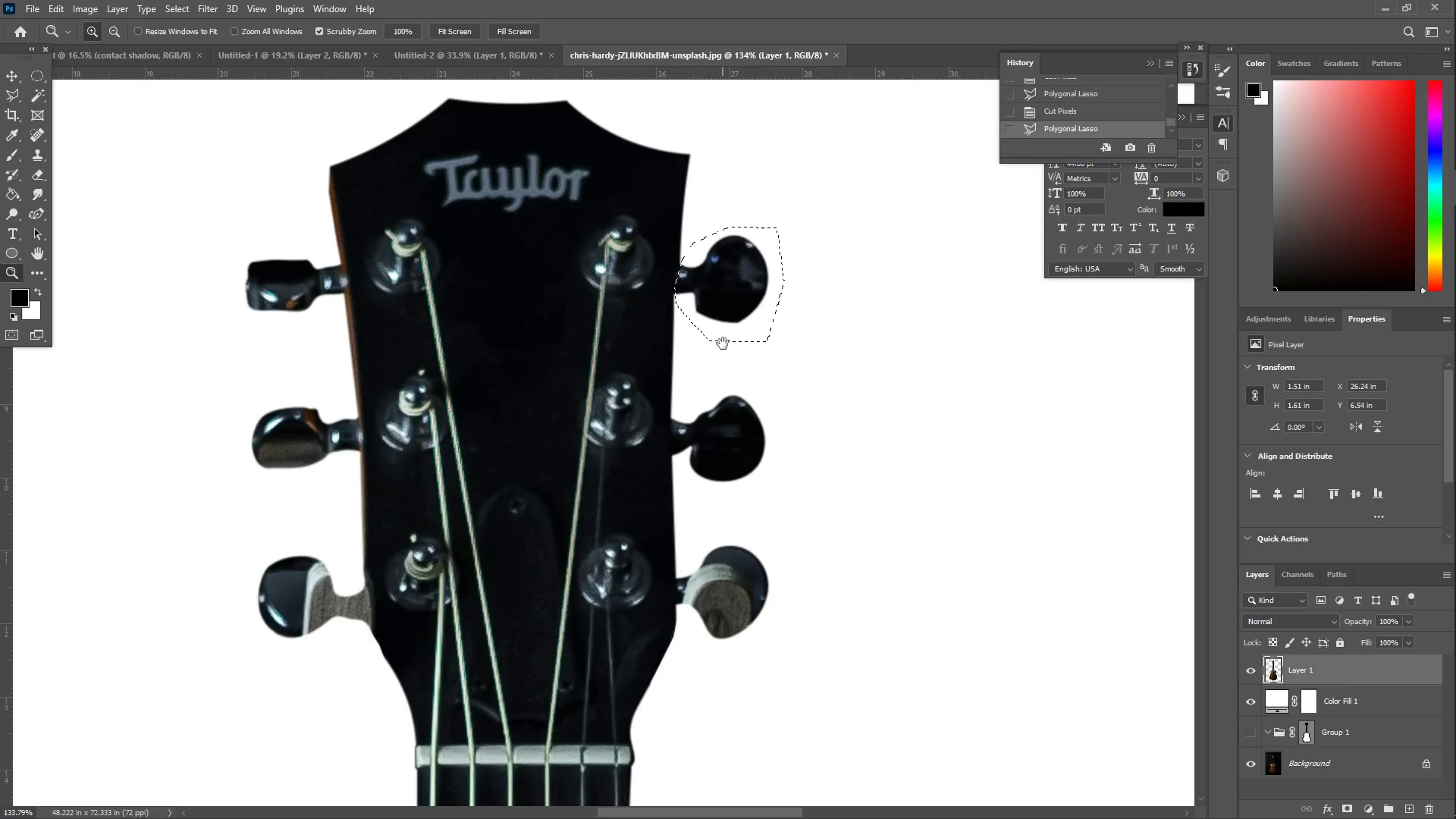 
left_click_drag(start_coordinate=[656, 344], to_coordinate=[615, 353])
 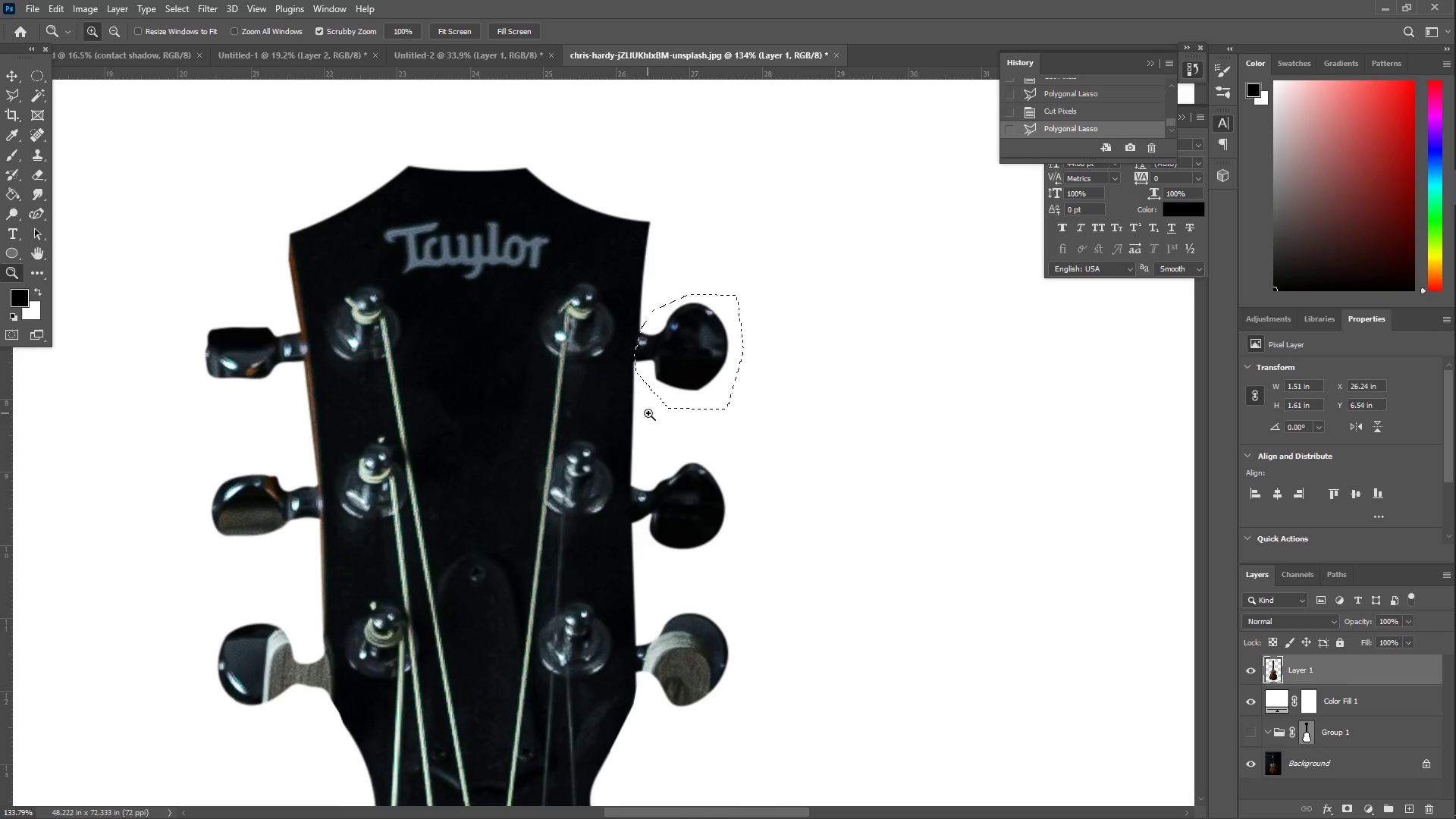 
hold_key(key=Space, duration=0.39)
 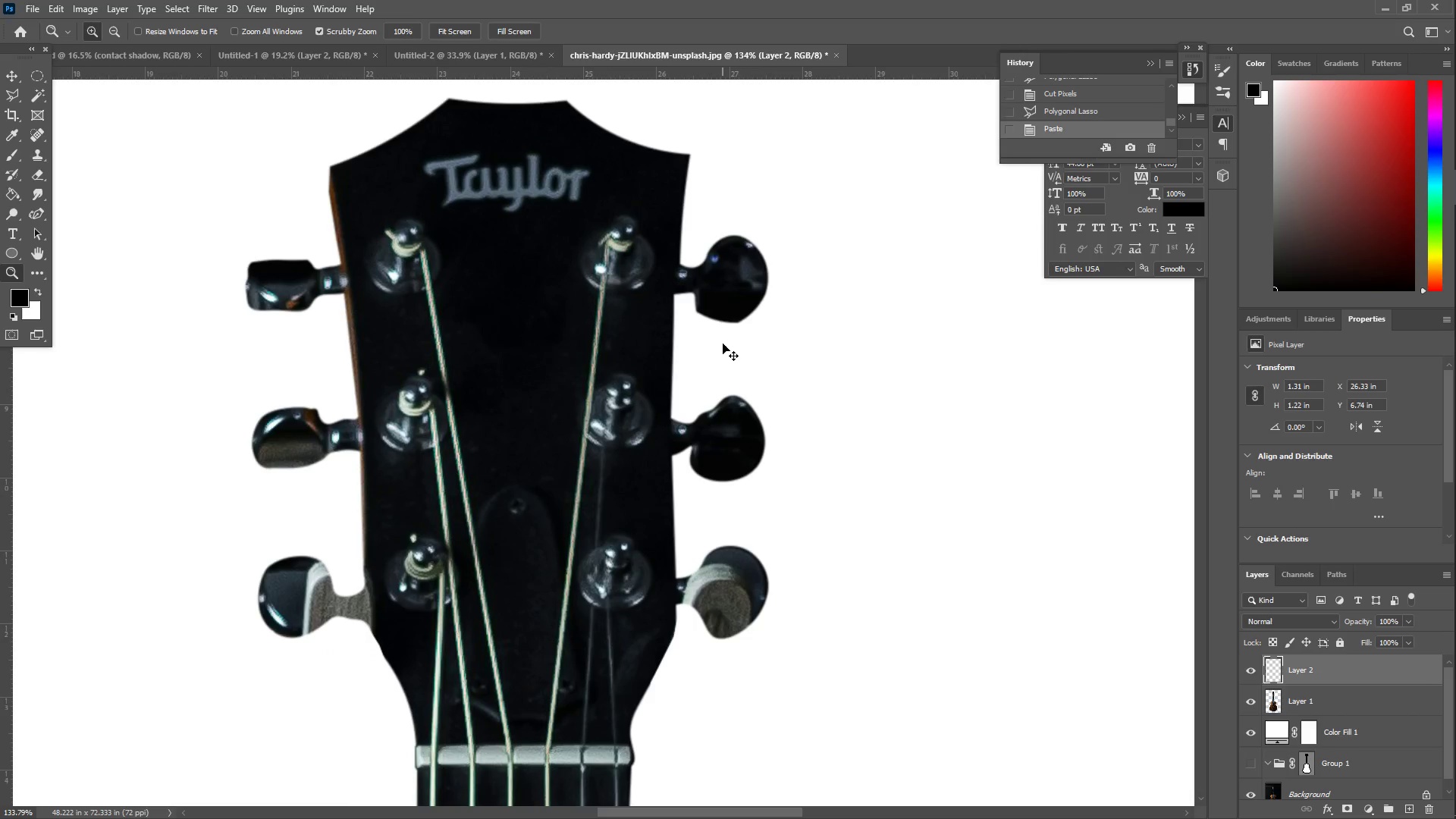 
left_click_drag(start_coordinate=[682, 411], to_coordinate=[723, 344])
 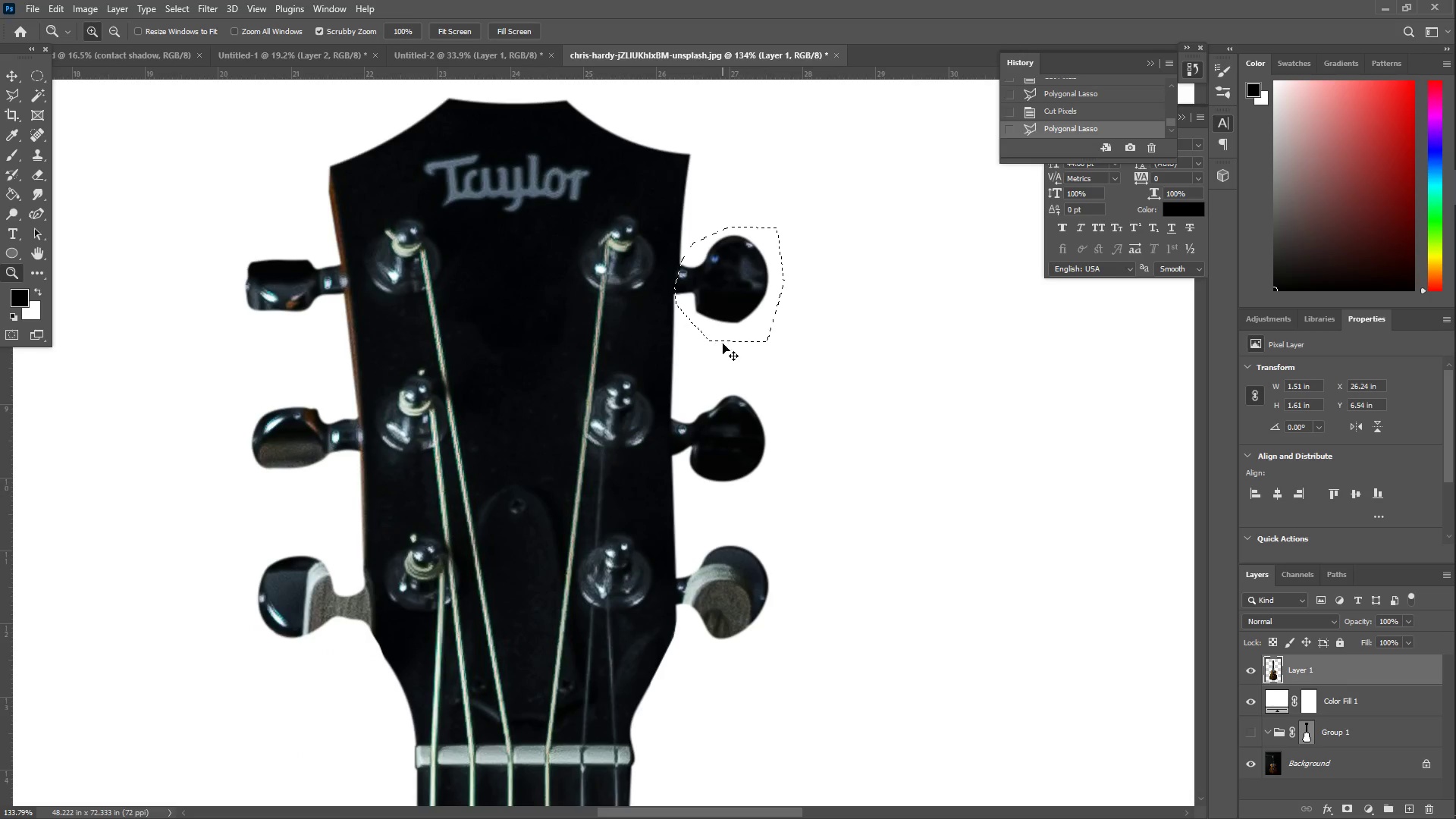 
key(Control+C)
 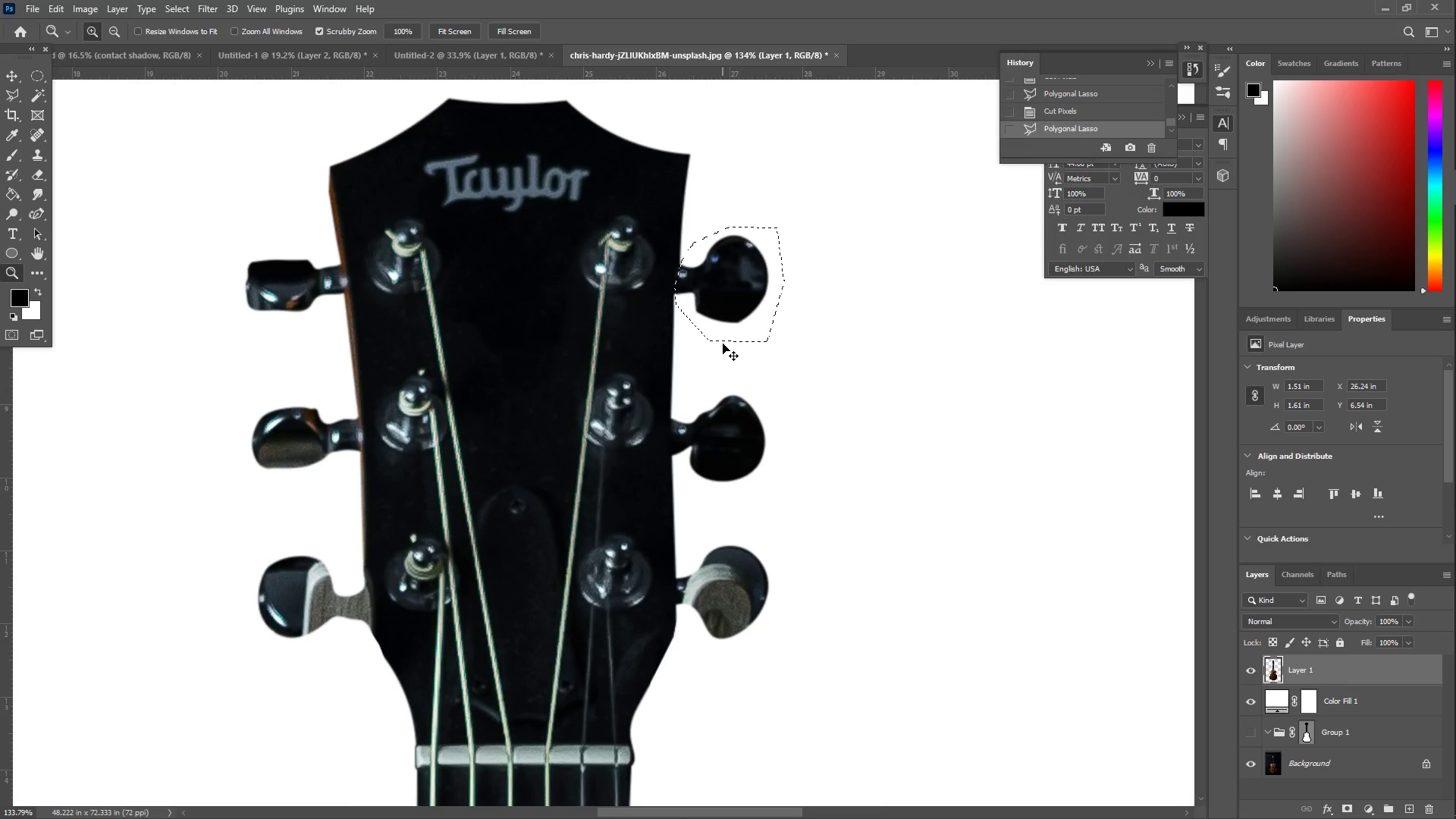 
key(Control+V)
 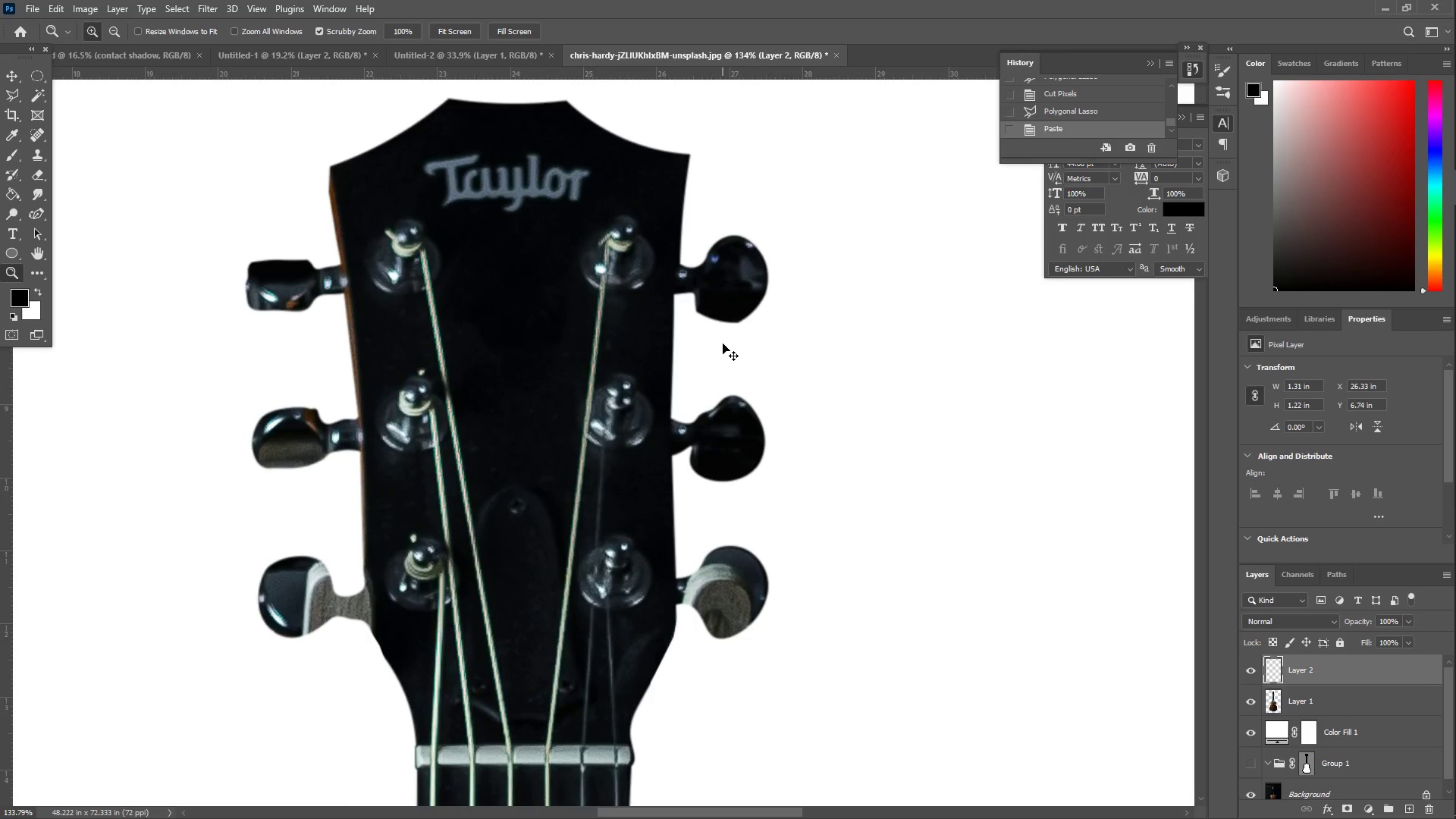 
key(Control+T)
 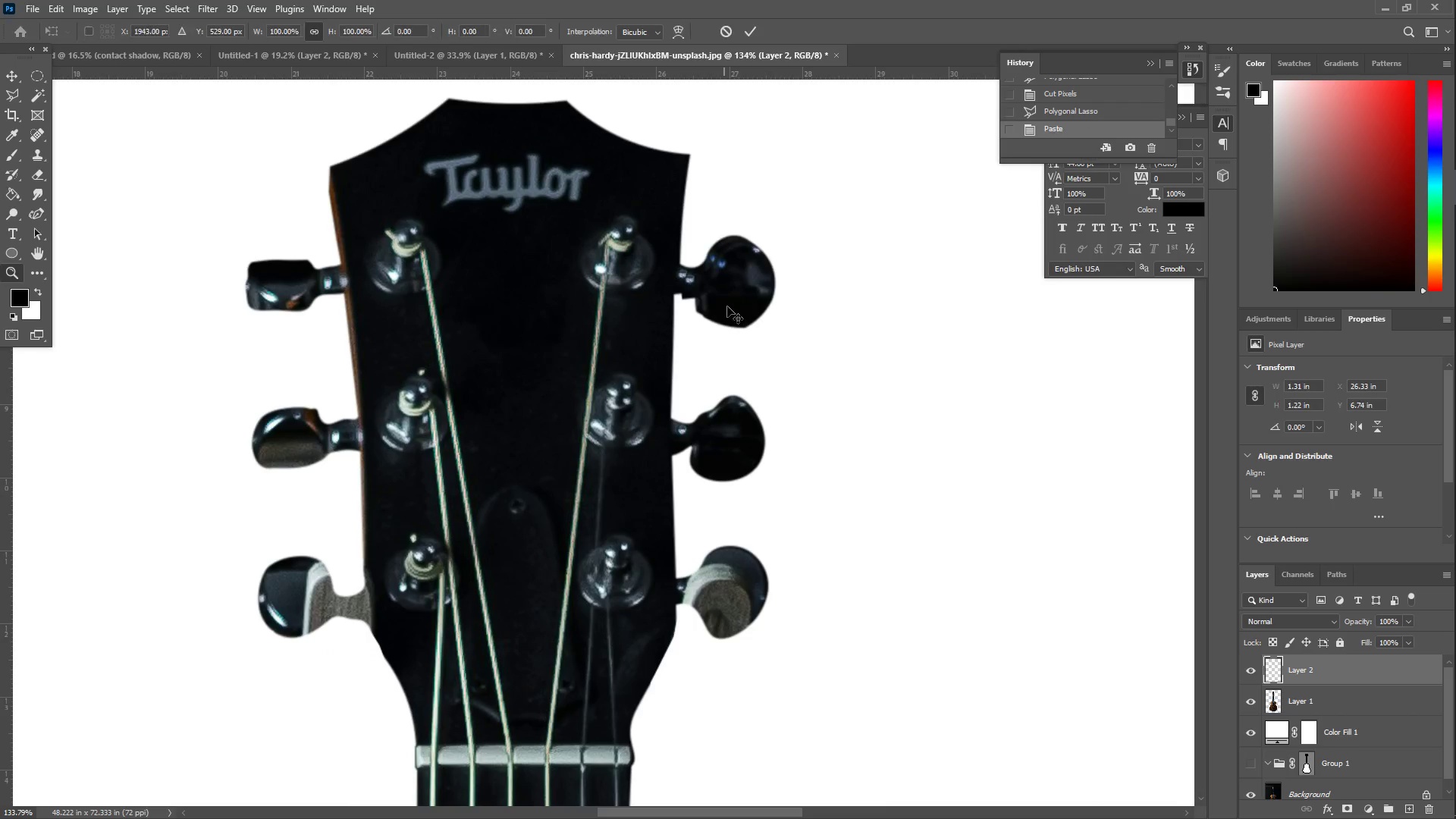 
hold_key(key=ShiftLeft, duration=1.5)
left_click_drag(start_coordinate=[730, 293], to_coordinate=[722, 603])
 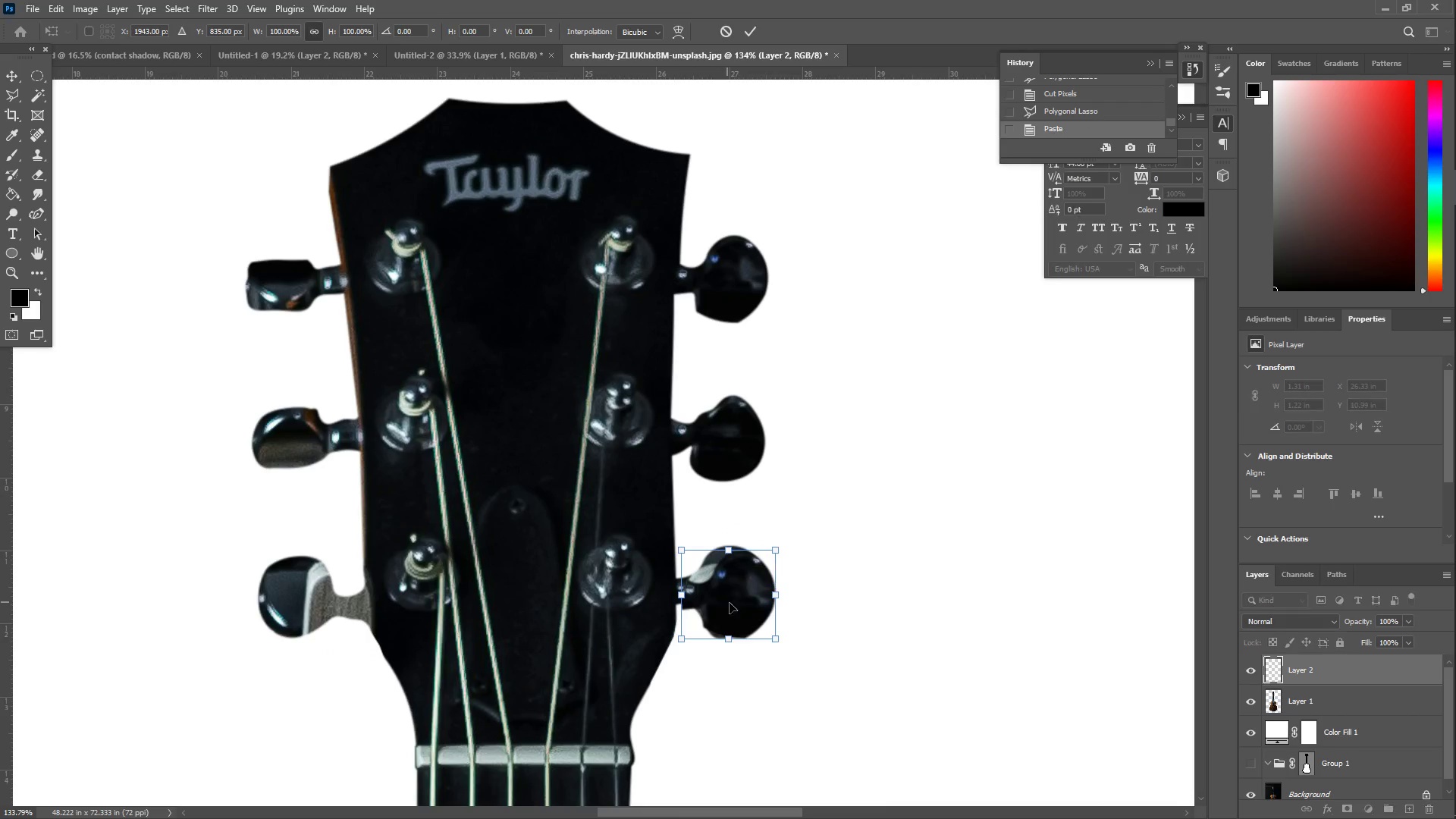 
left_click_drag(start_coordinate=[736, 604], to_coordinate=[720, 597])
 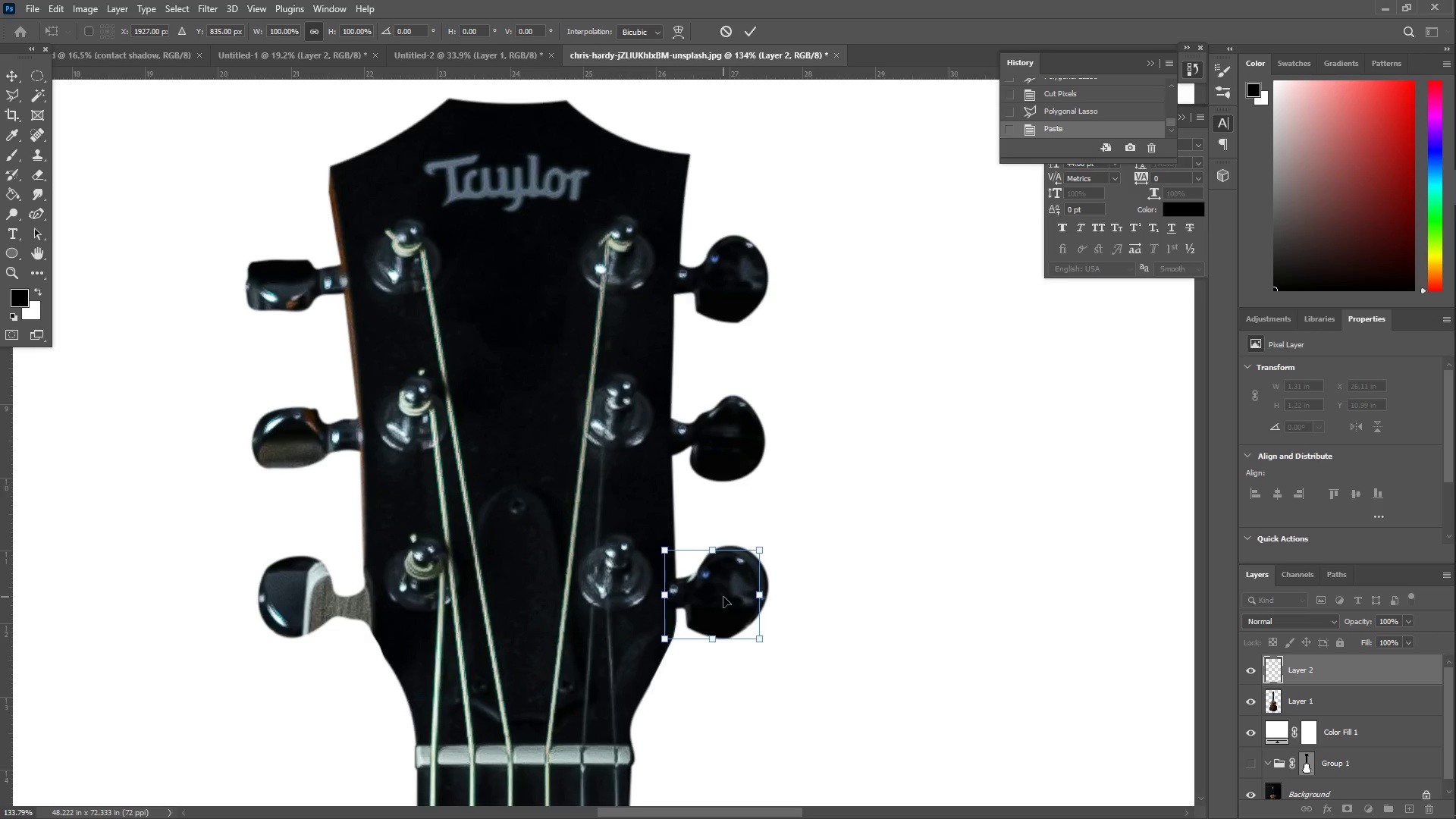 
hold_key(key=ShiftLeft, duration=1.52)
 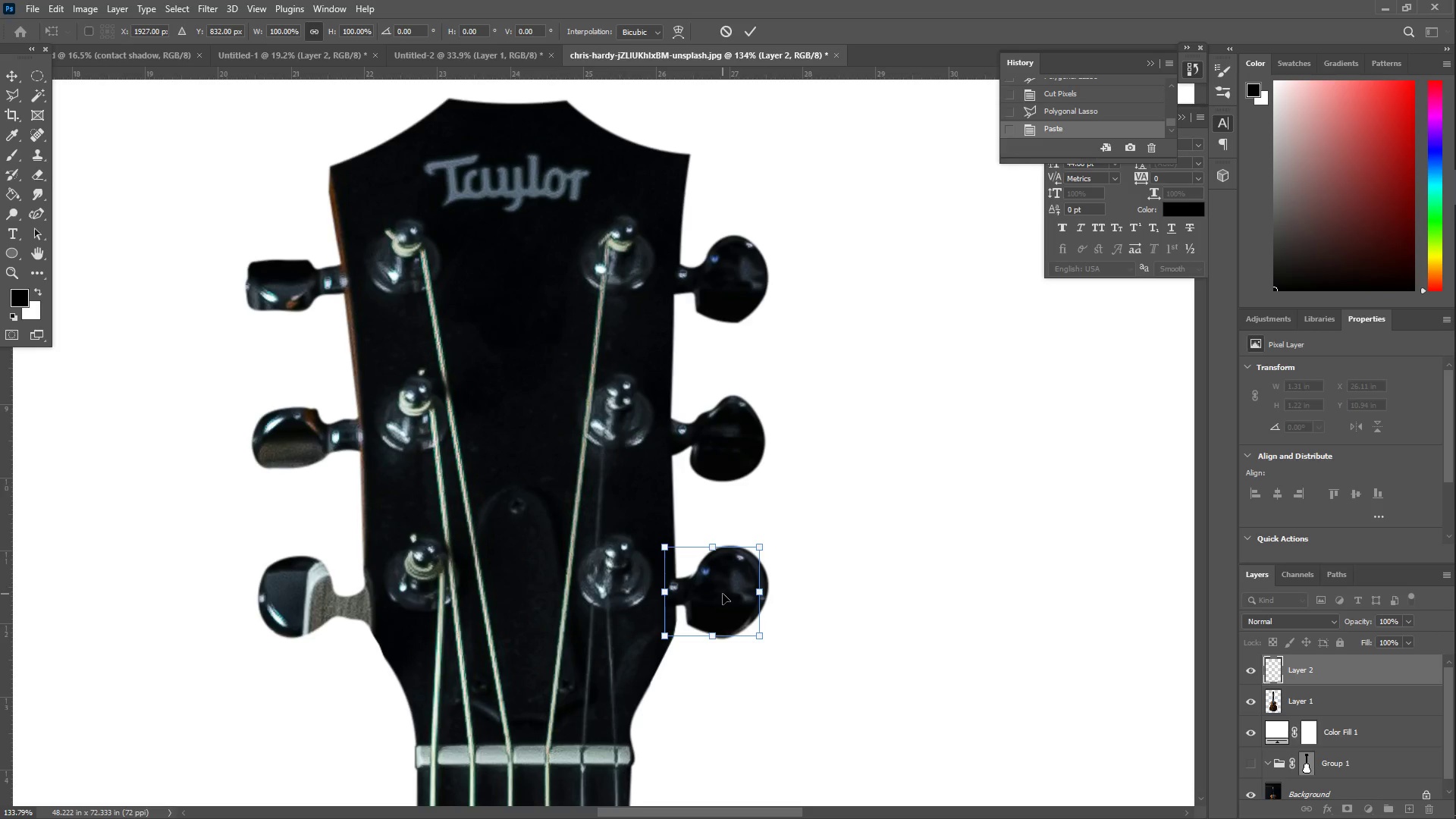 
hold_key(key=ShiftLeft, duration=0.78)
 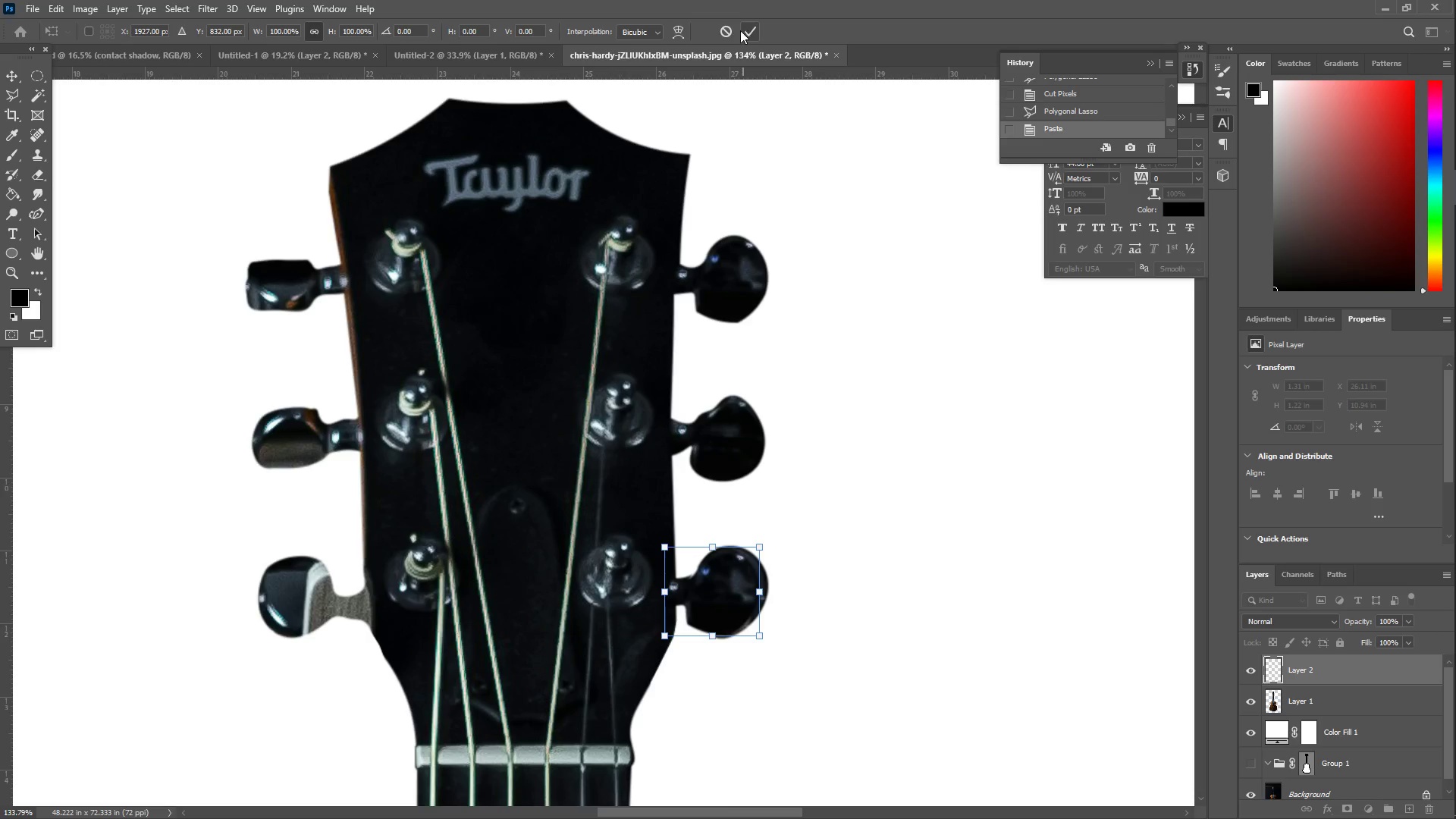 
left_click([677, 36])
 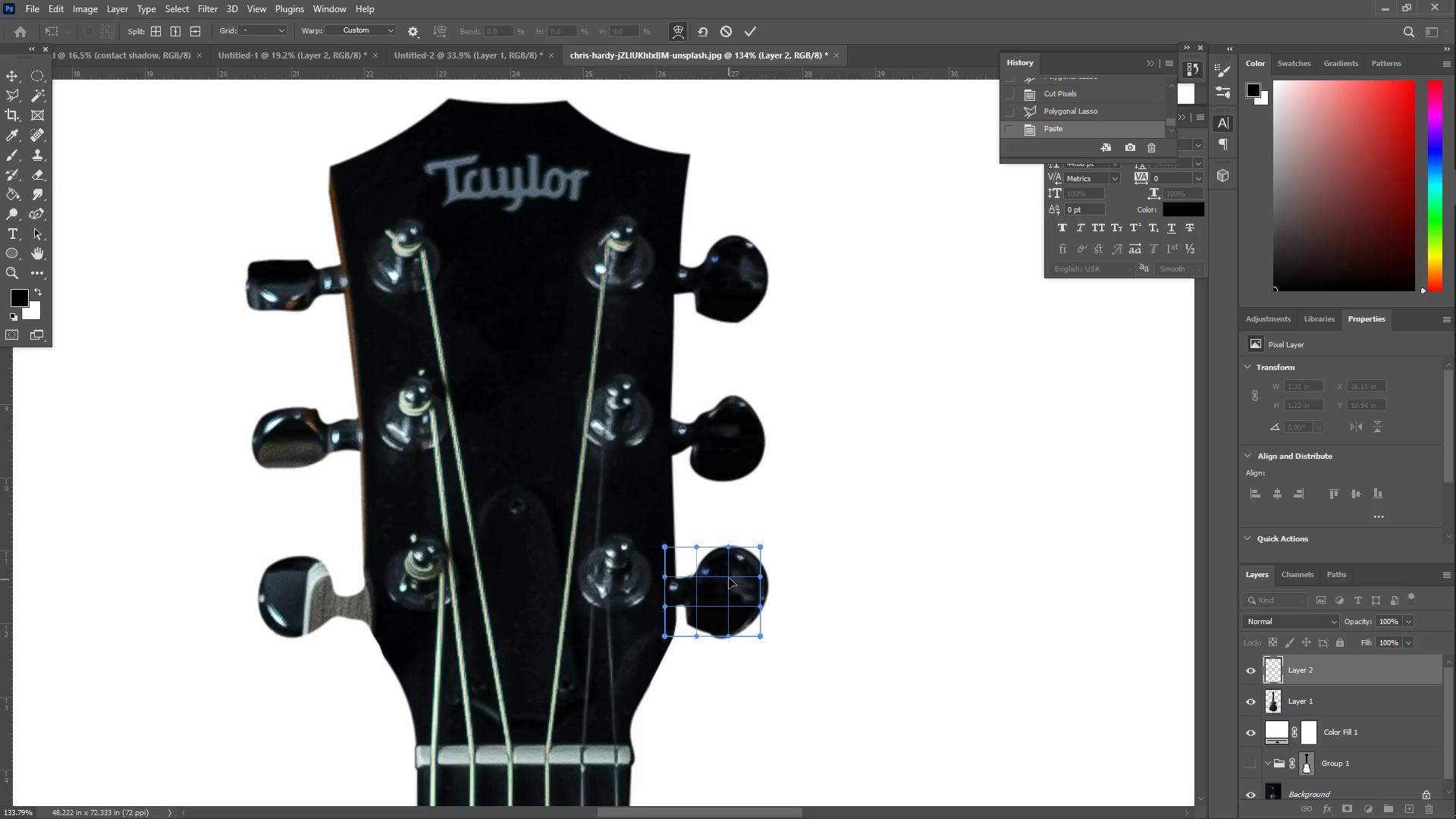 
left_click_drag(start_coordinate=[736, 564], to_coordinate=[742, 560])
 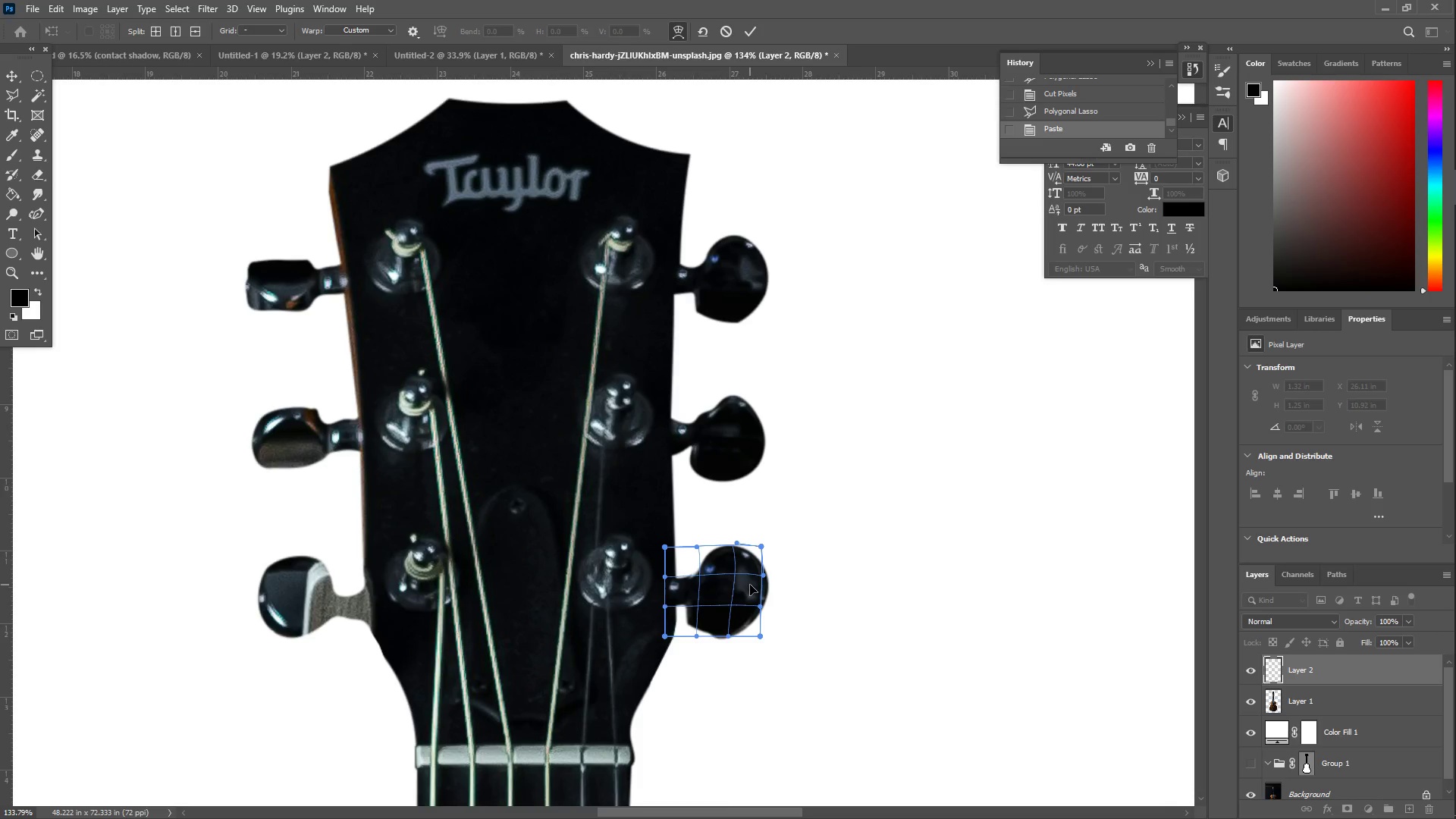 
left_click_drag(start_coordinate=[750, 585], to_coordinate=[755, 585])
 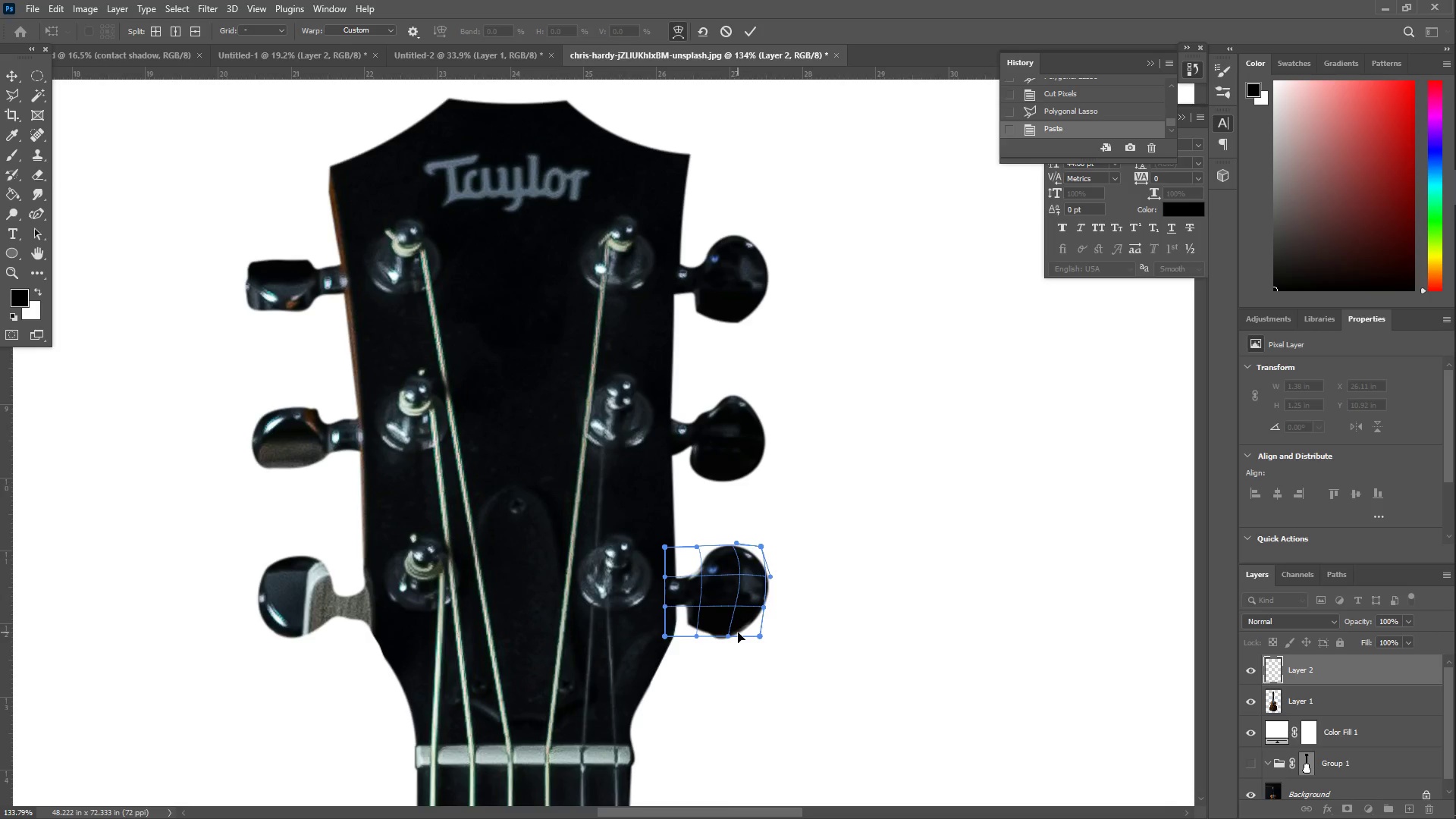 
left_click_drag(start_coordinate=[738, 632], to_coordinate=[740, 636])
 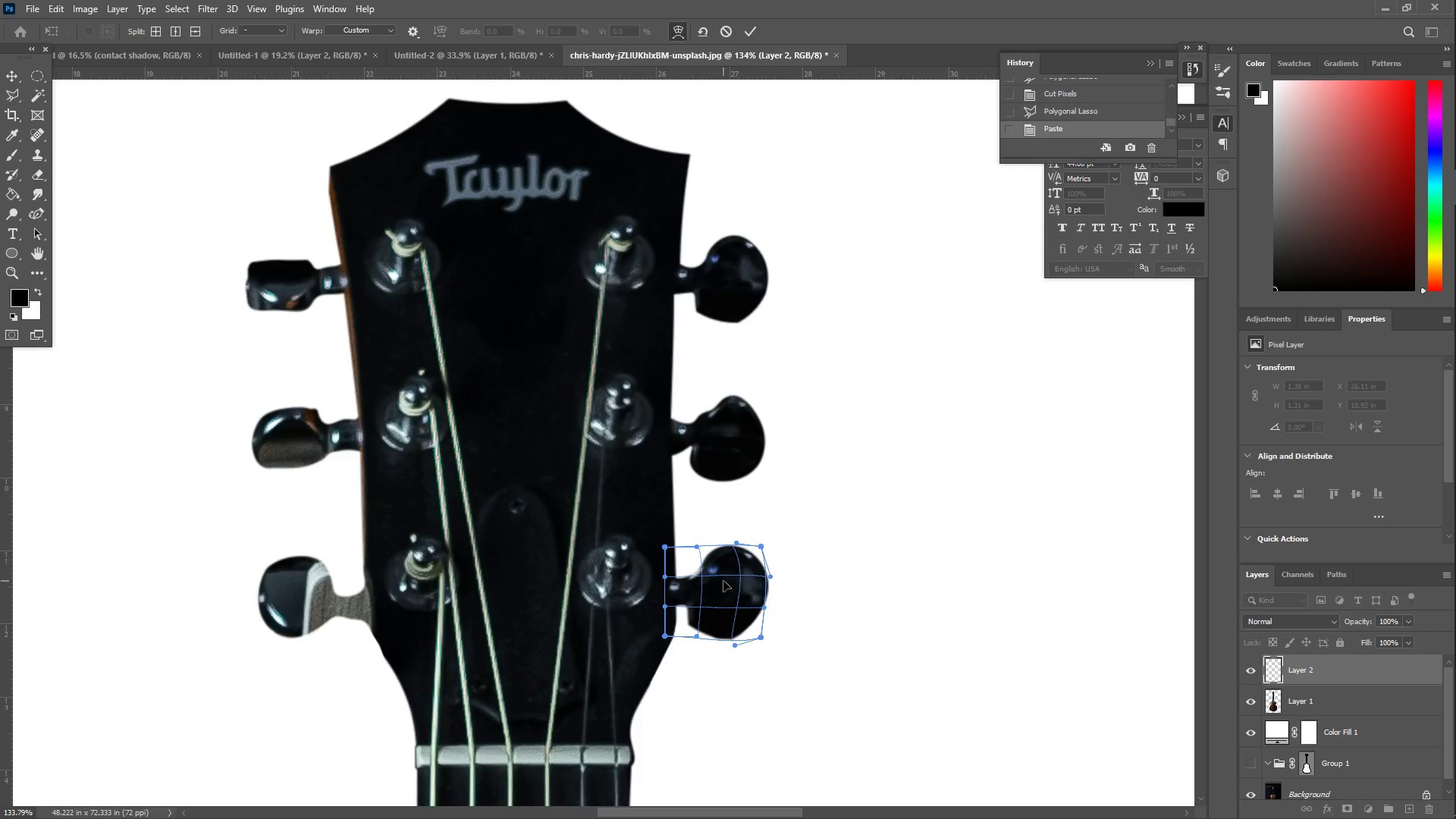 
left_click_drag(start_coordinate=[716, 568], to_coordinate=[712, 561])
 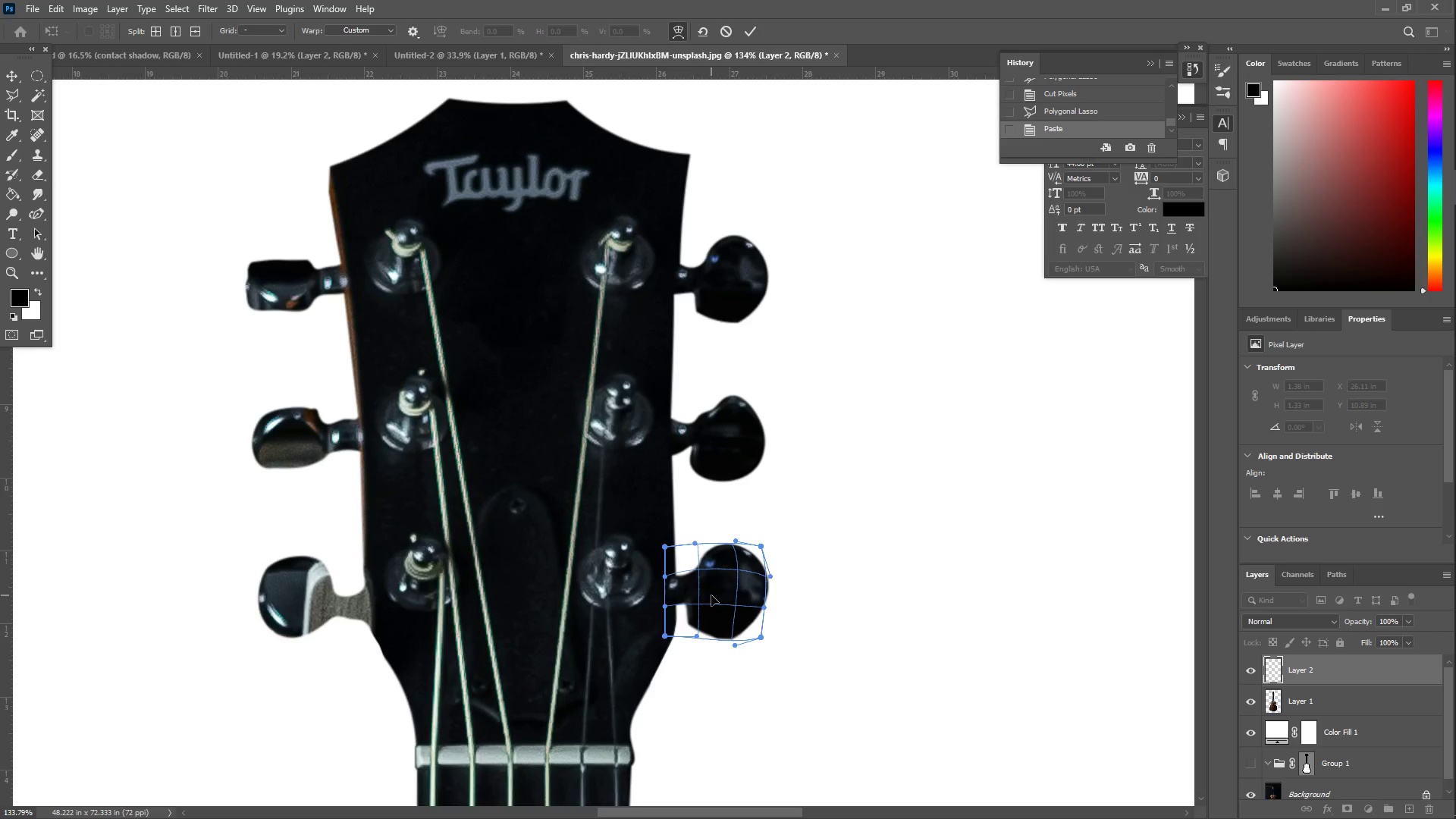 
left_click([714, 596])
 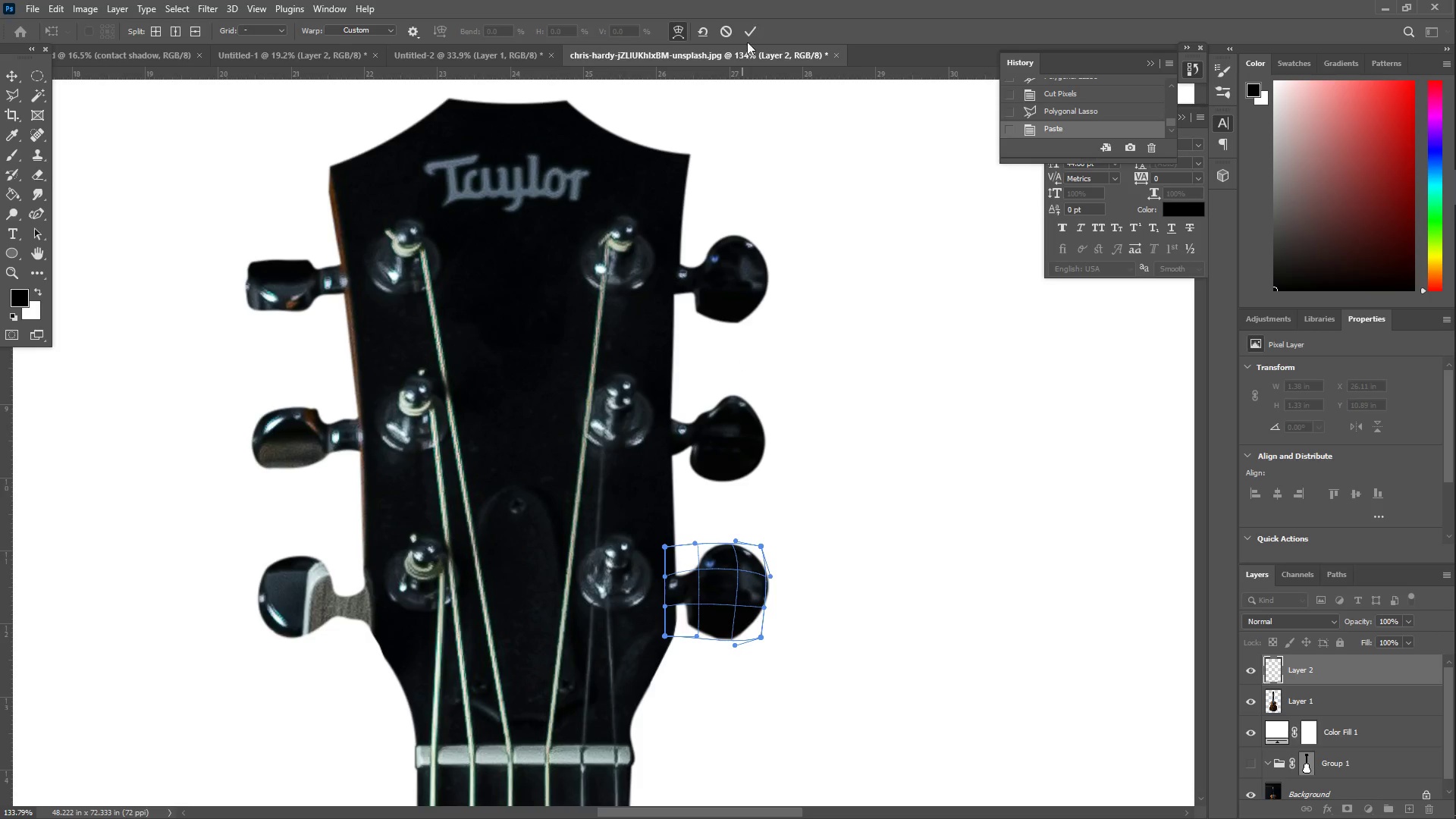 
left_click([746, 38])
 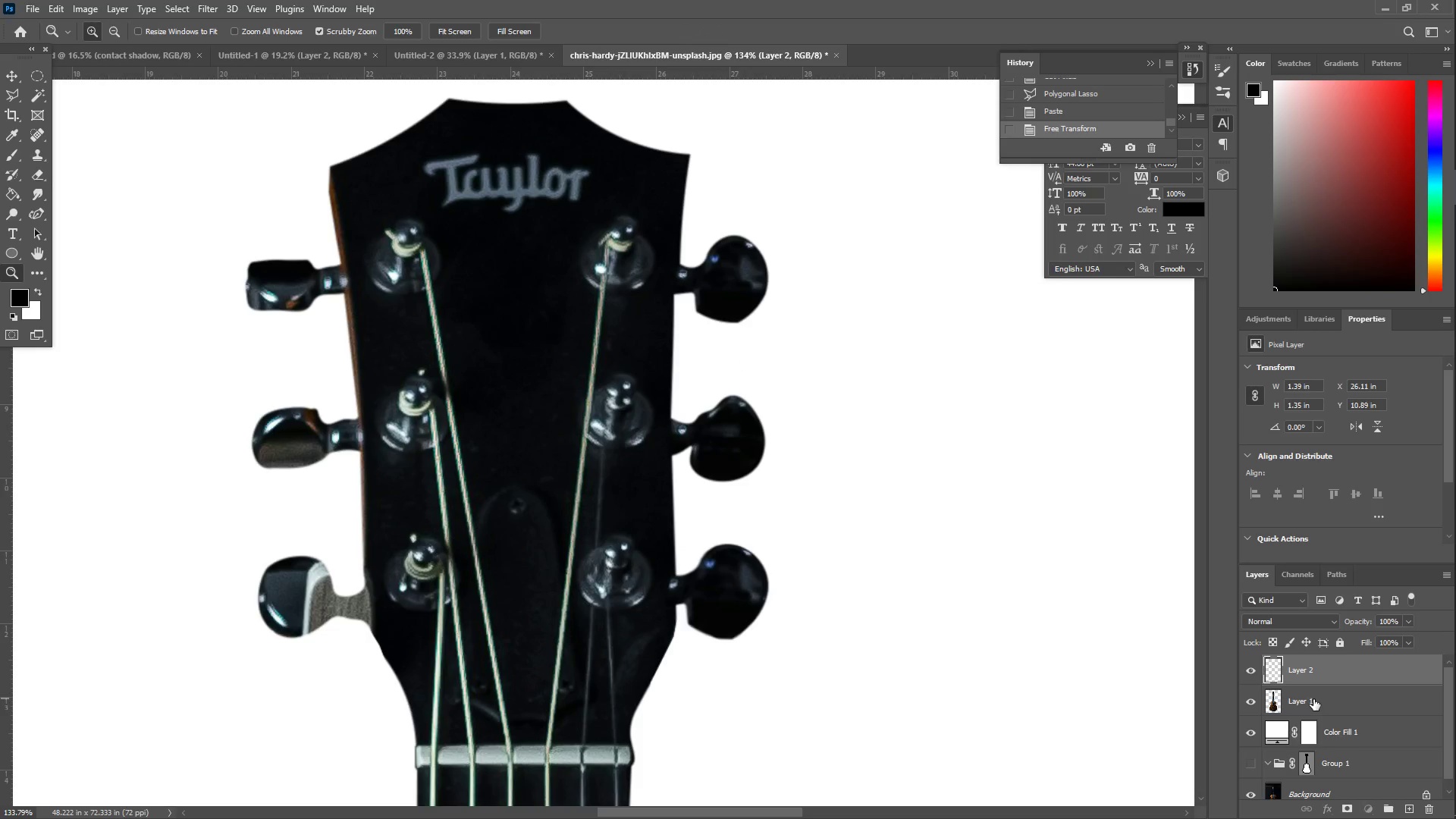 
key(E)
 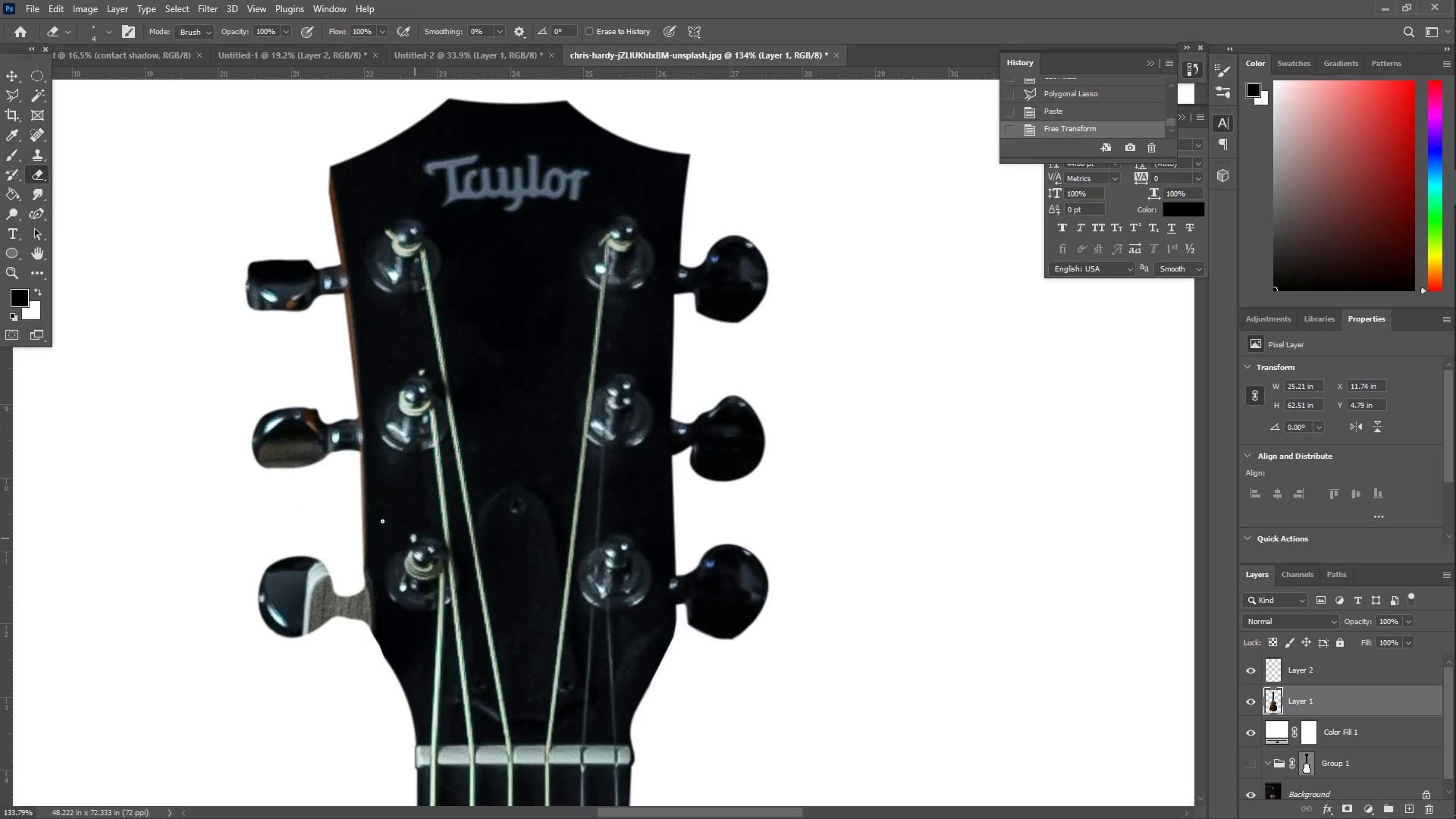 
key(Control+C)
 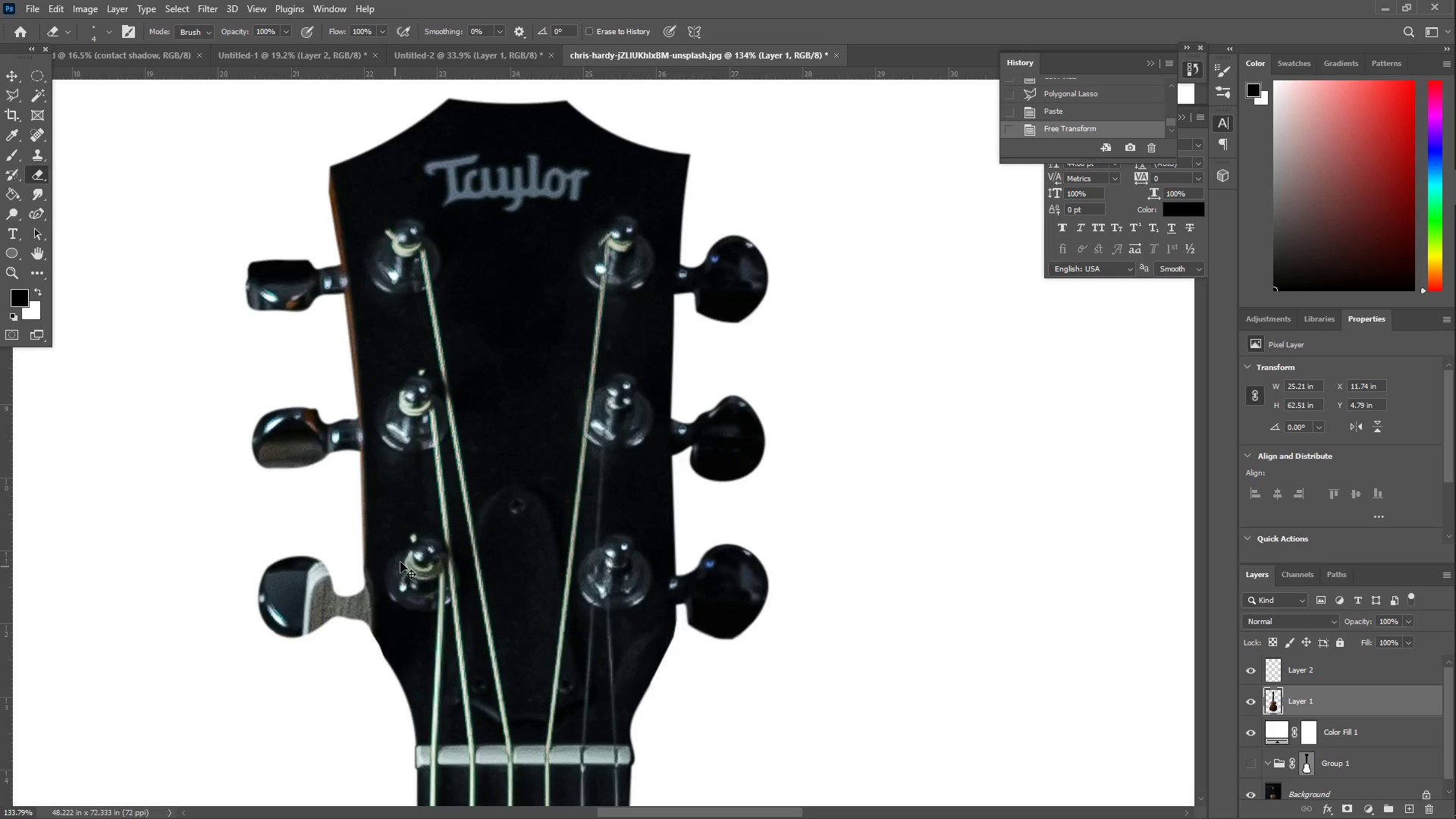 
key(Control+V)
 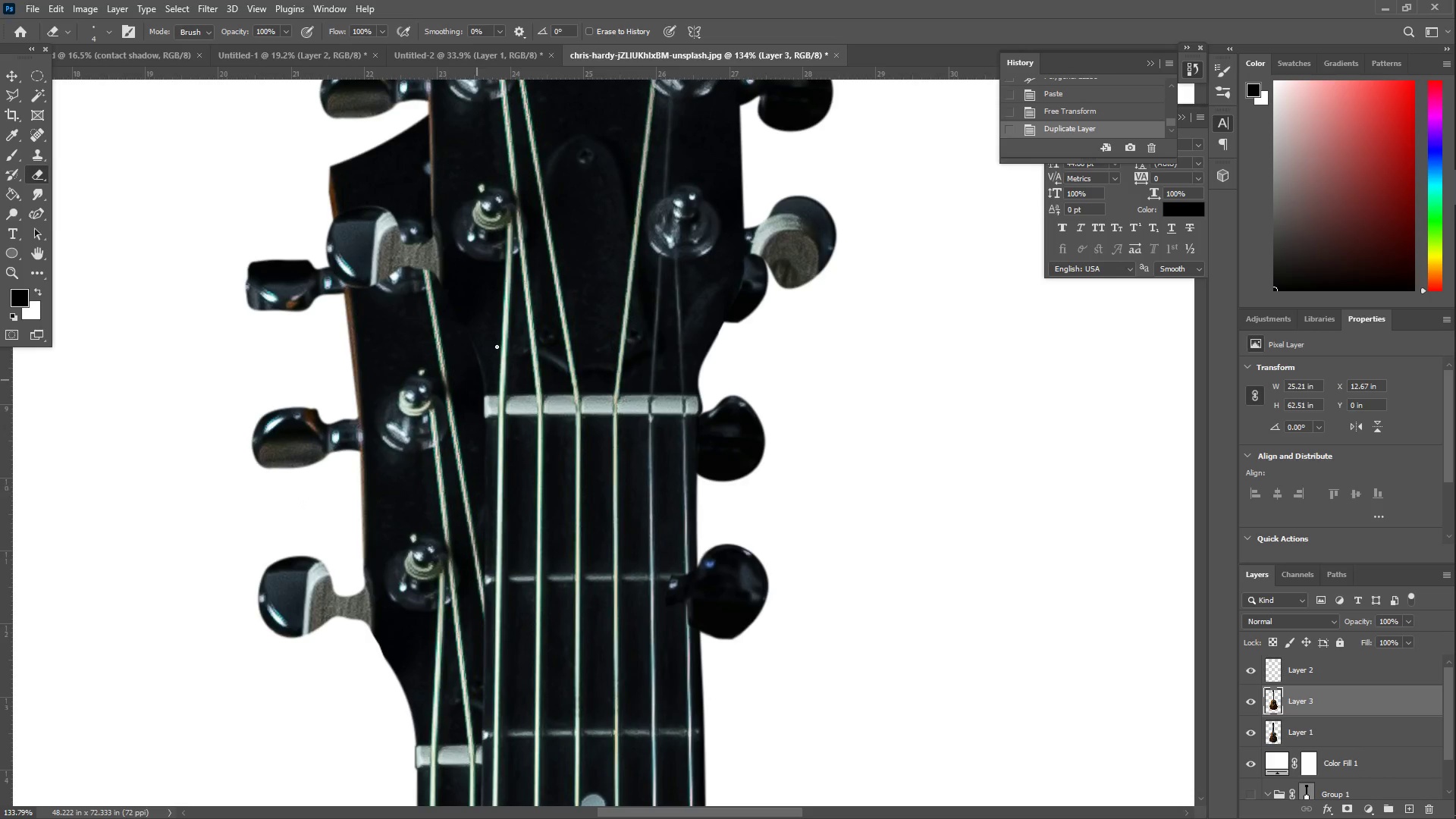 
key(Control+ControlLeft)
 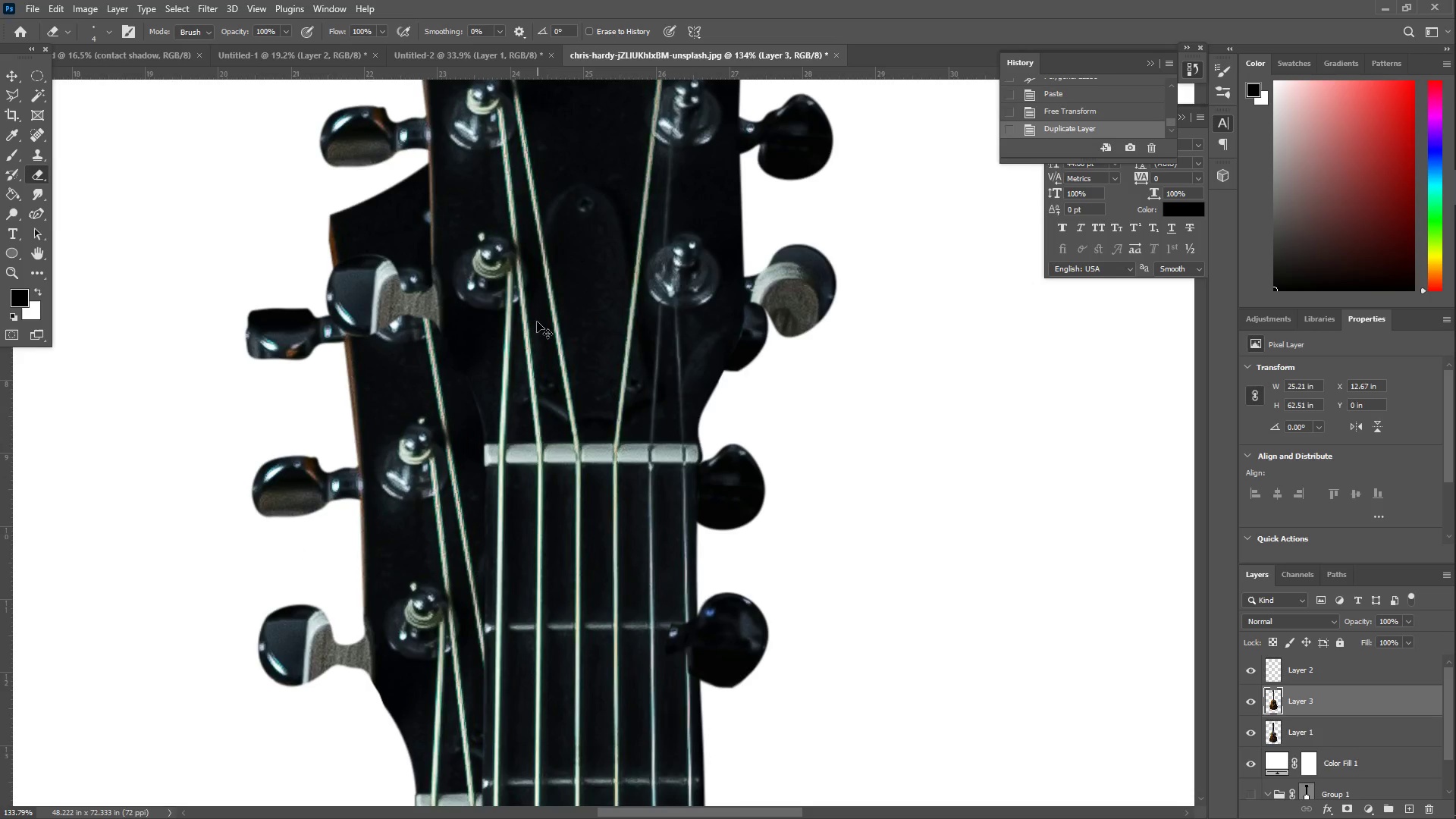 
key(Control+Z)
 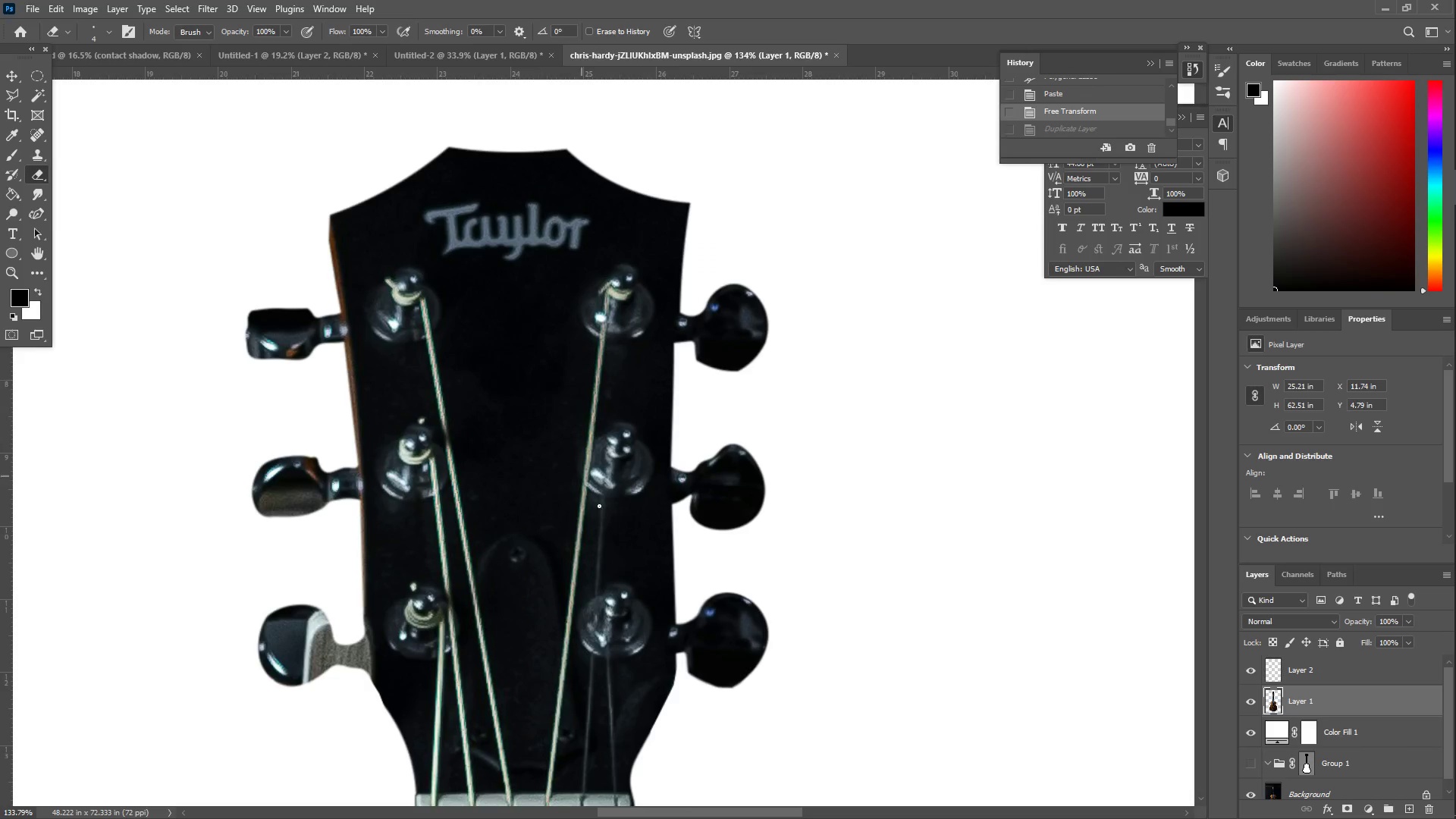 
scroll: coordinate [538, 322], scroll_direction: up, amount: 4.0
 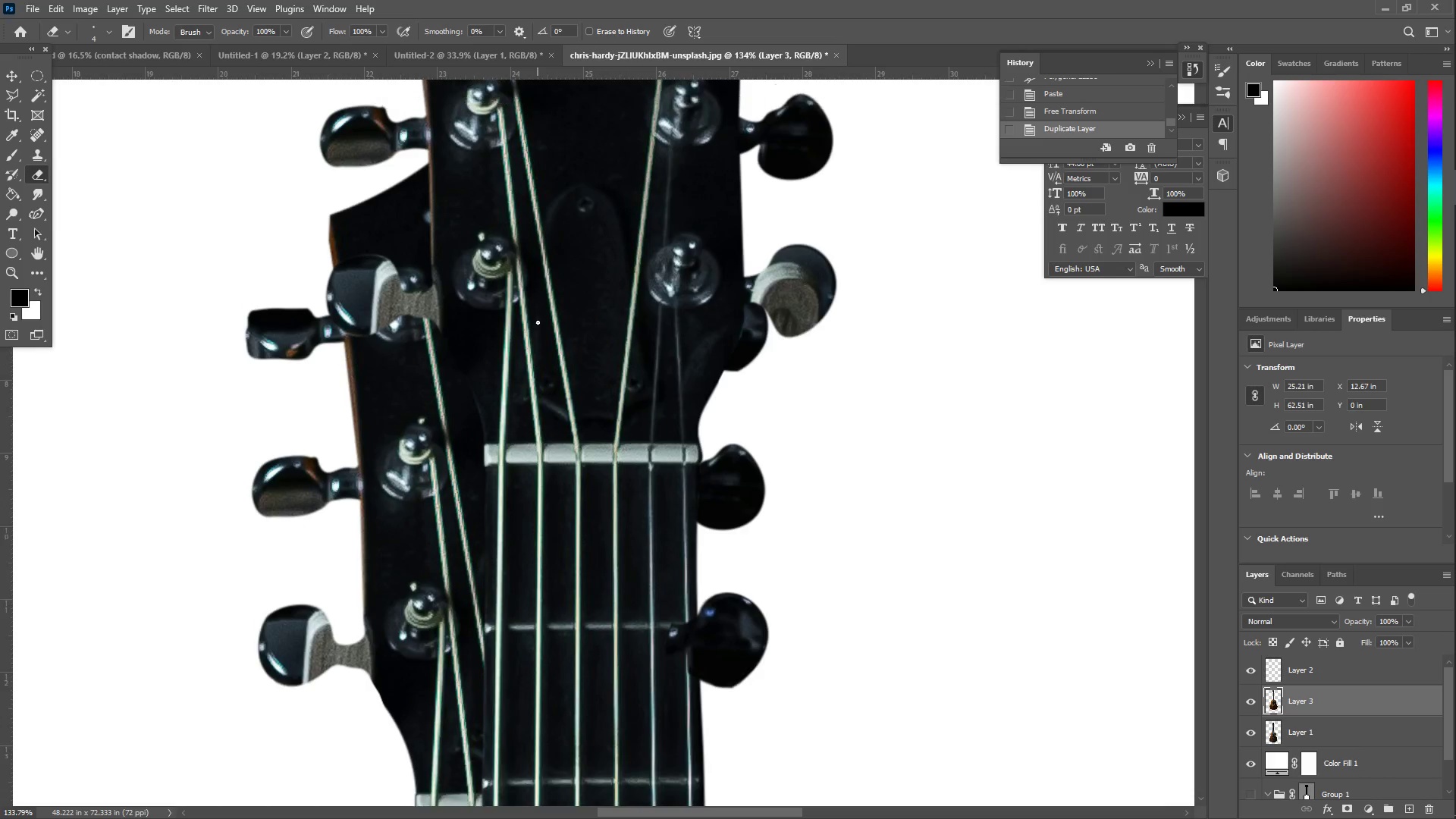 
scroll: coordinate [633, 504], scroll_direction: down, amount: 5.0
 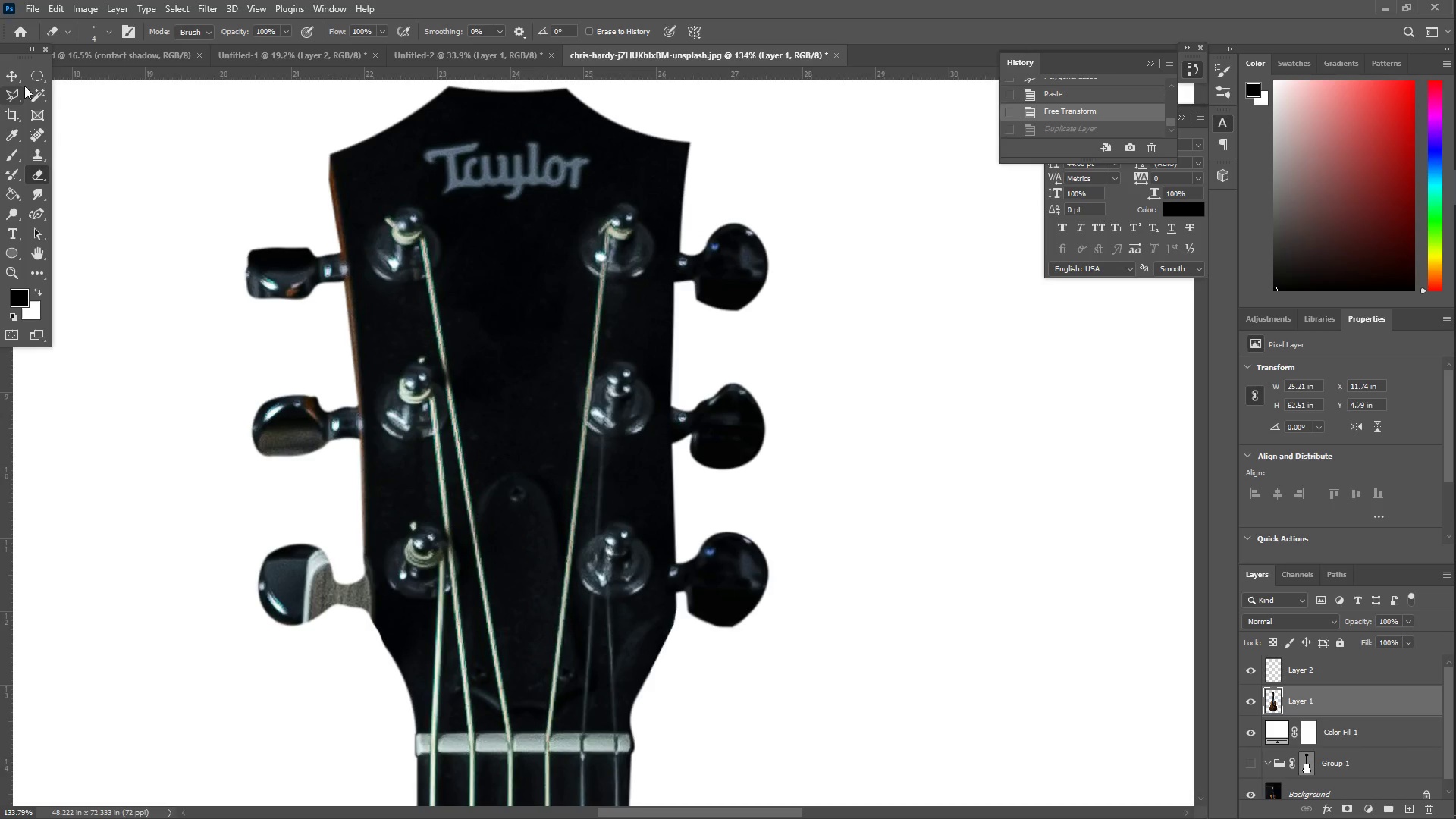 
double_click([7, 99])
 